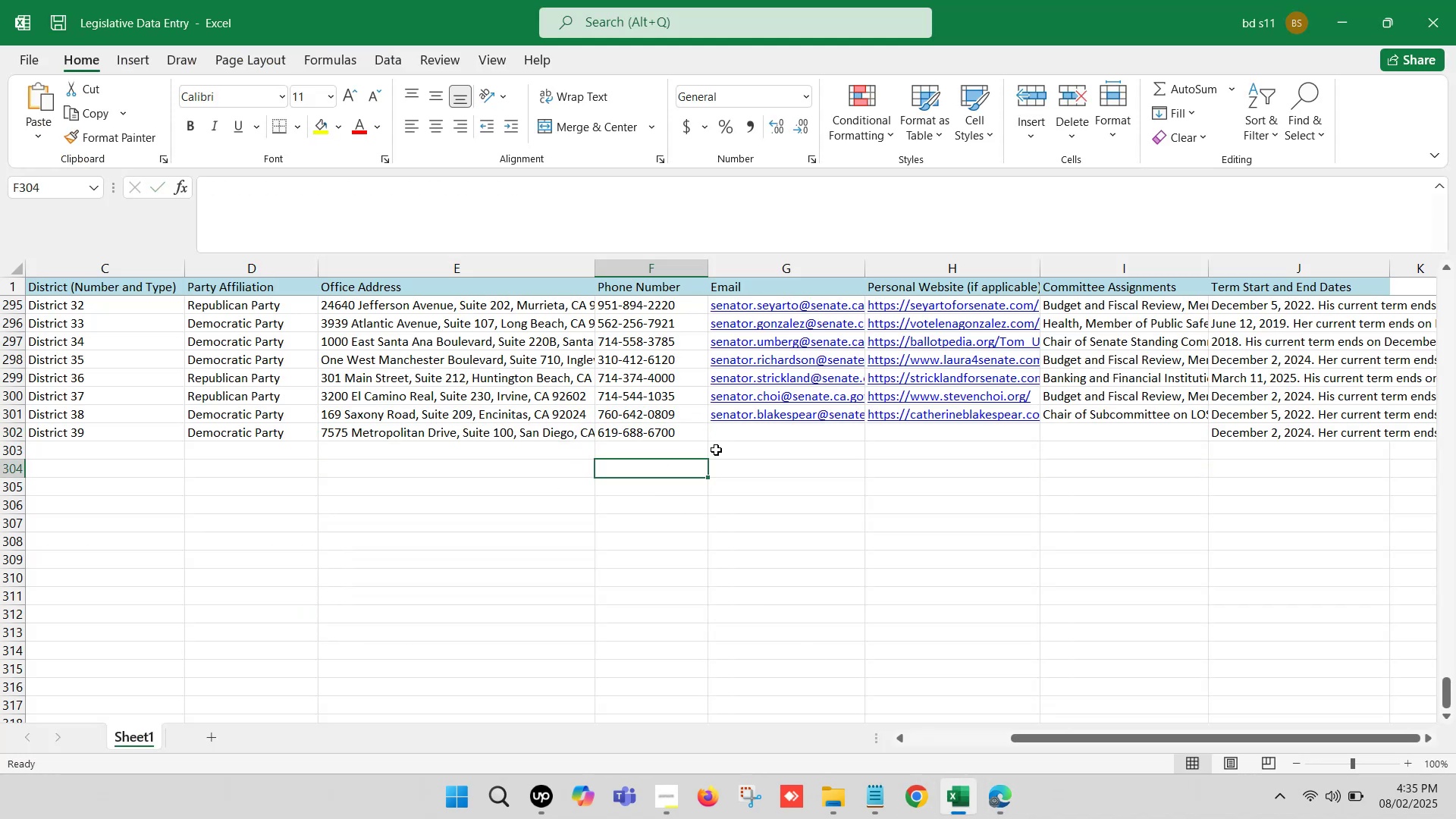 
left_click_drag(start_coordinate=[737, 438], to_coordinate=[742, 438])
 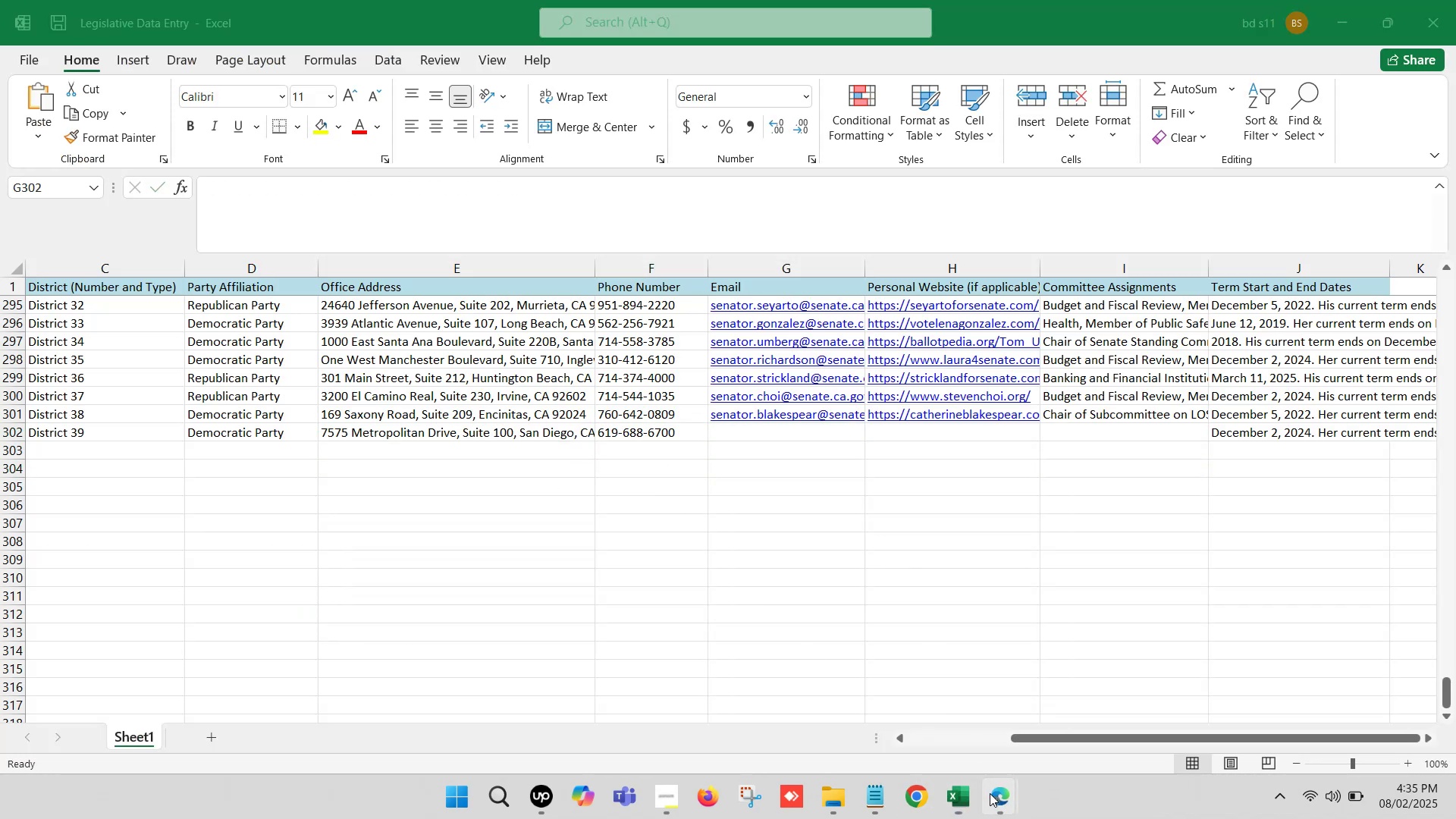 
left_click([857, 683])
 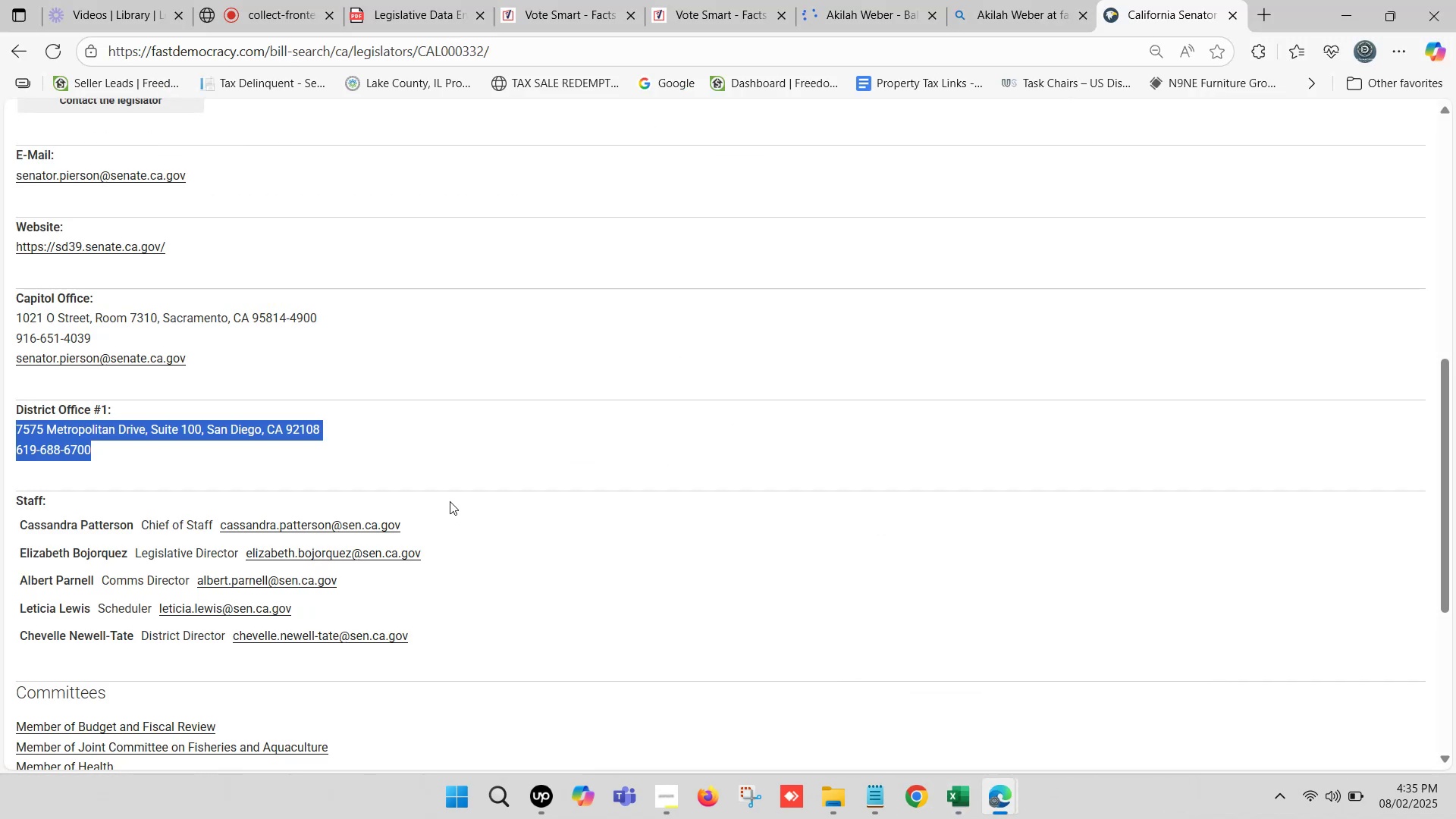 
scroll: coordinate [393, 462], scroll_direction: up, amount: 1.0
 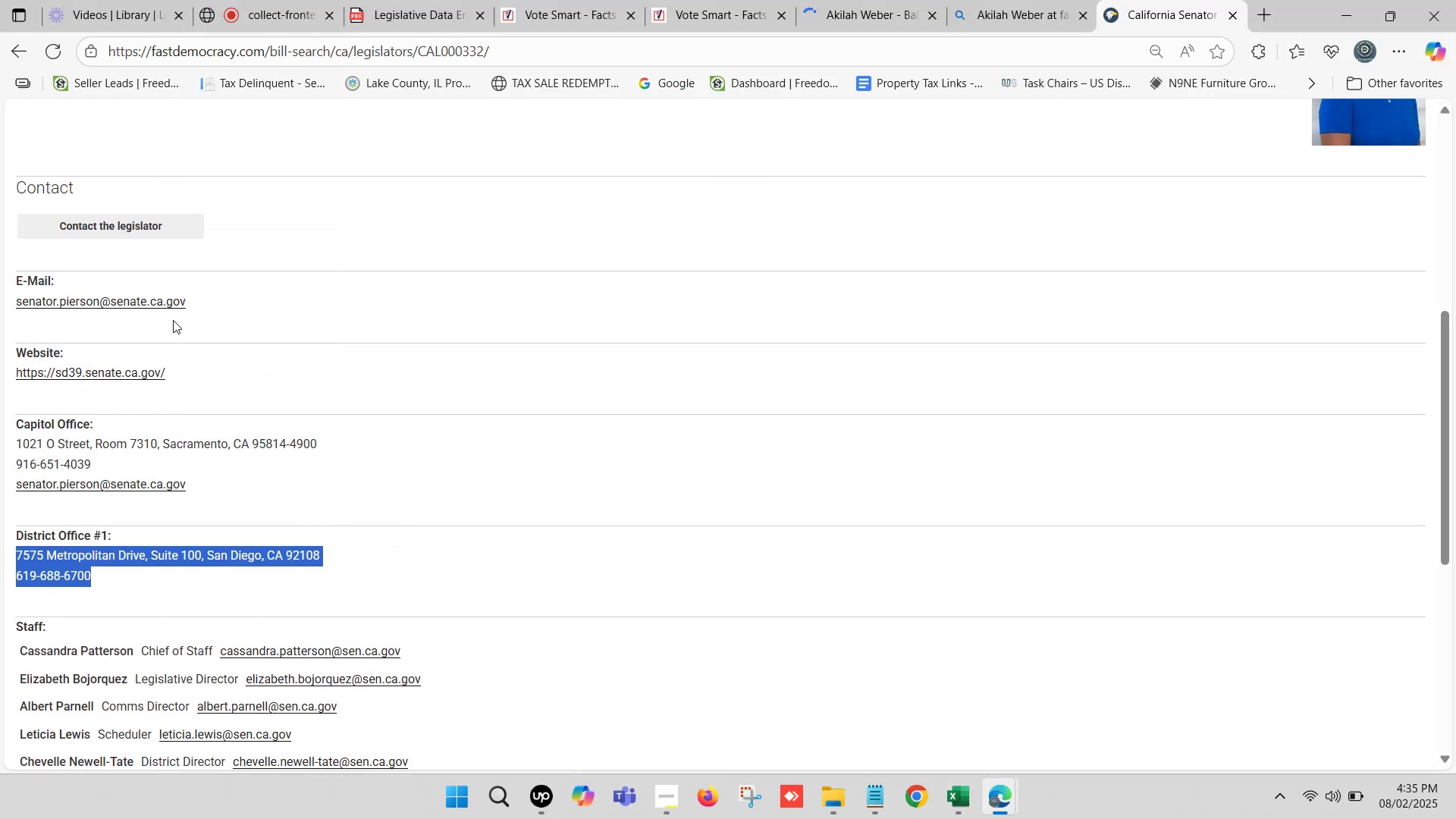 
right_click([161, 301])
 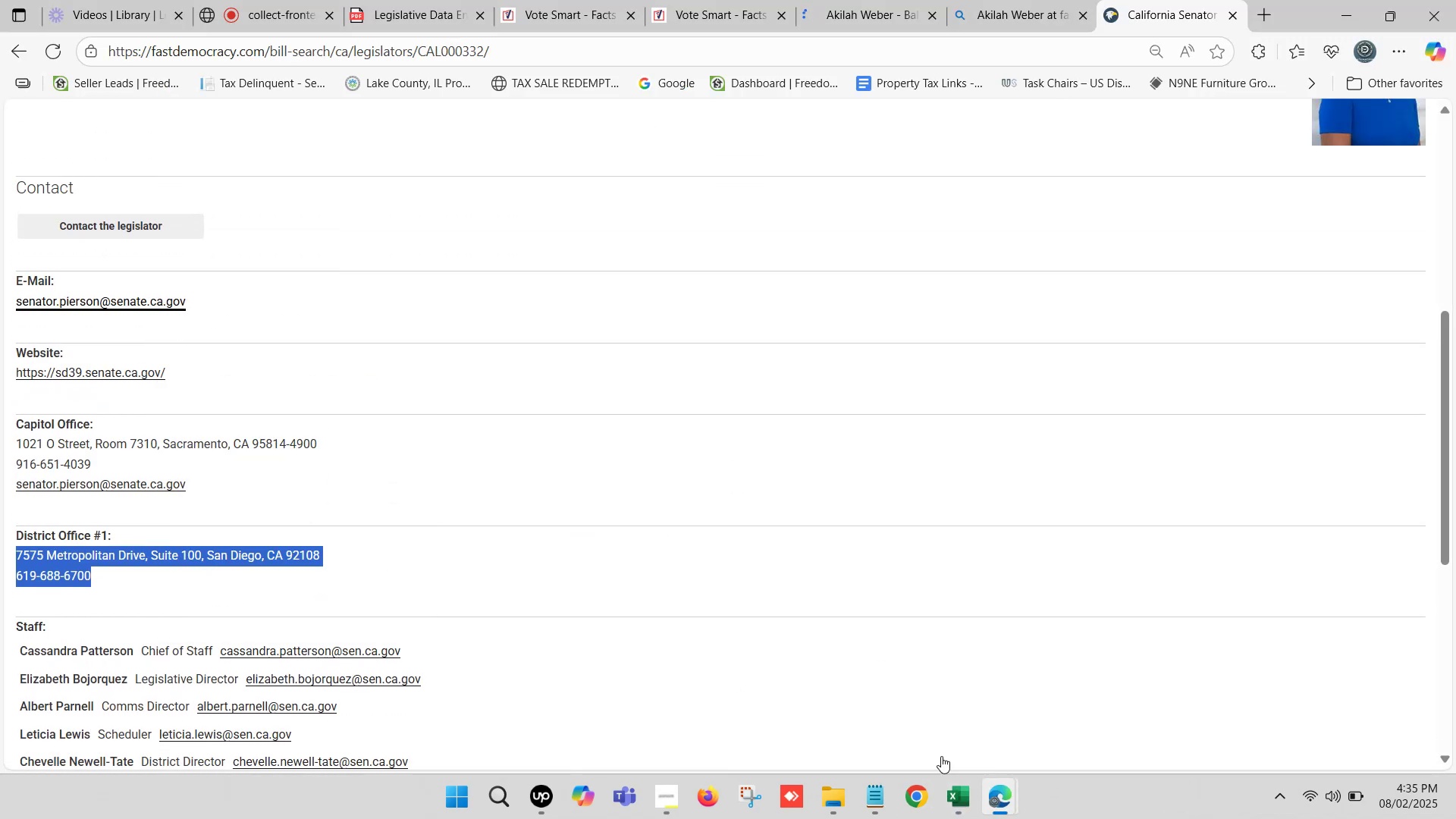 
left_click([956, 795])
 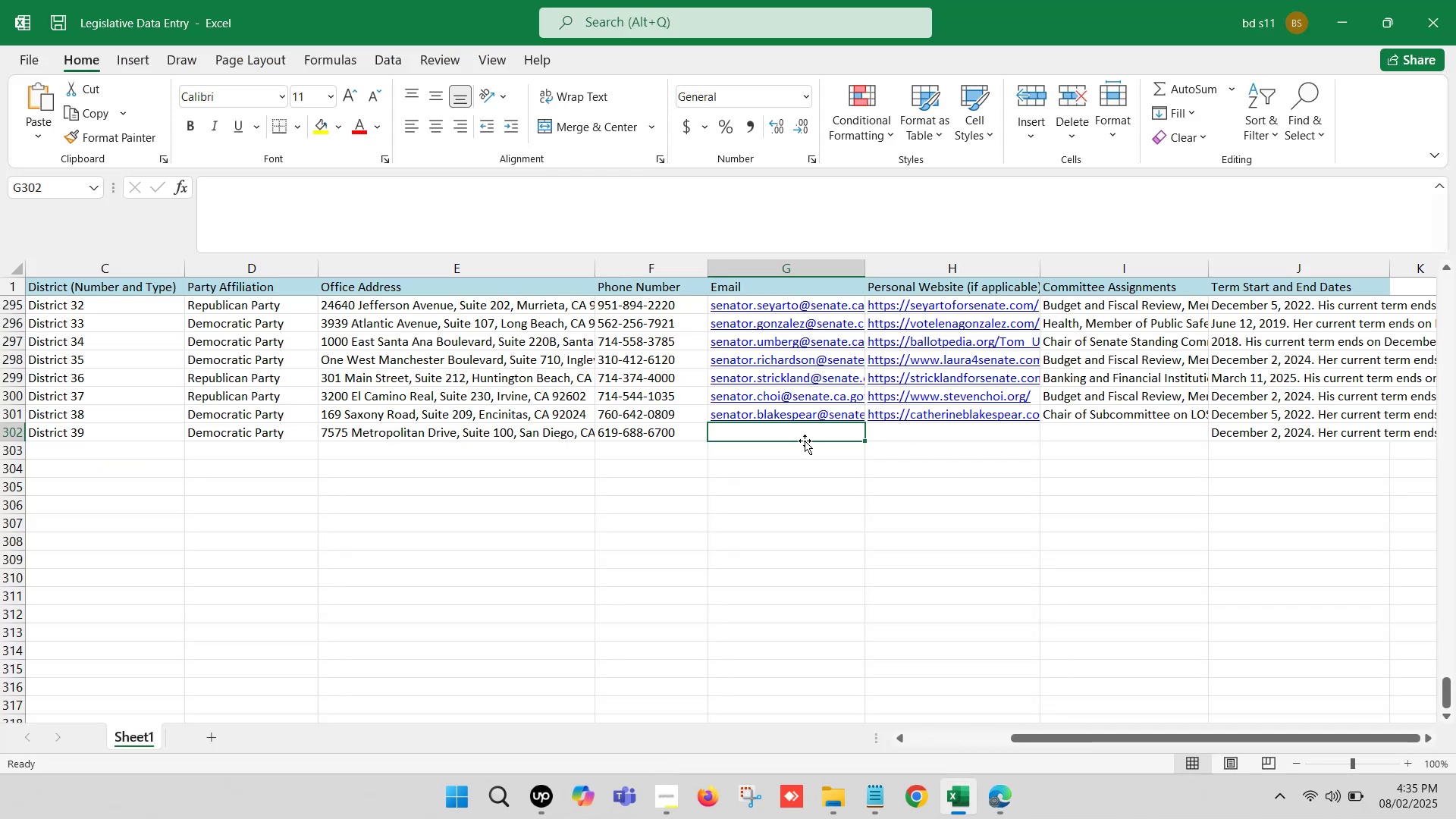 
double_click([801, 436])
 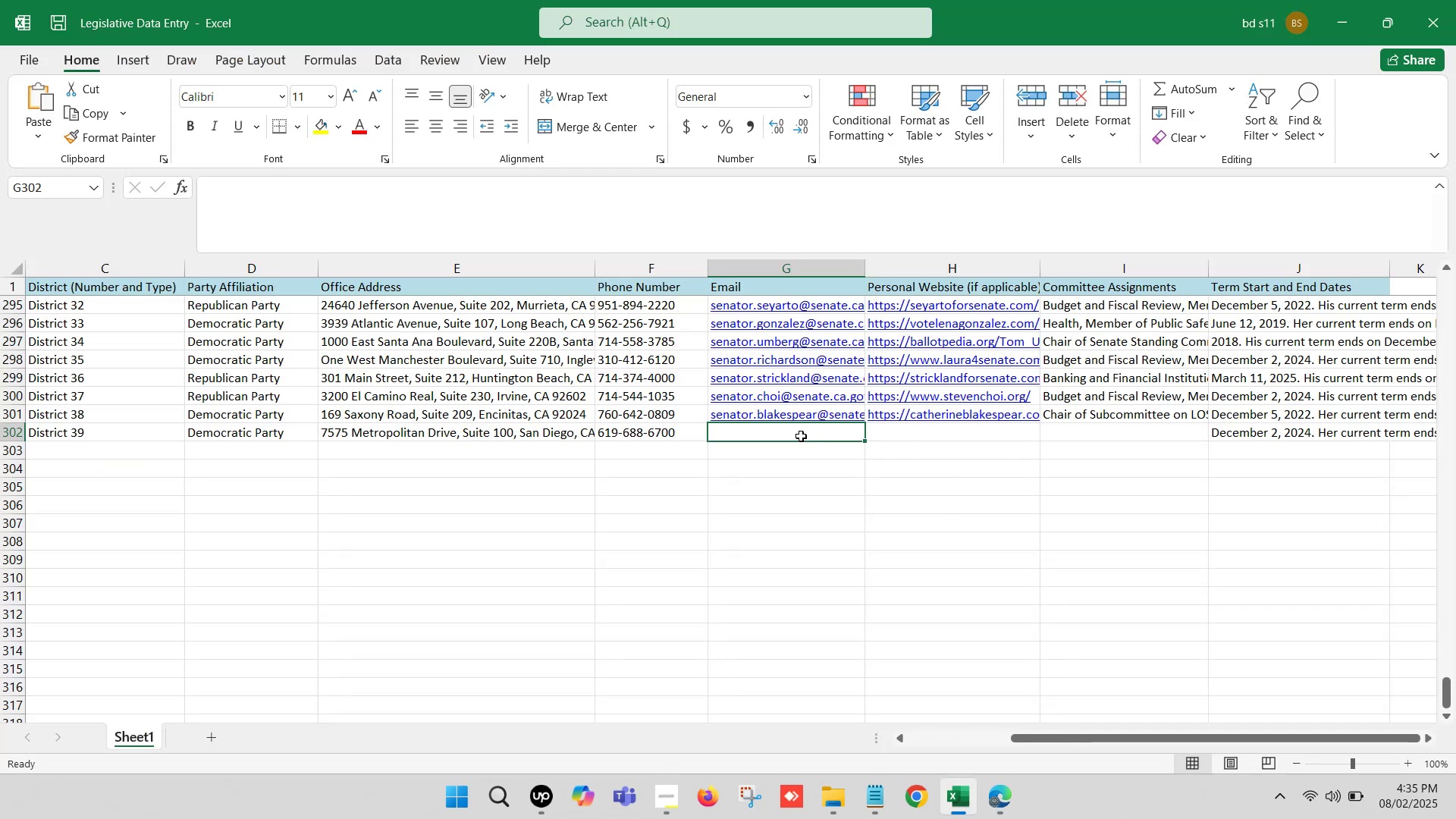 
key(Control+ControlLeft)
 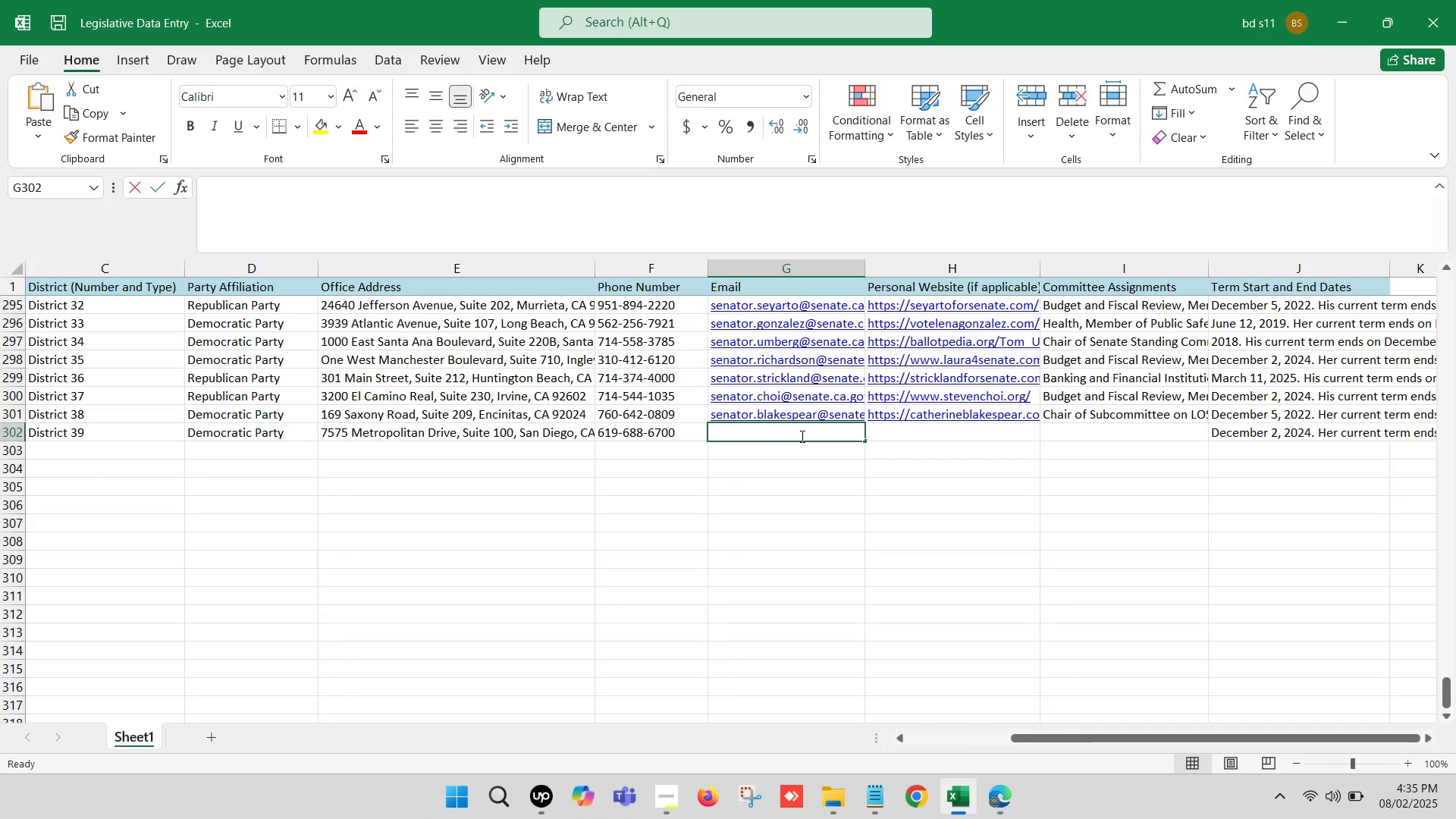 
key(Control+V)
 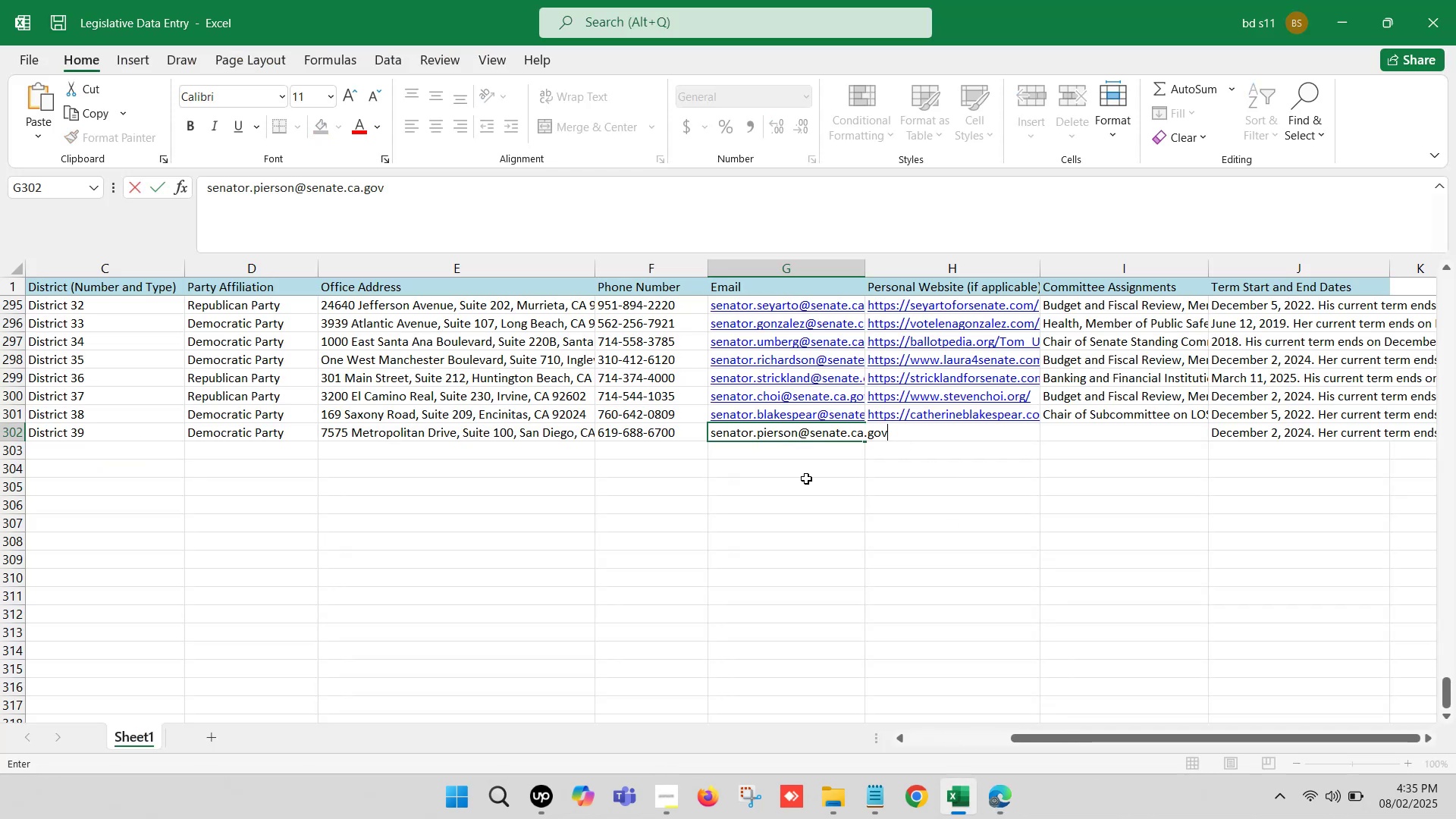 
left_click([808, 482])
 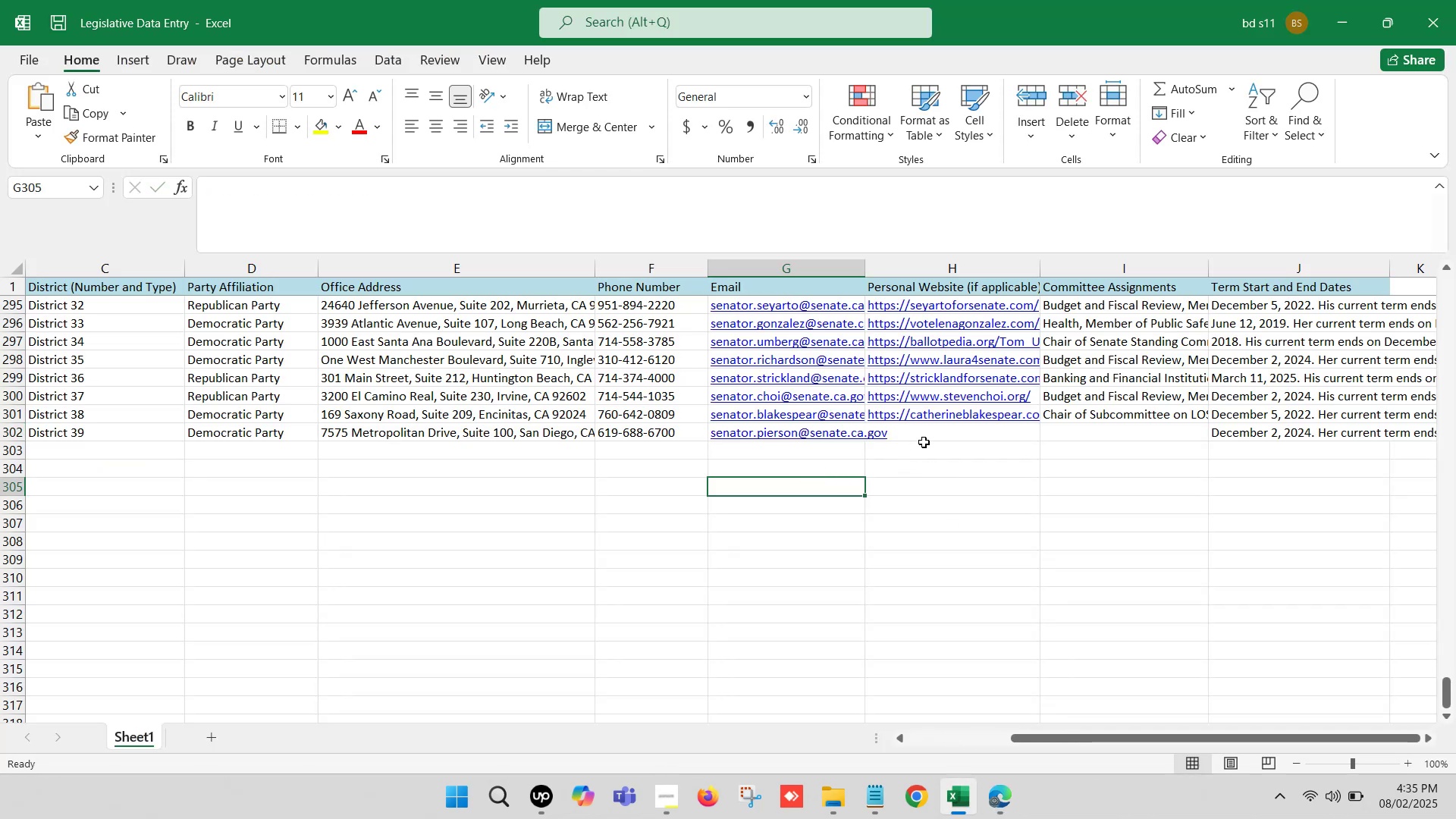 
left_click([930, 436])
 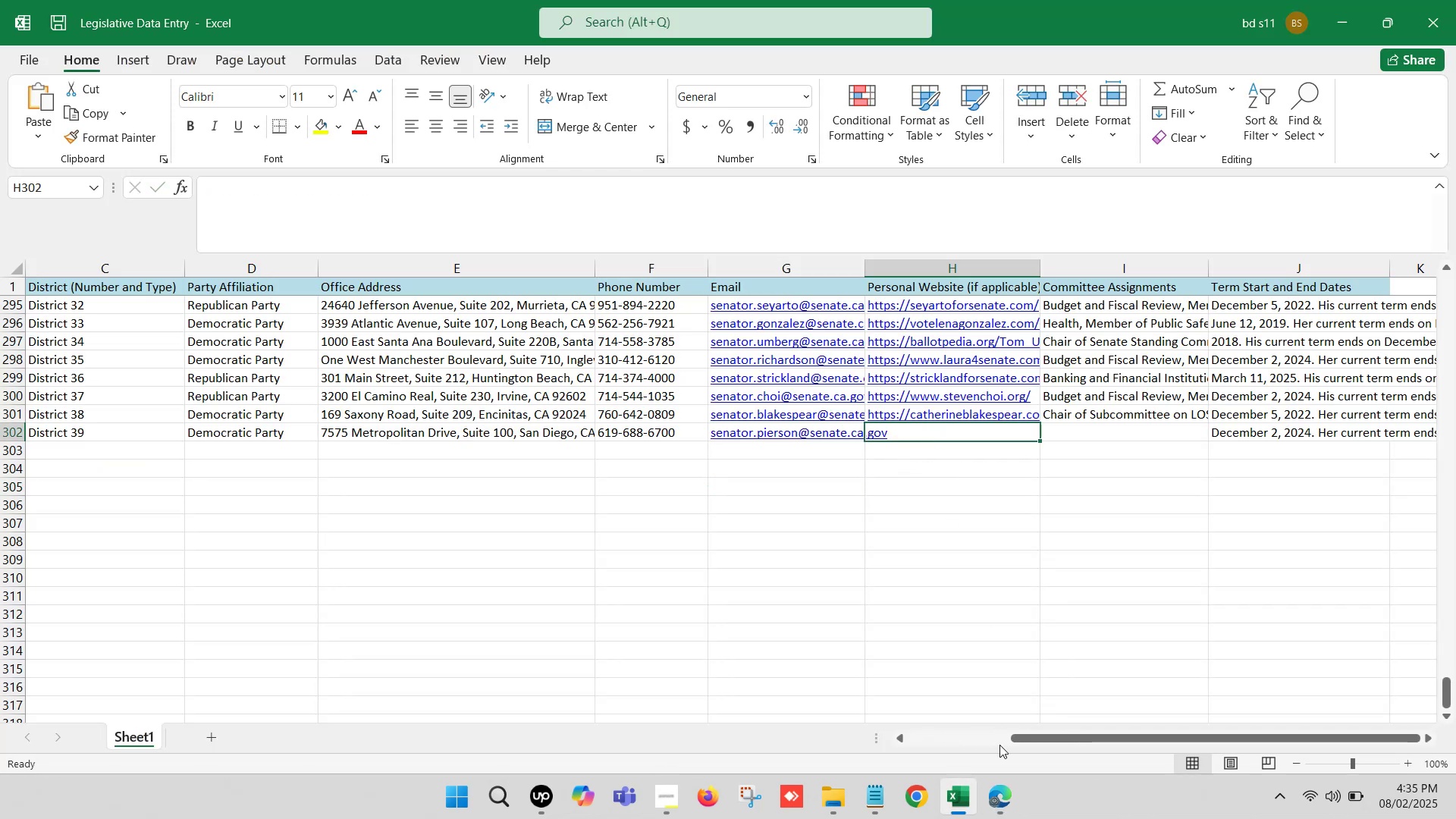 
left_click([1006, 789])
 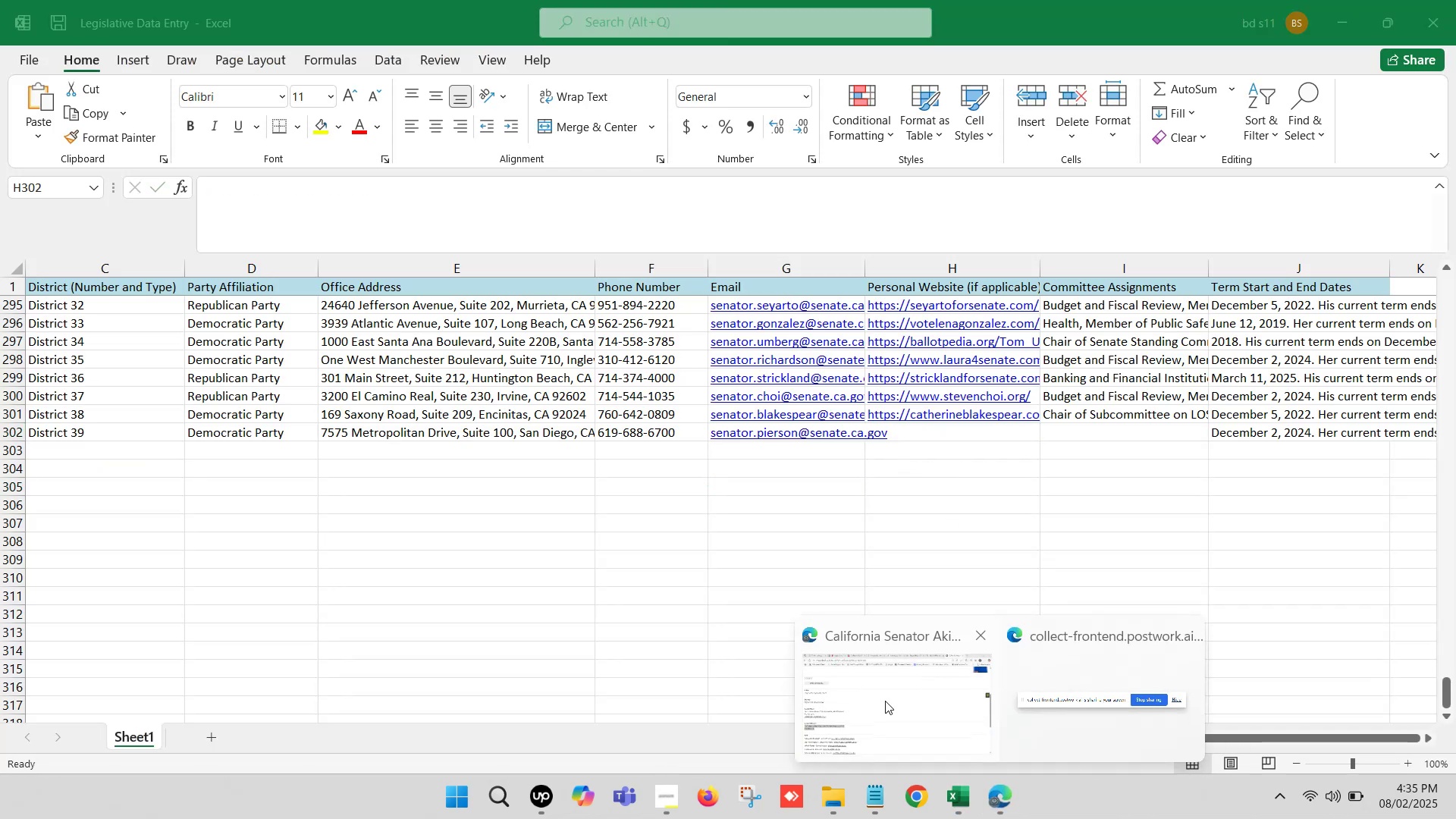 
left_click([839, 684])
 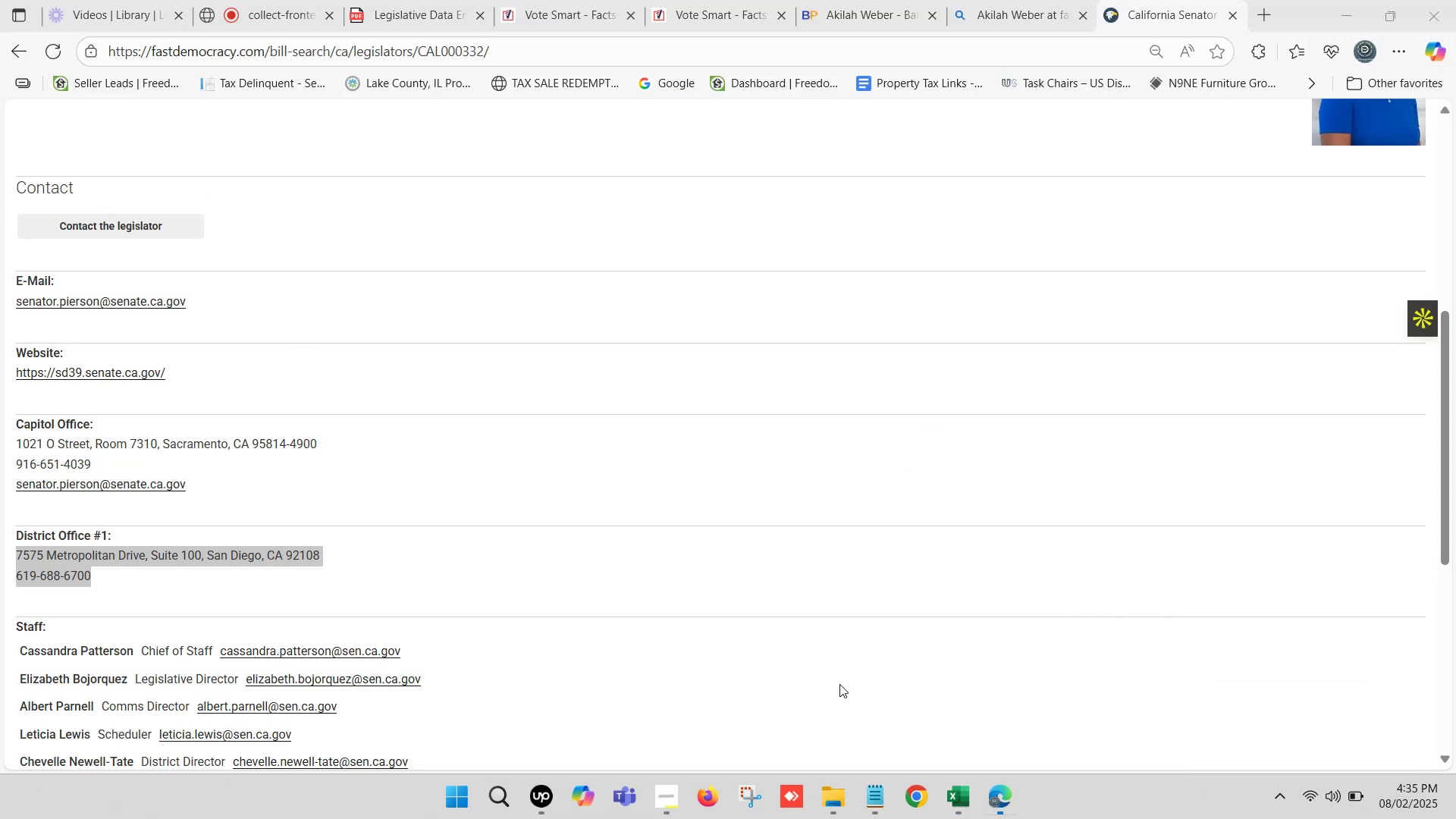 
scroll: coordinate [422, 592], scroll_direction: down, amount: 4.0
 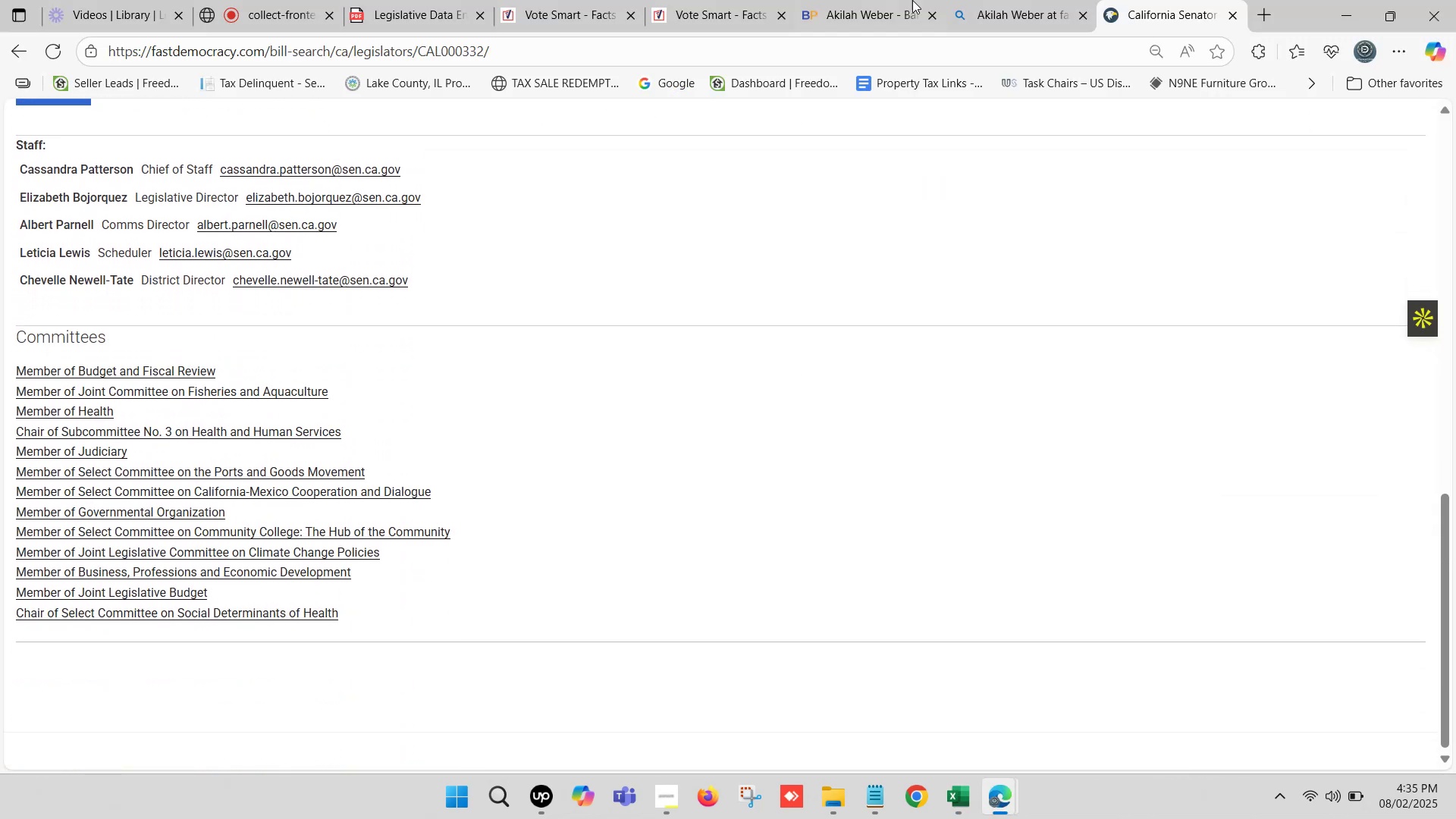 
double_click([899, 0])
 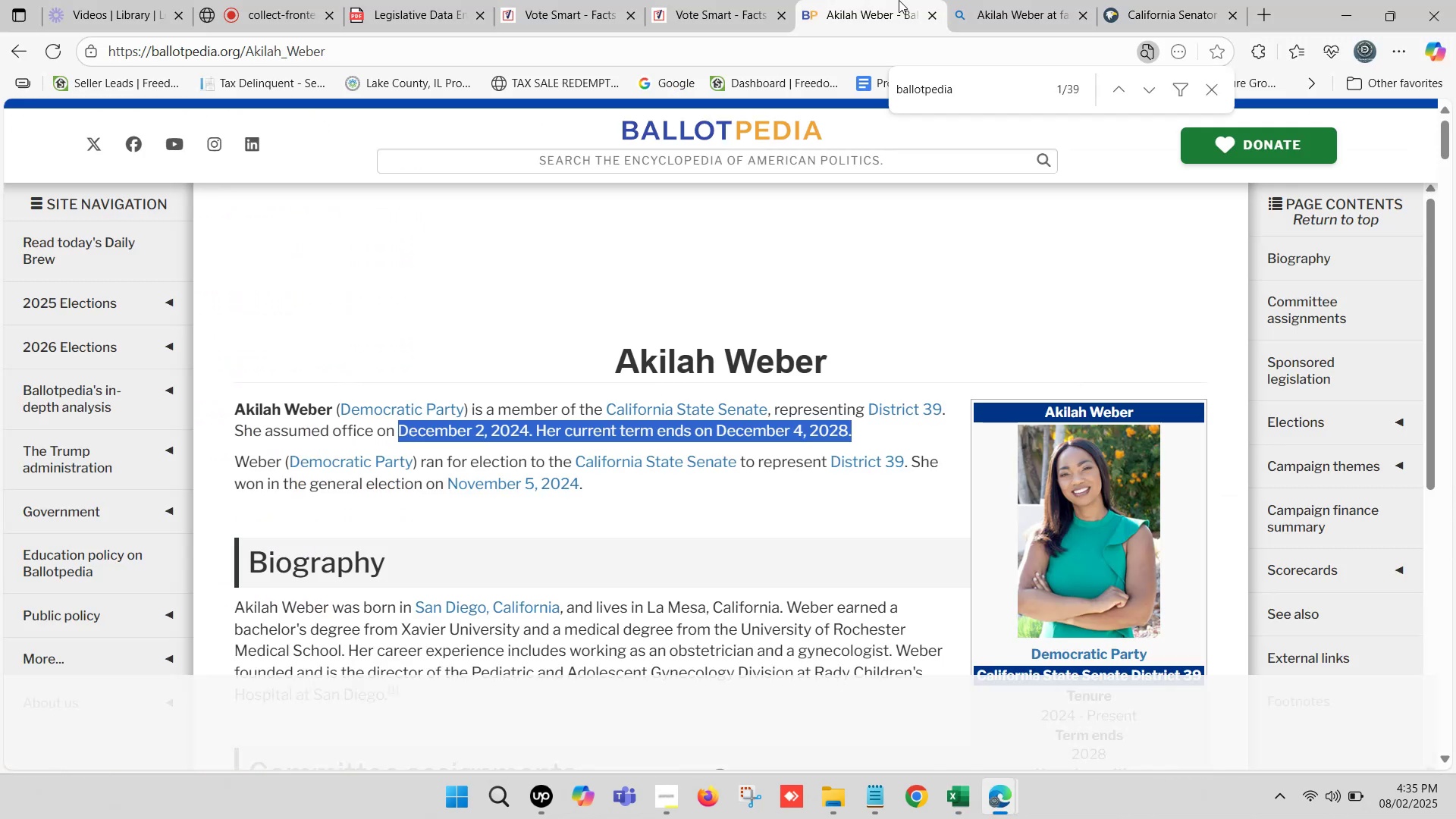 
scroll: coordinate [1106, 522], scroll_direction: down, amount: 7.0
 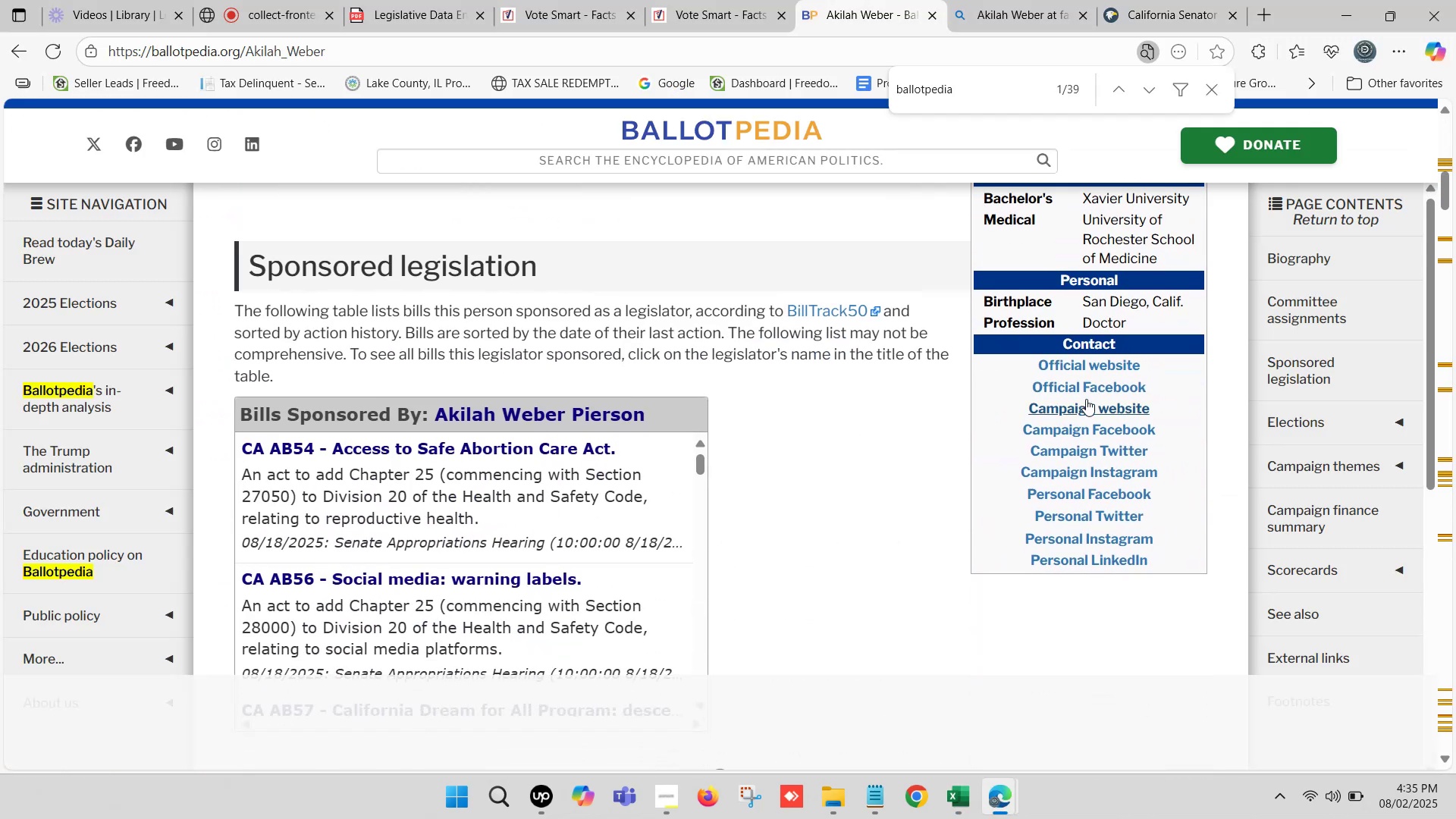 
hold_key(key=ControlLeft, duration=0.94)
left_click([1084, 408])
 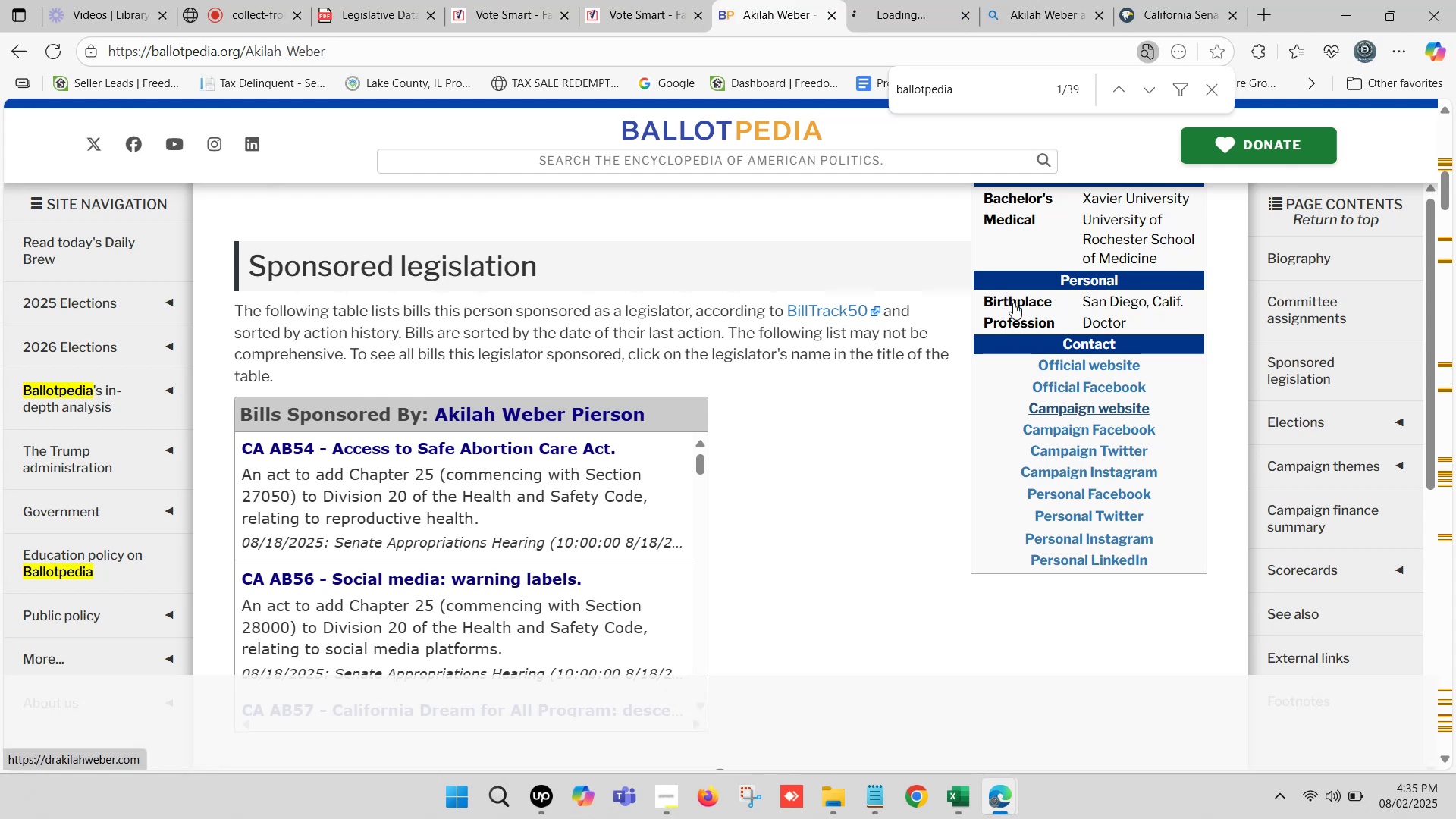 
left_click([902, 0])
 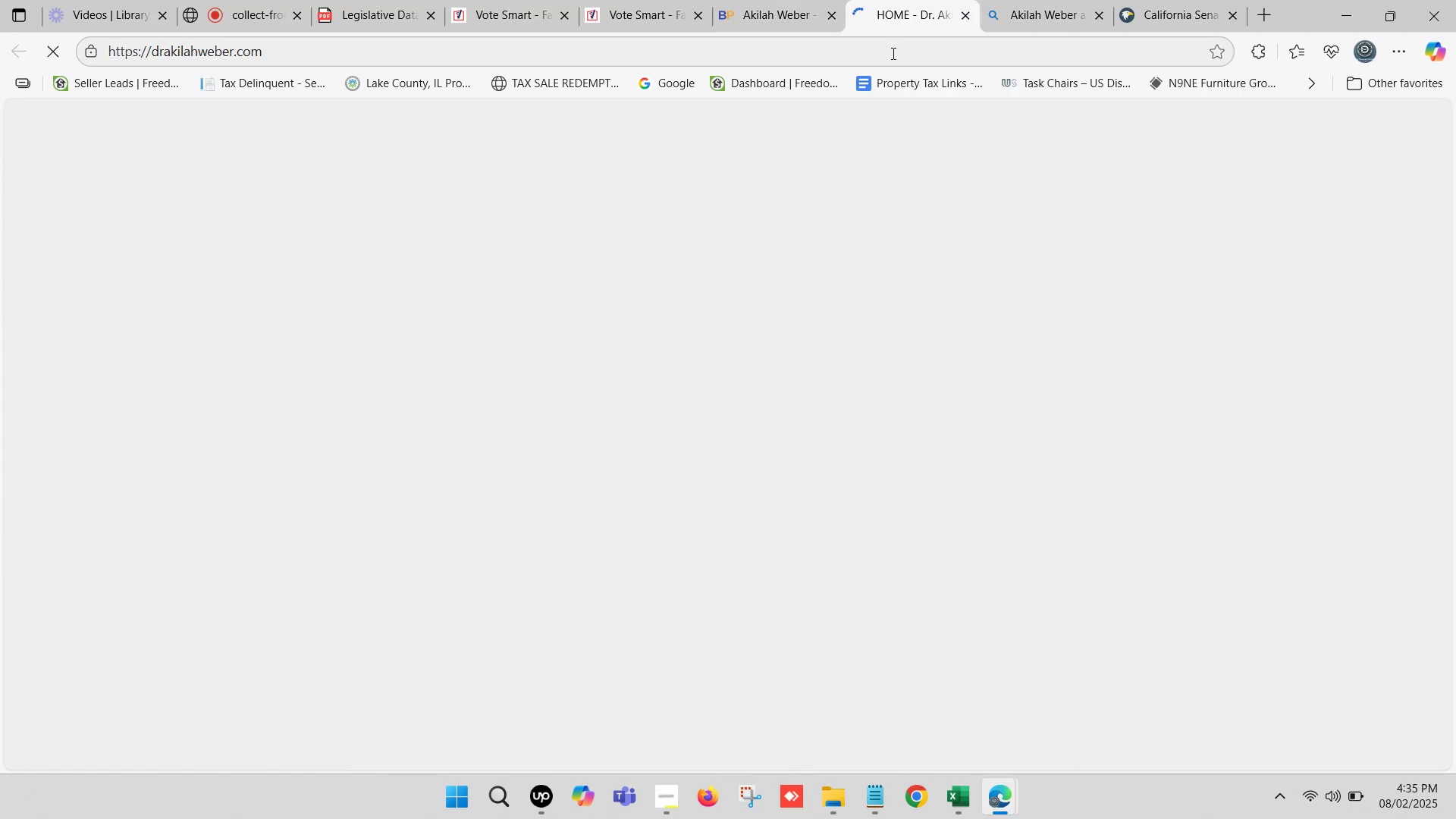 
left_click([892, 53])
 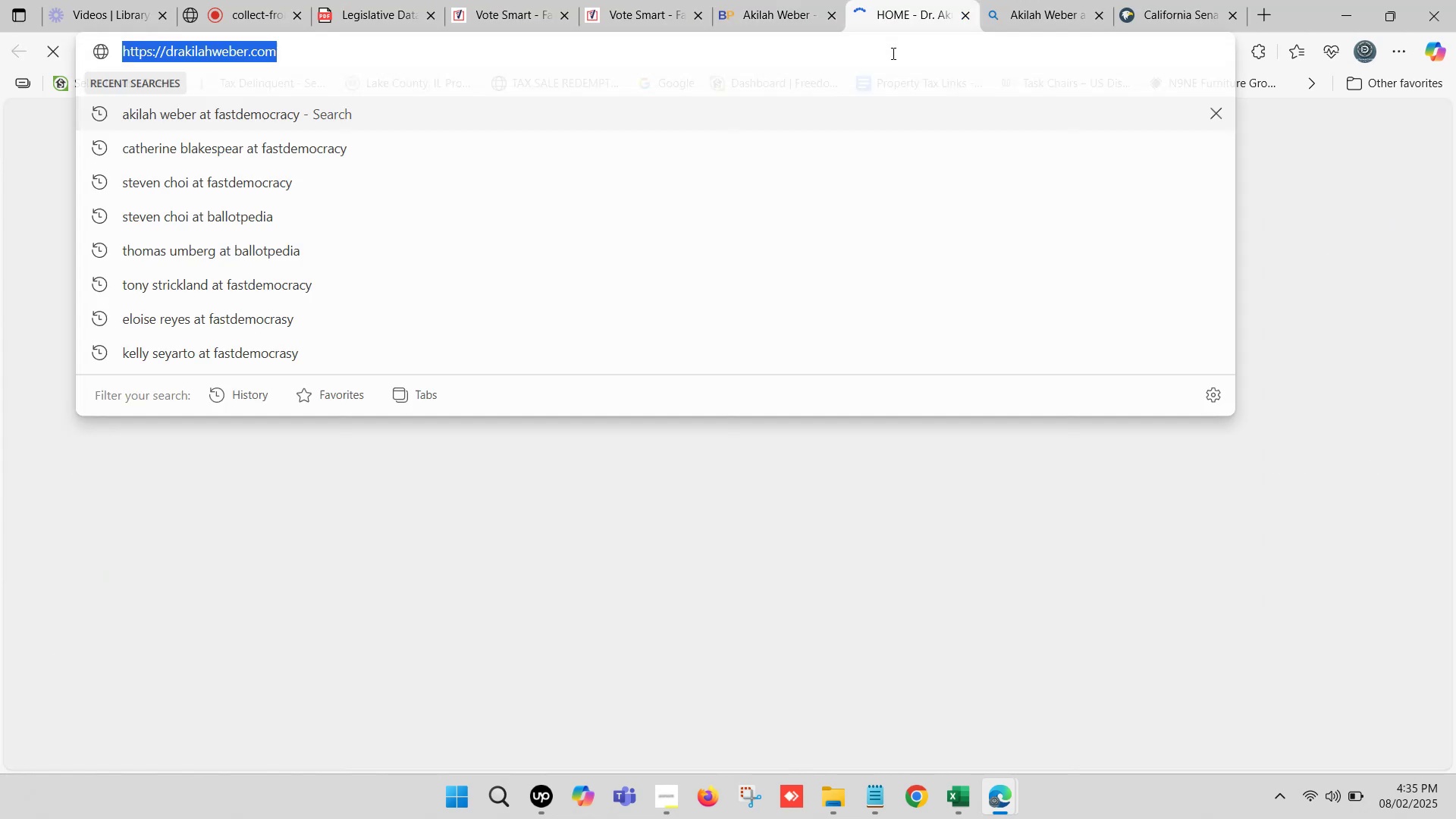 
key(Control+C)
 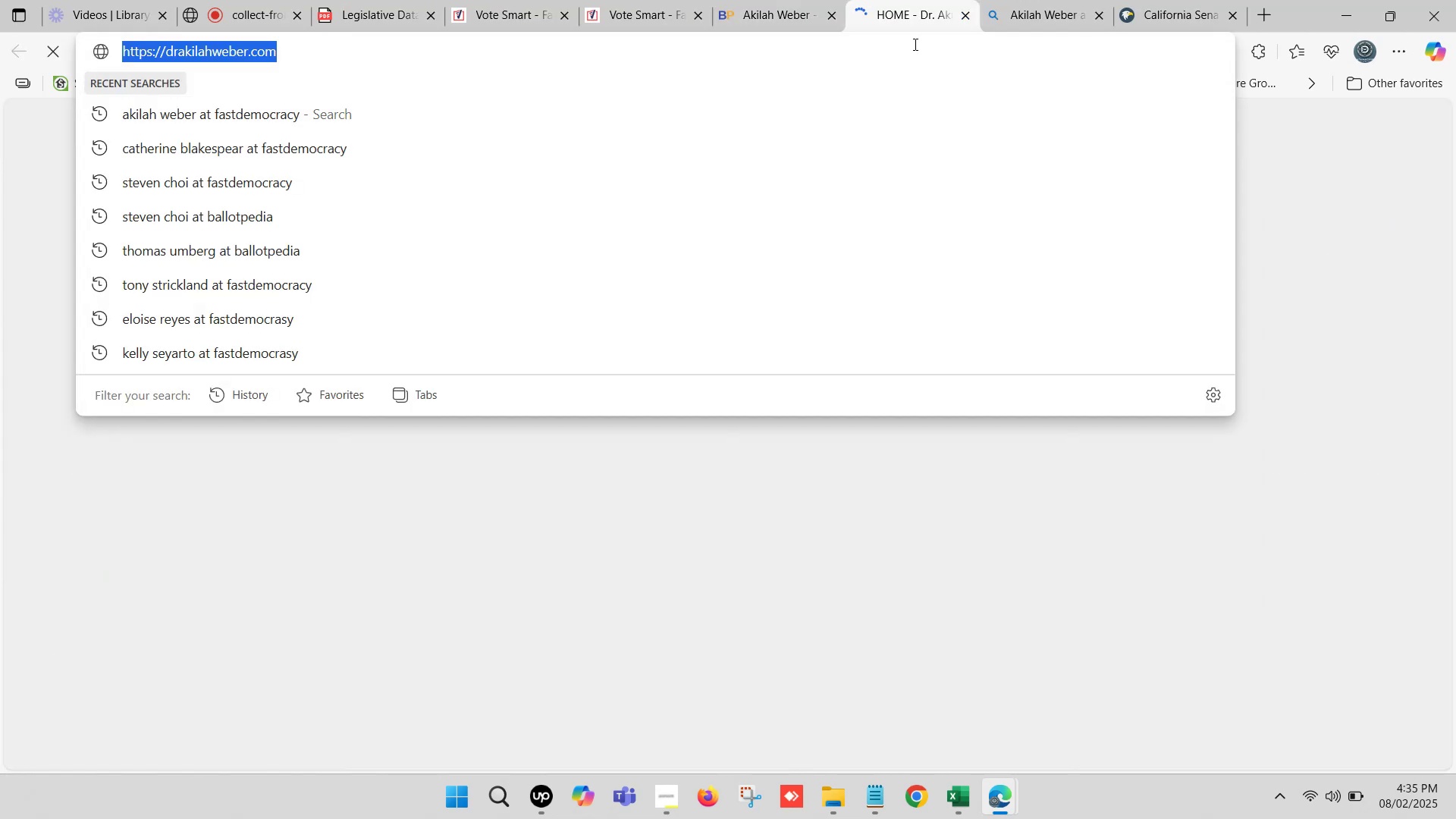 
mouse_move([963, 29])
 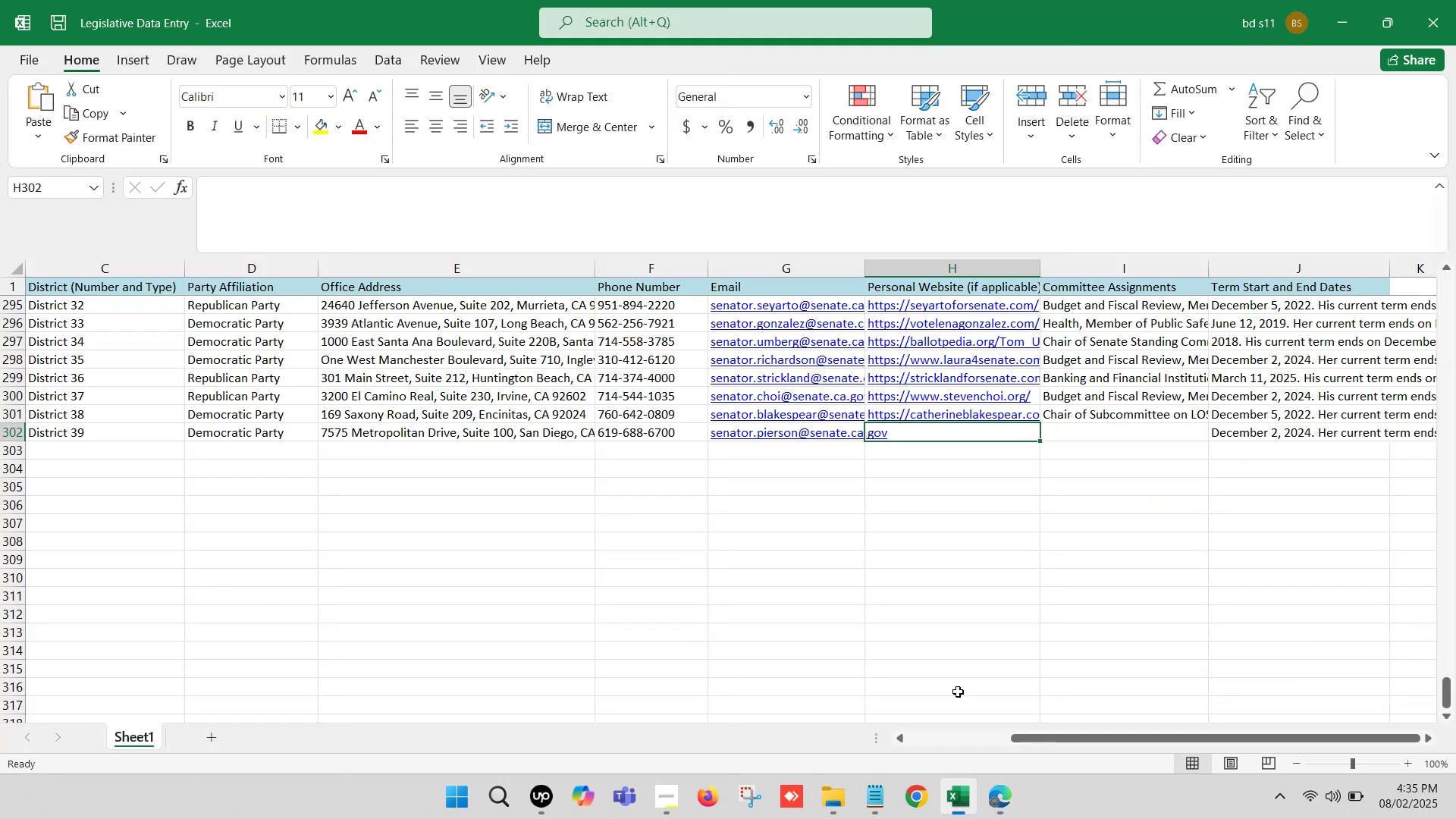 
left_click([969, 14])
 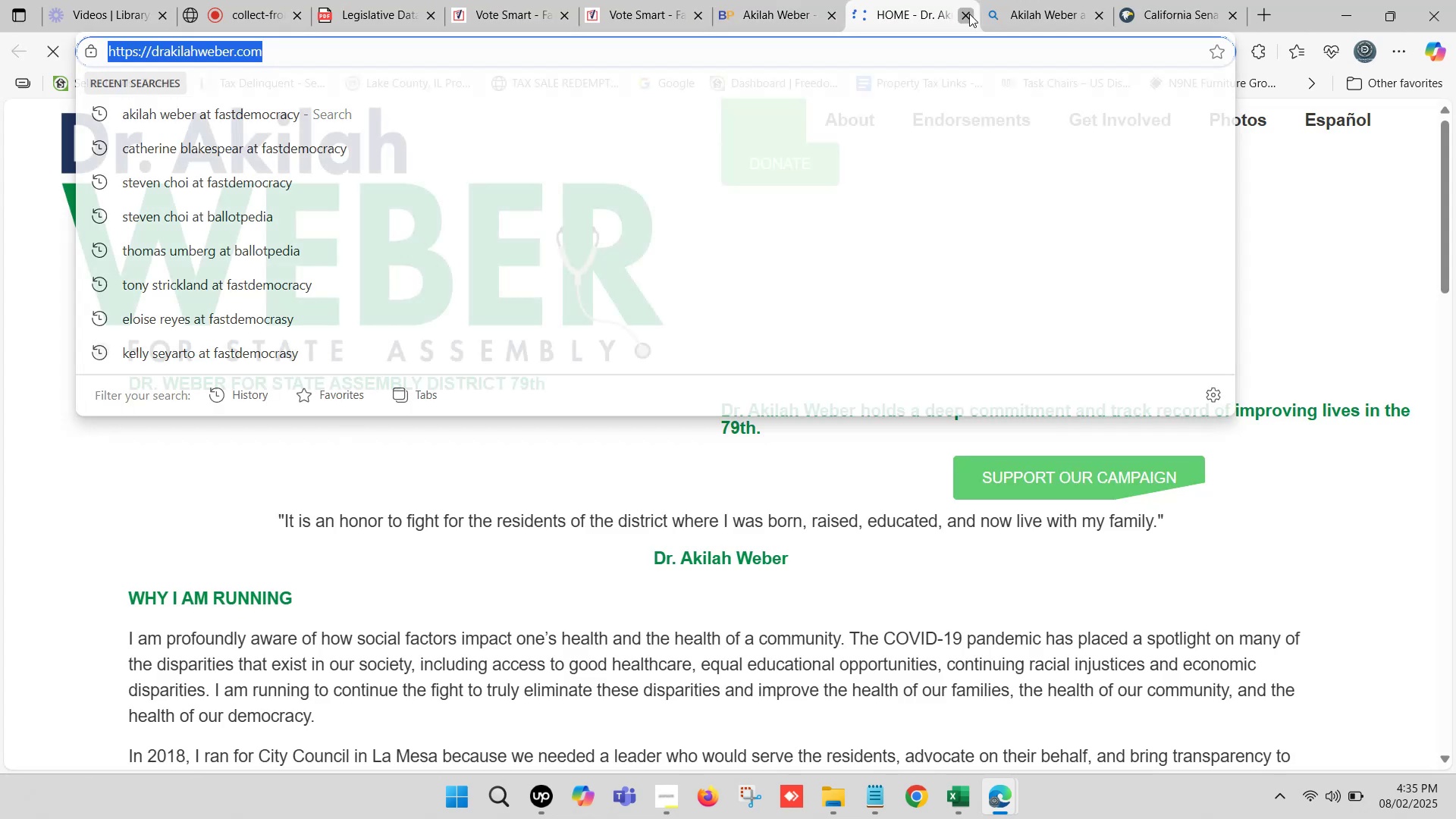 
left_click([959, 818])
 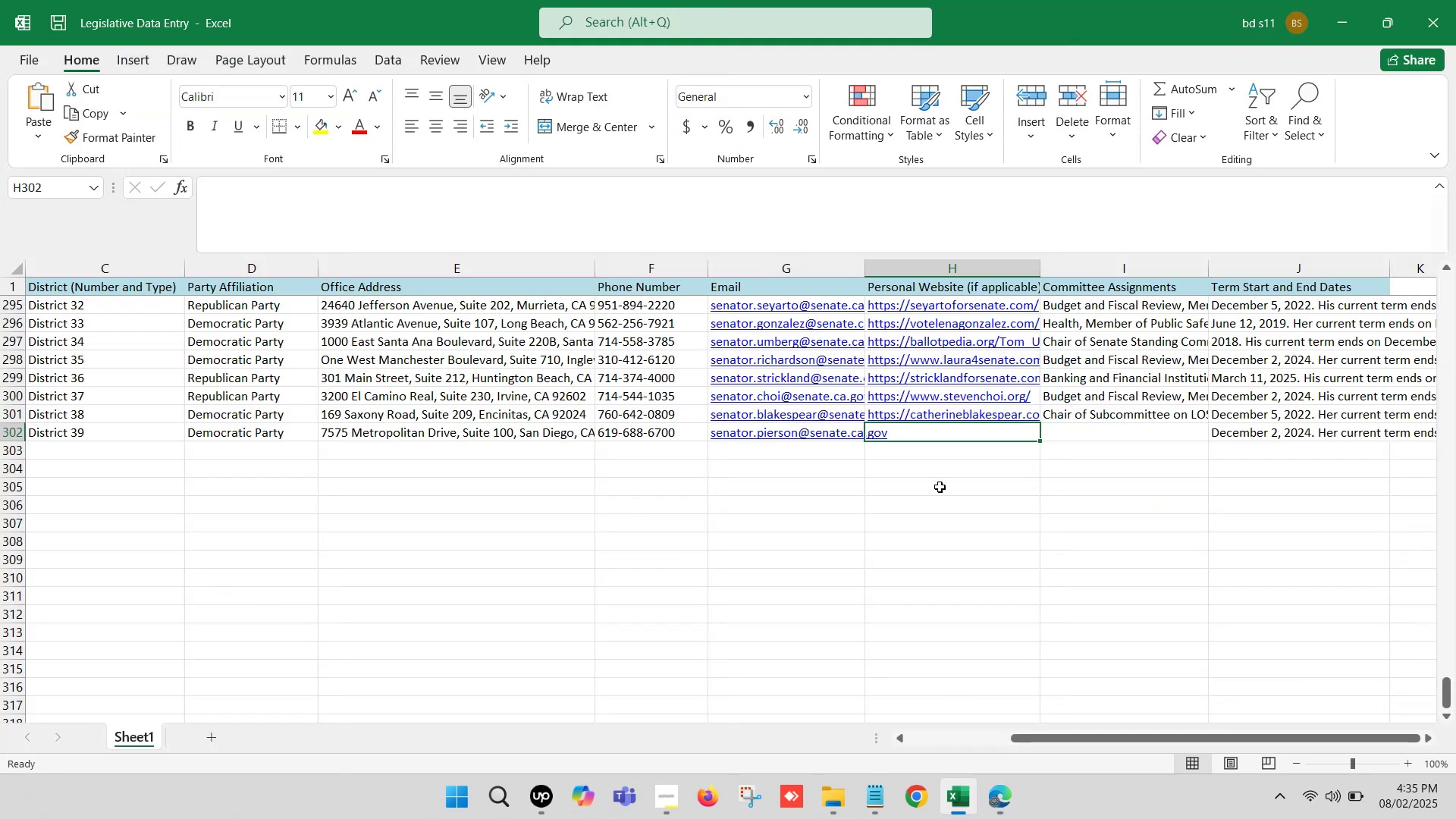 
left_click([945, 431])
 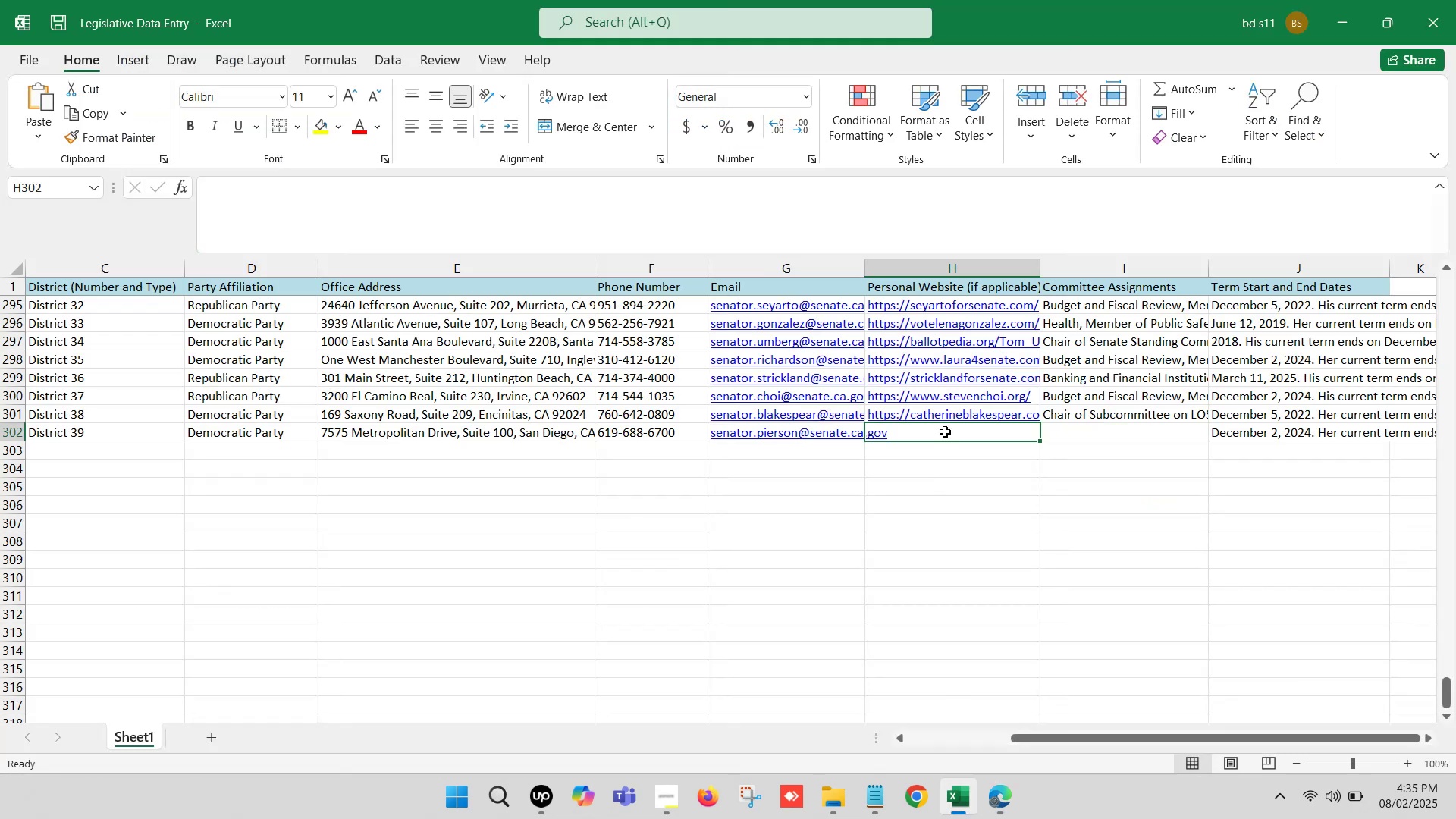 
double_click([945, 431])
 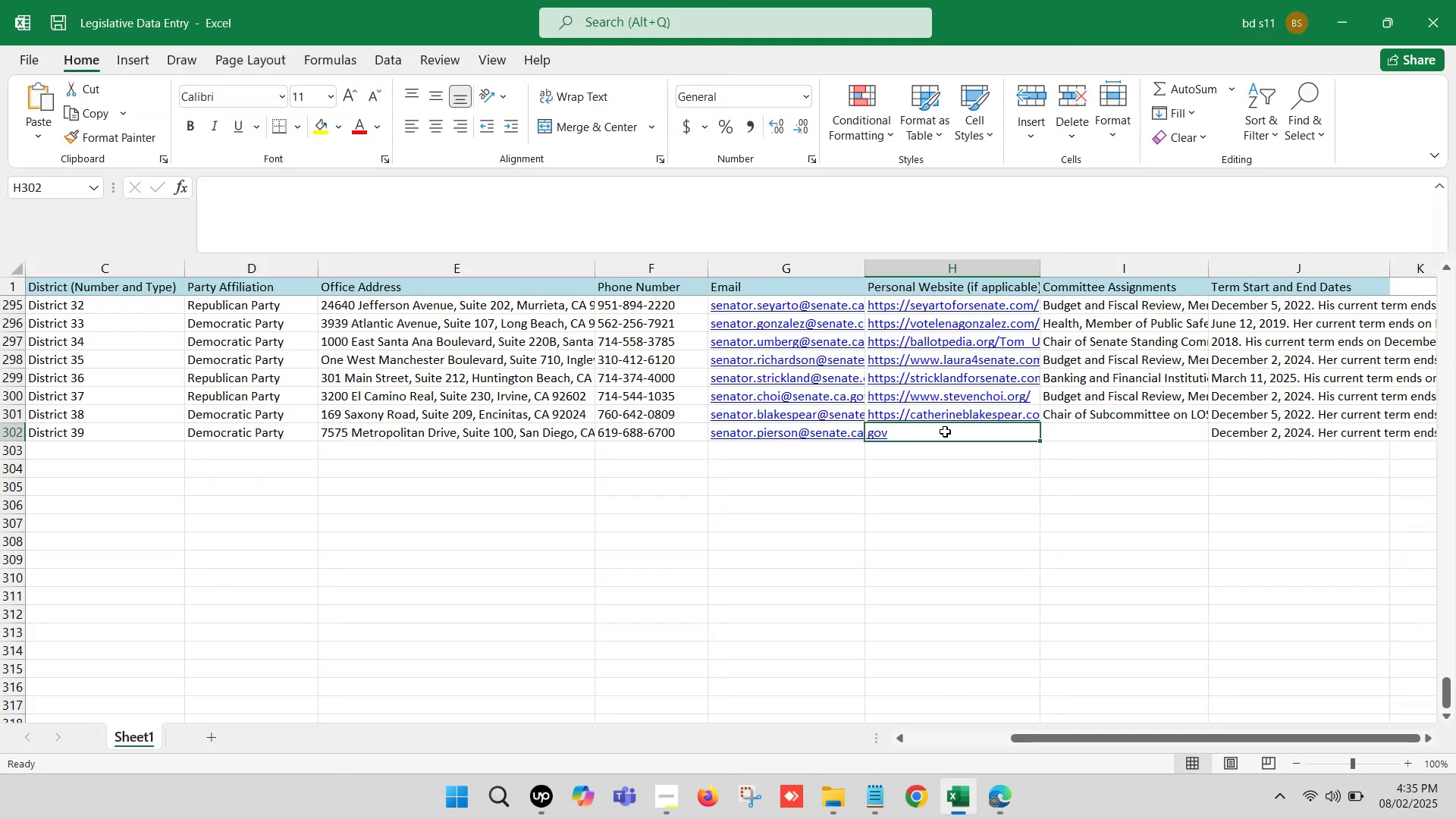 
key(Control+V)
 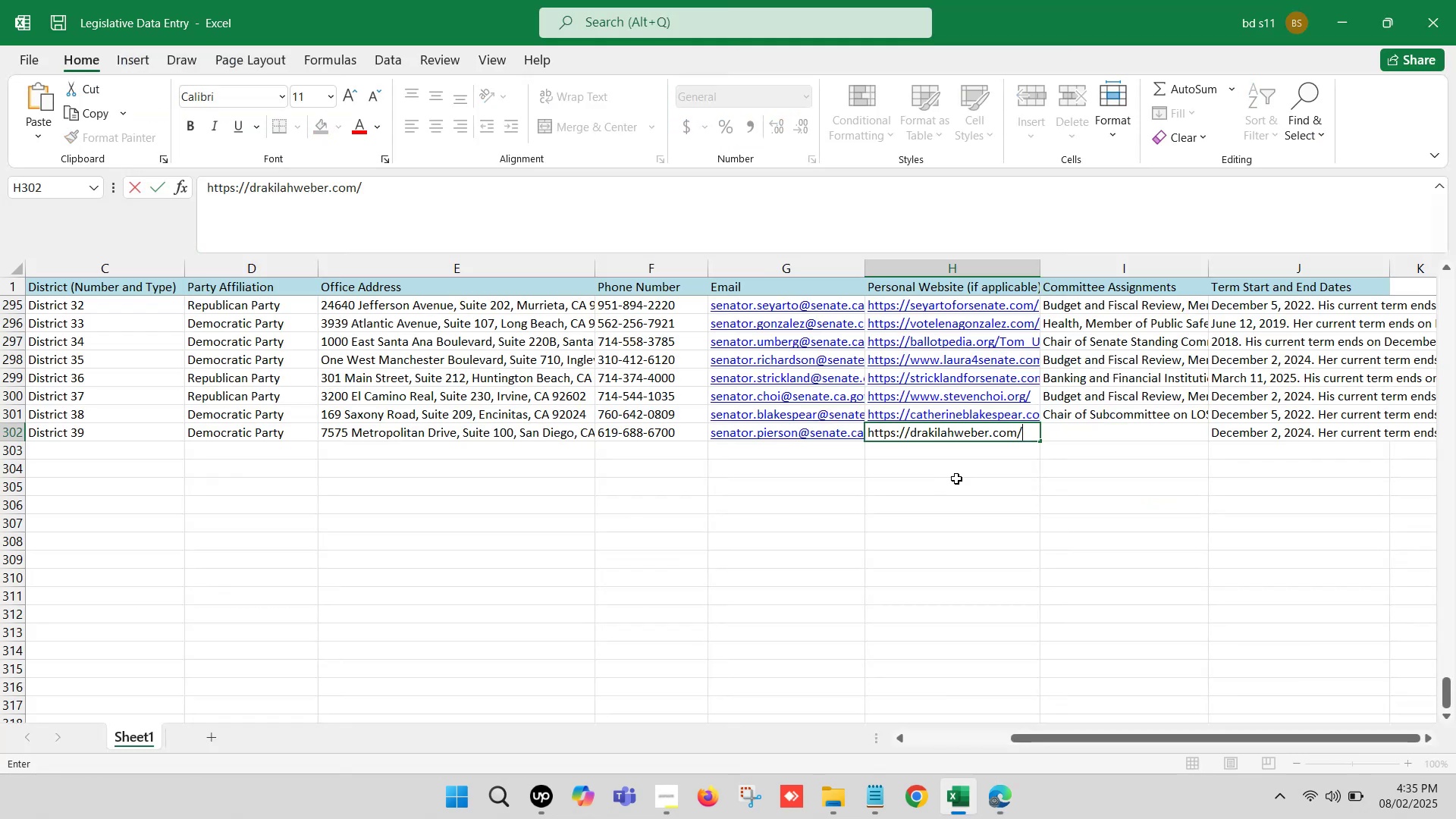 
left_click([956, 479])
 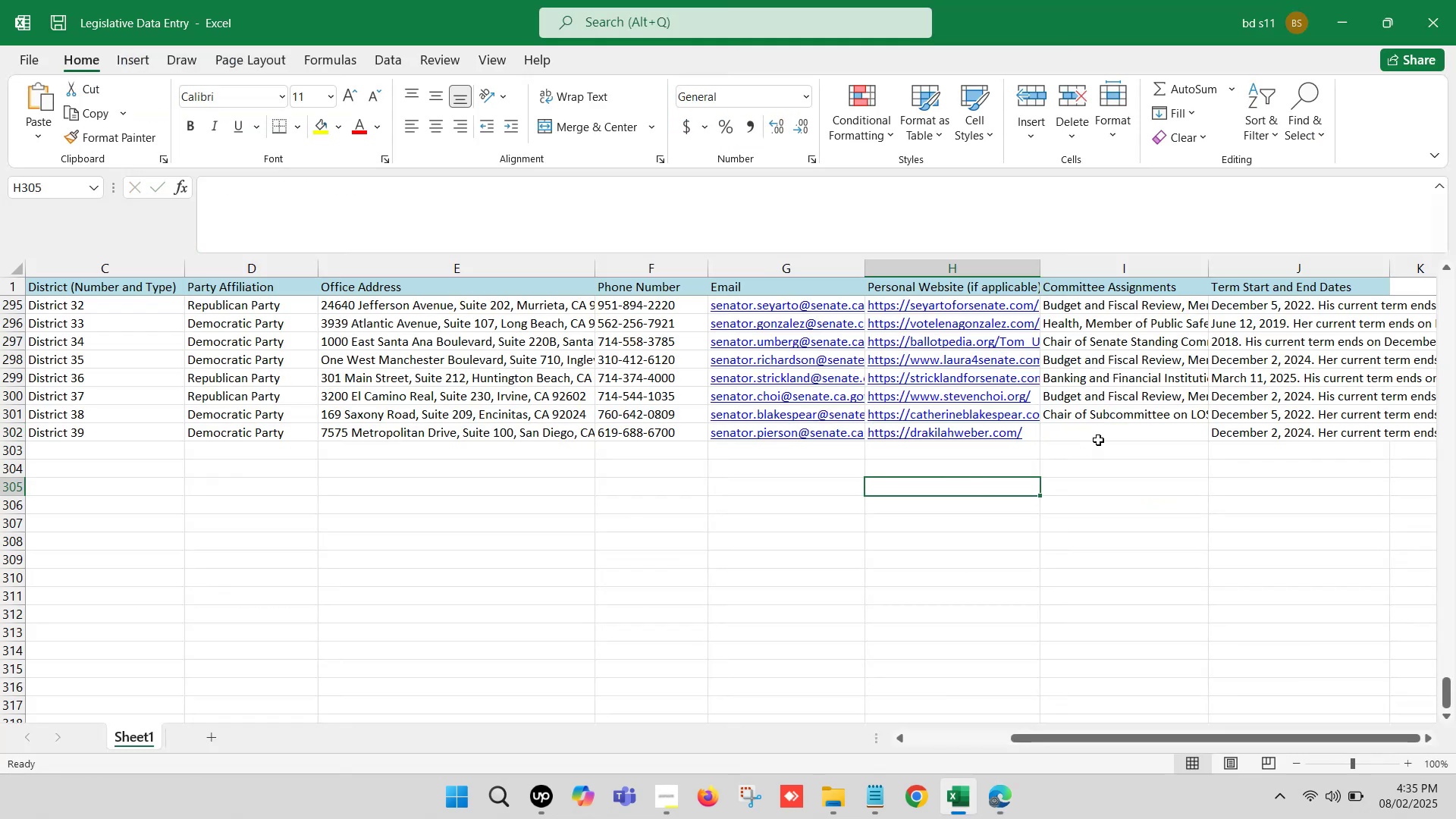 
left_click([1104, 431])
 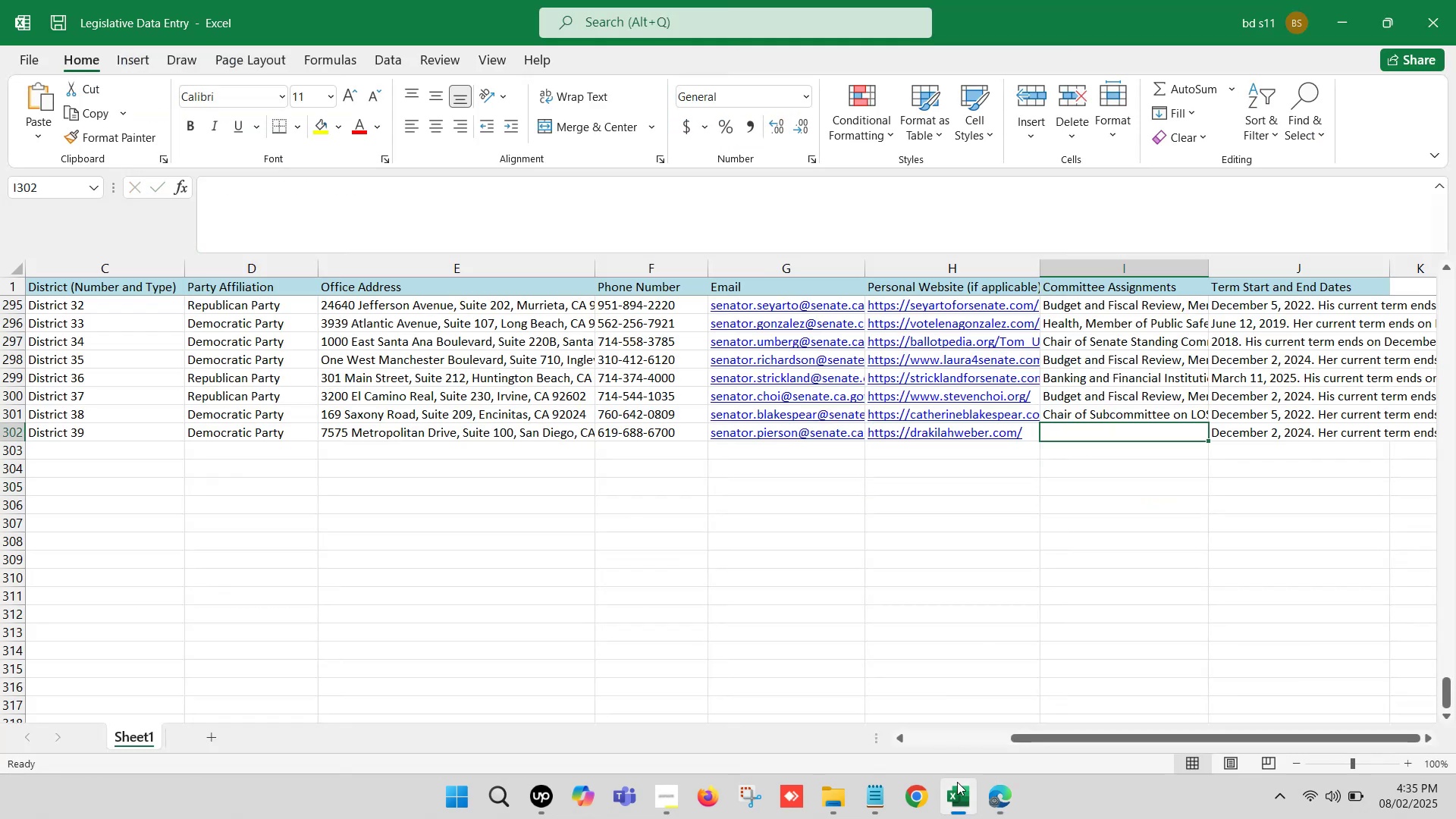 
left_click([959, 786])
 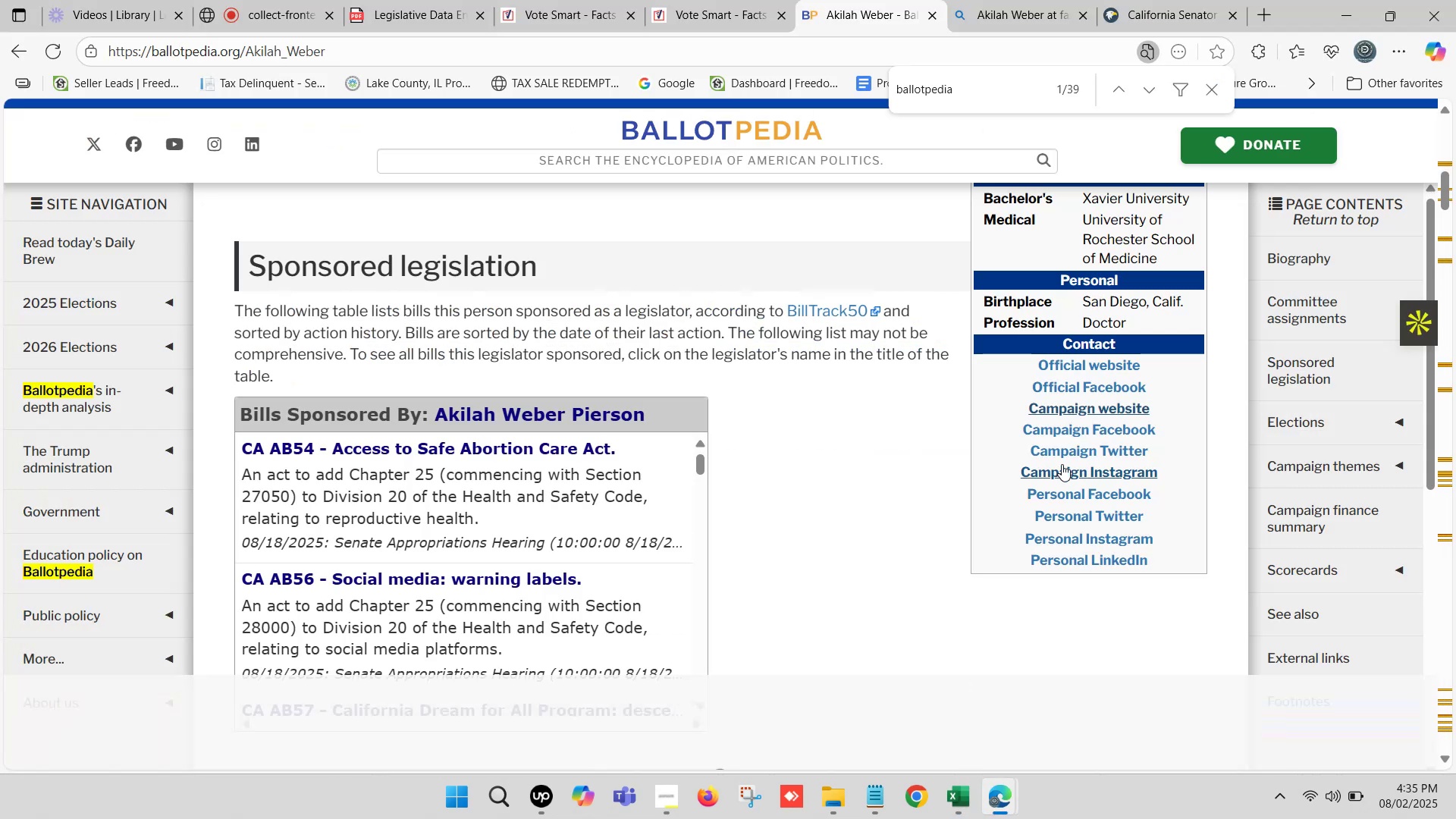 
hold_key(key=ControlLeft, duration=0.33)
left_click([1079, 368])
 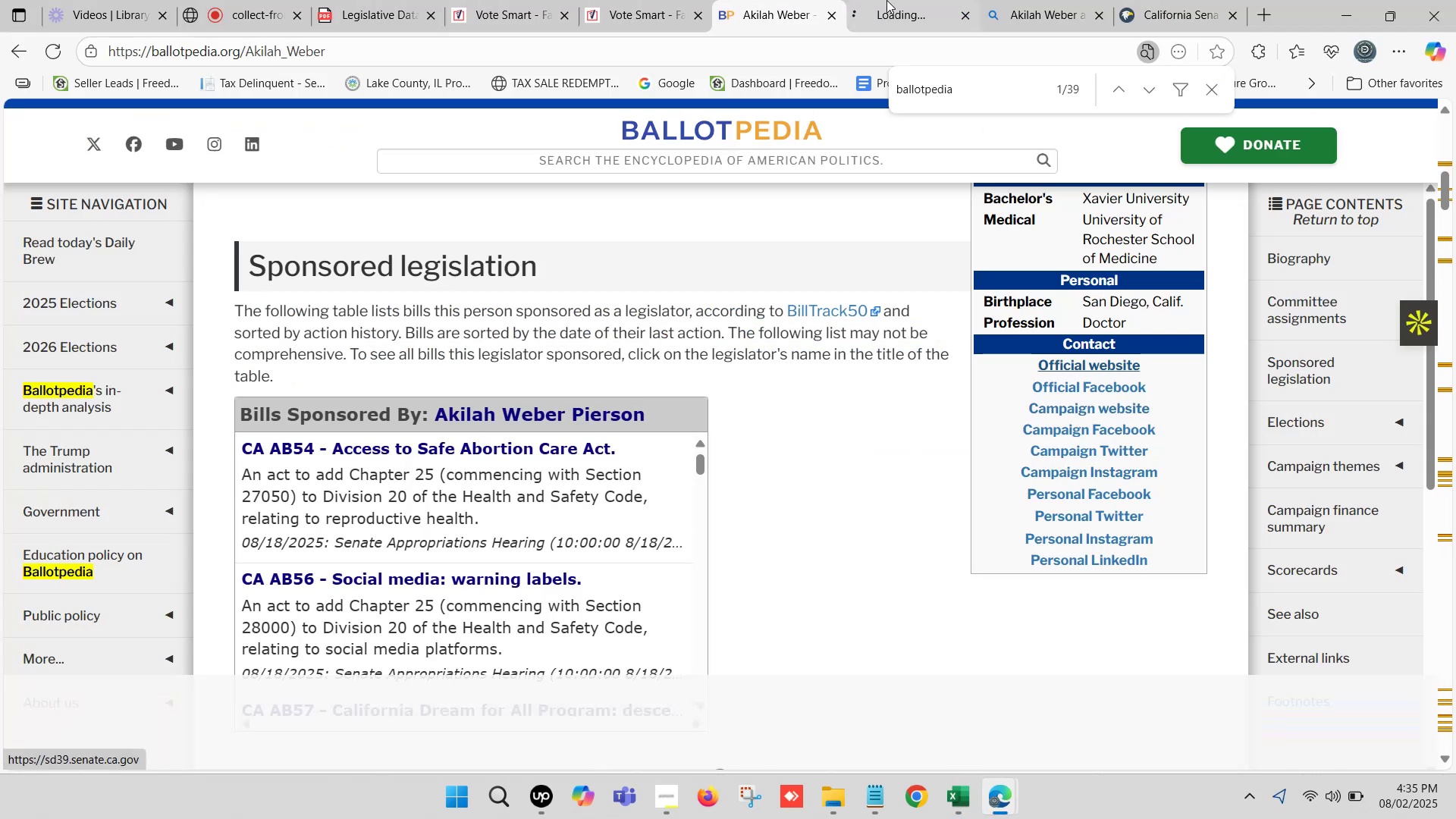 
left_click([893, 0])
 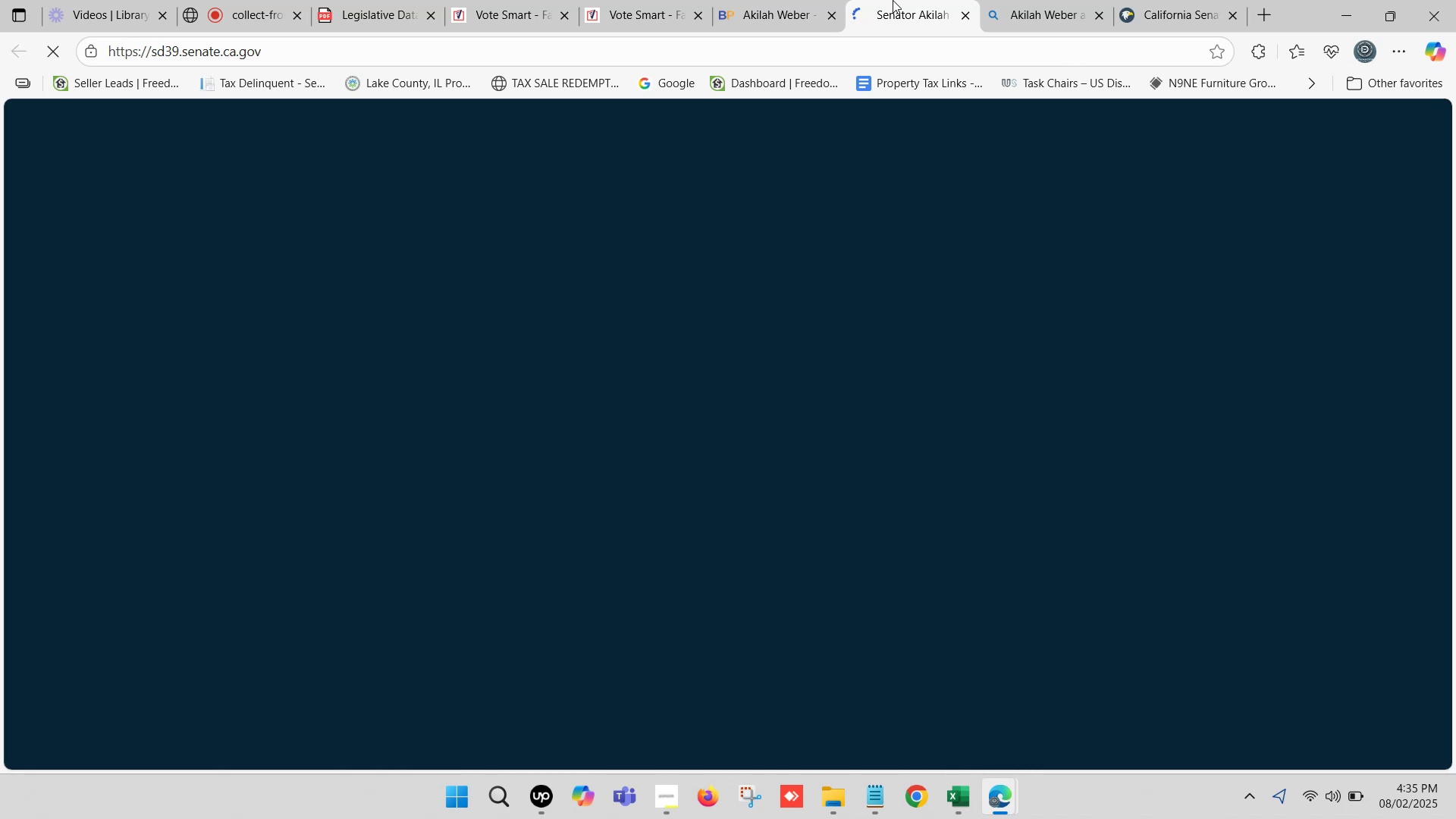 
left_click([1396, 152])
 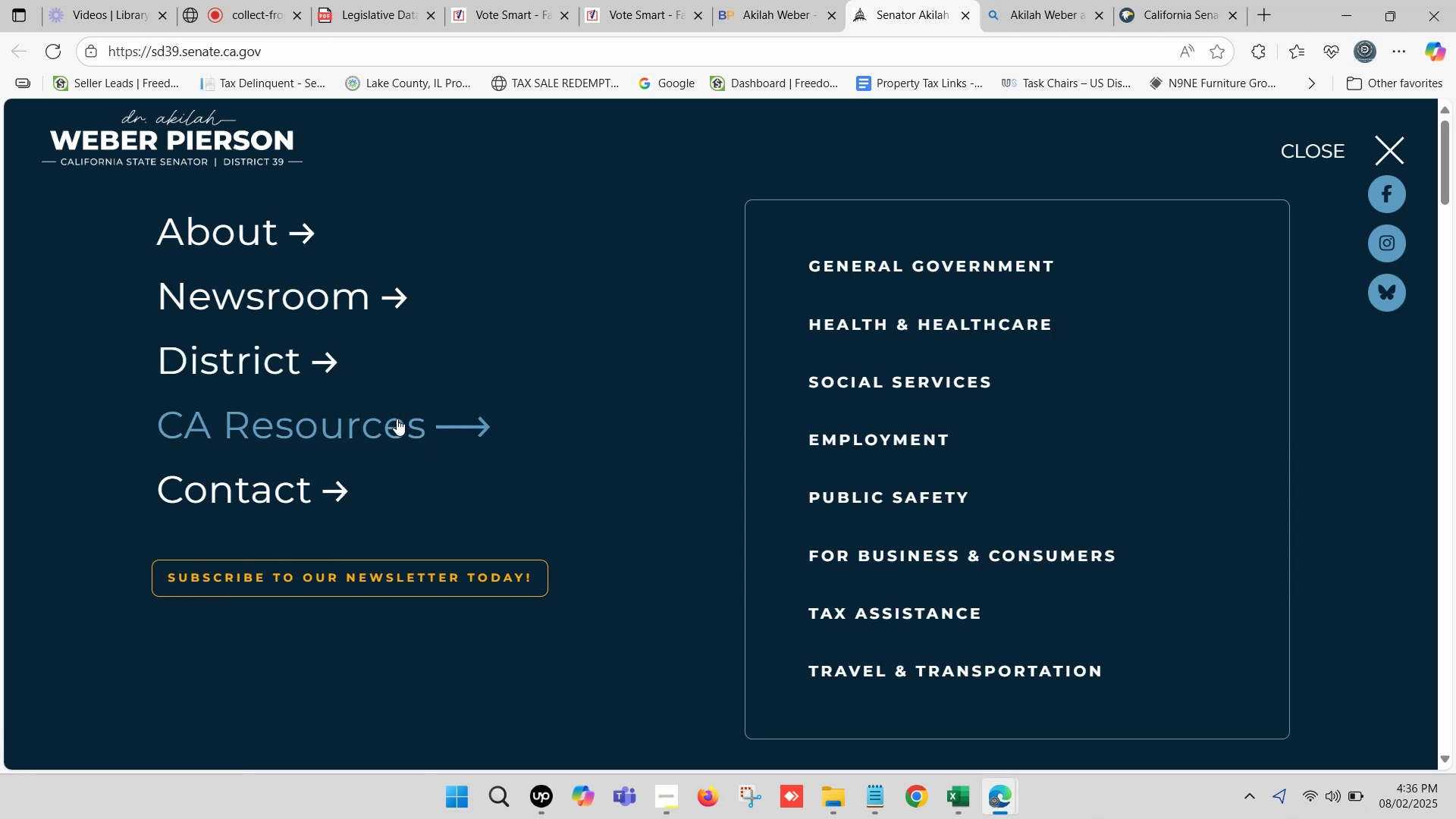 
wait(14.8)
 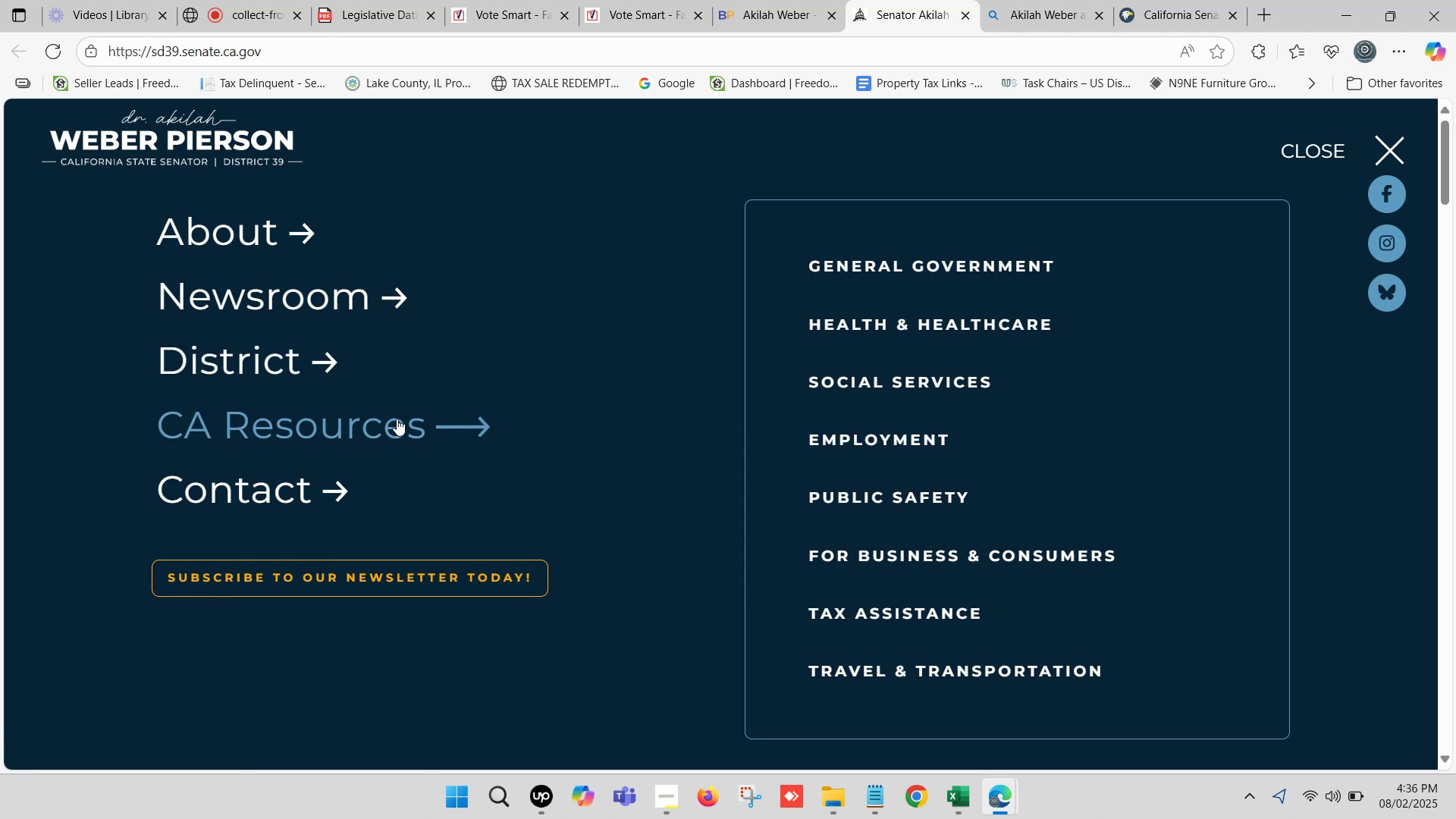 
left_click([1189, 0])
 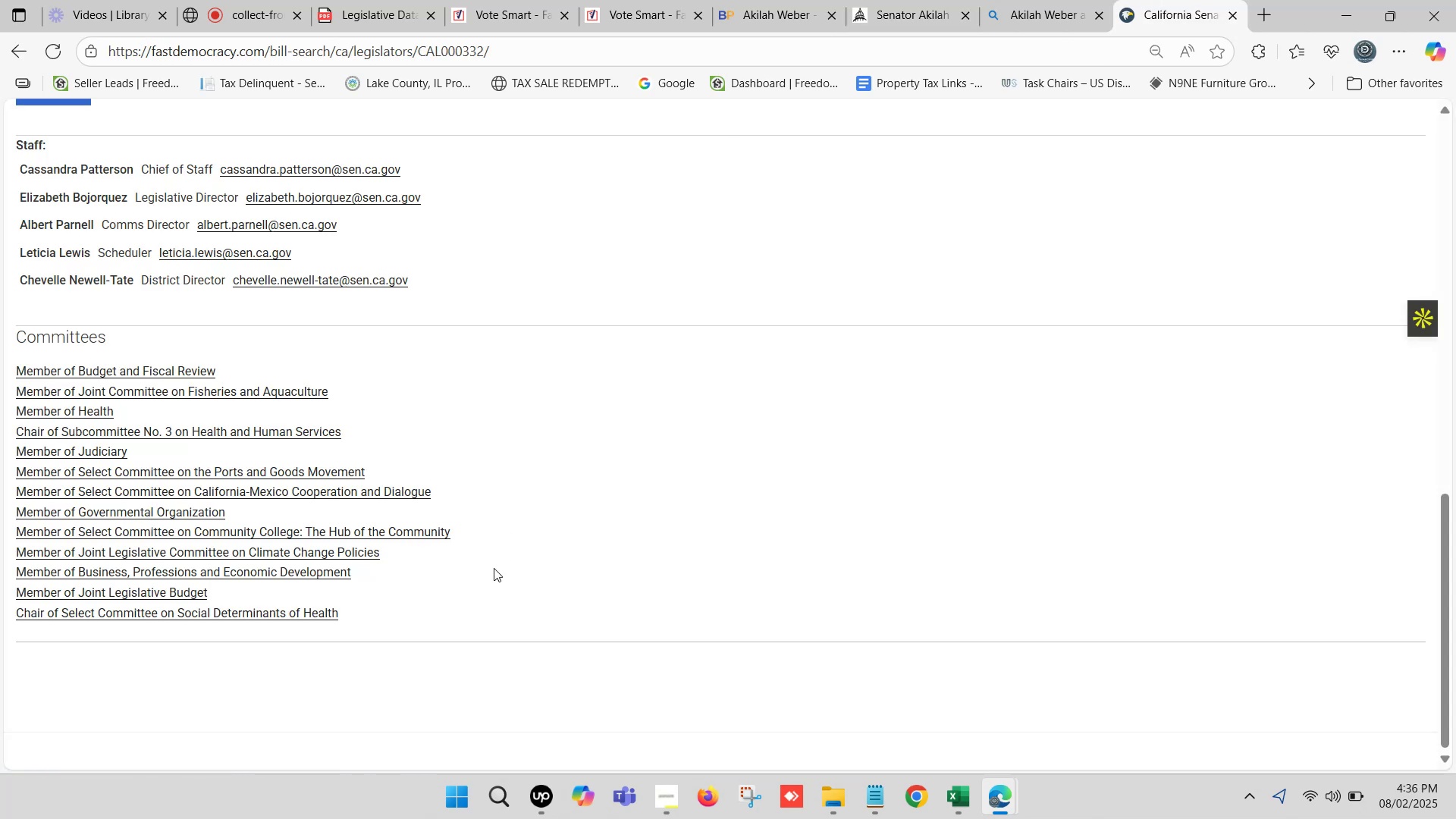 
left_click_drag(start_coordinate=[351, 613], to_coordinate=[0, 364])
 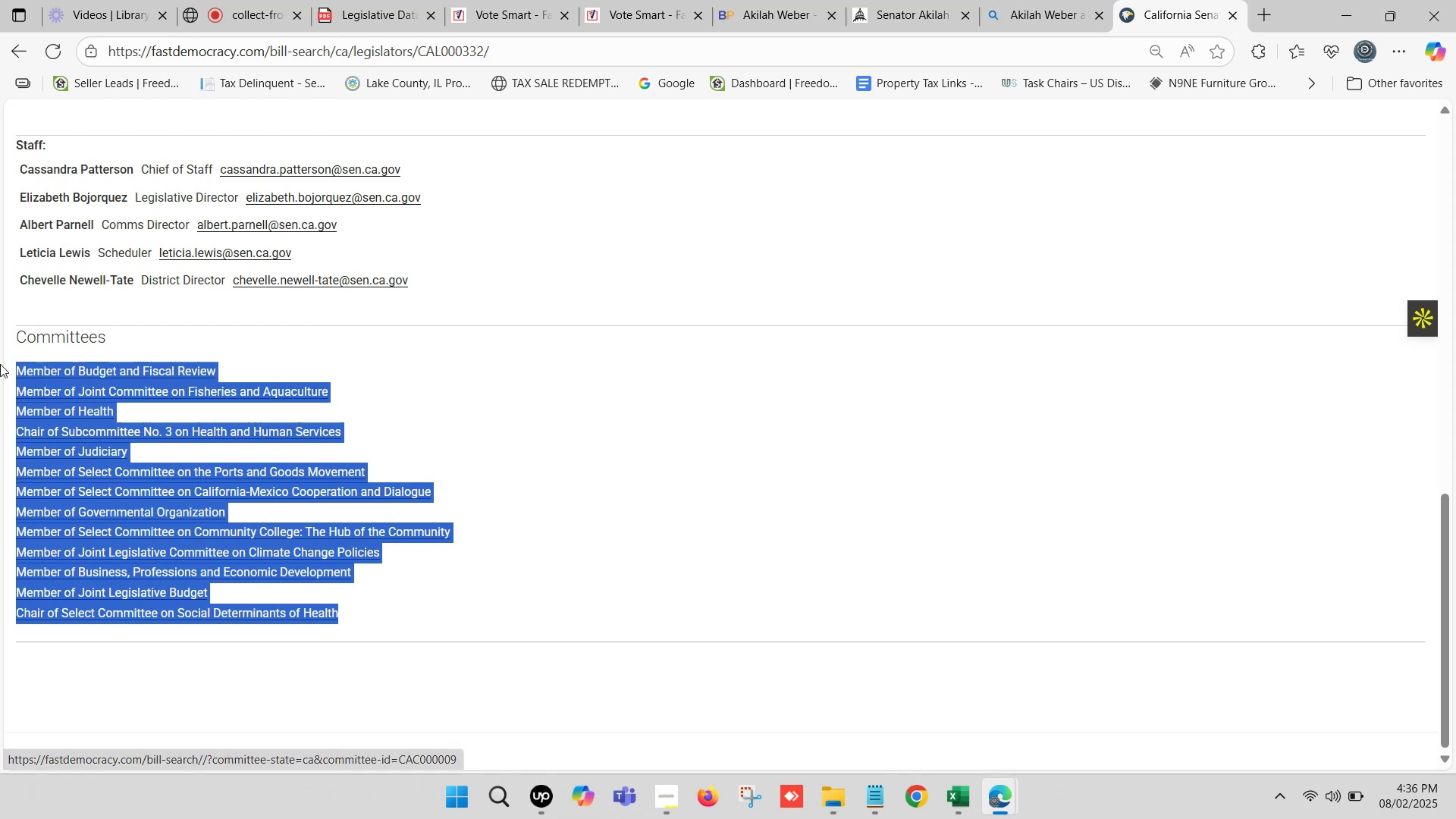 
key(Control+C)
 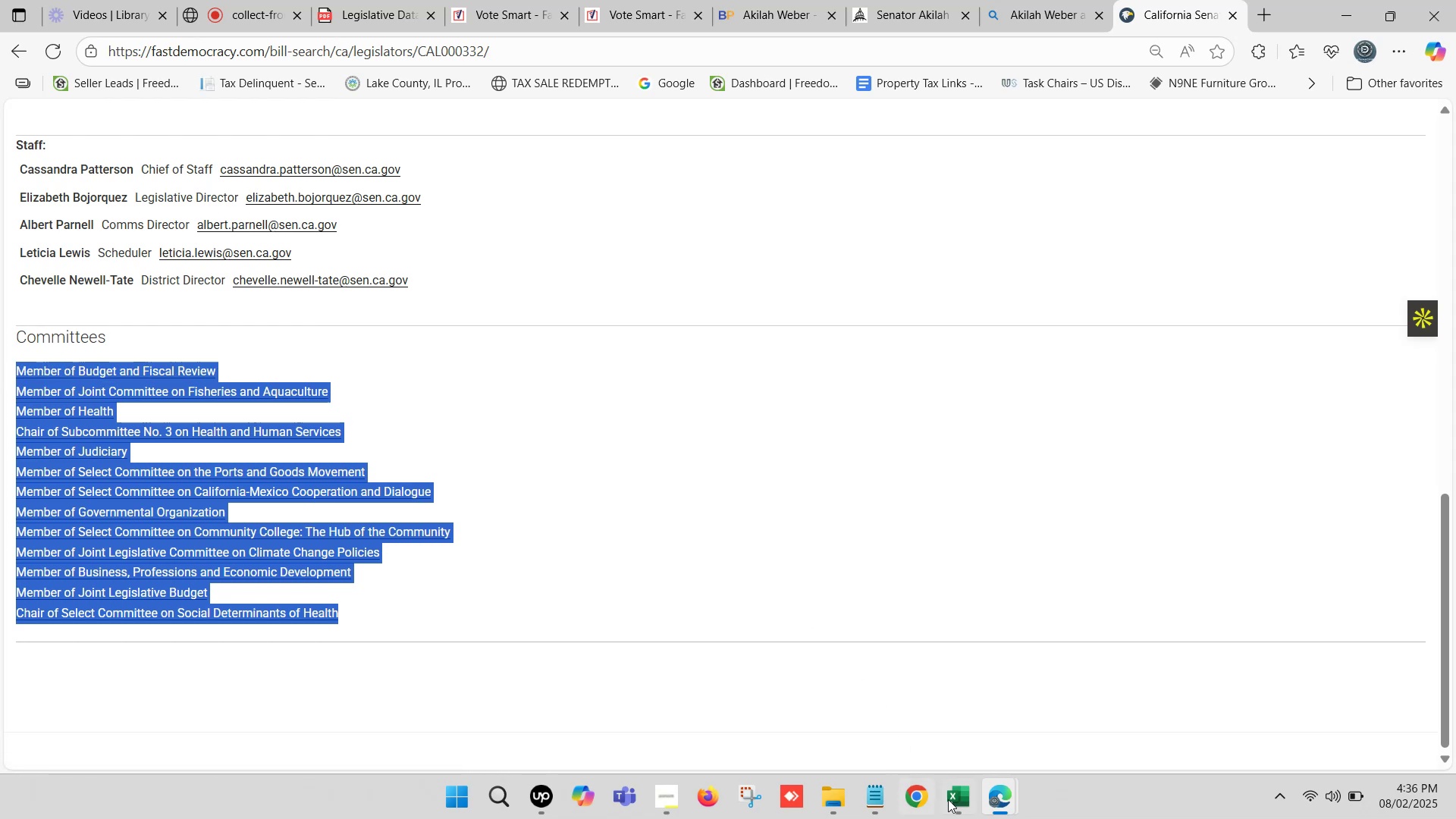 
left_click([962, 817])
 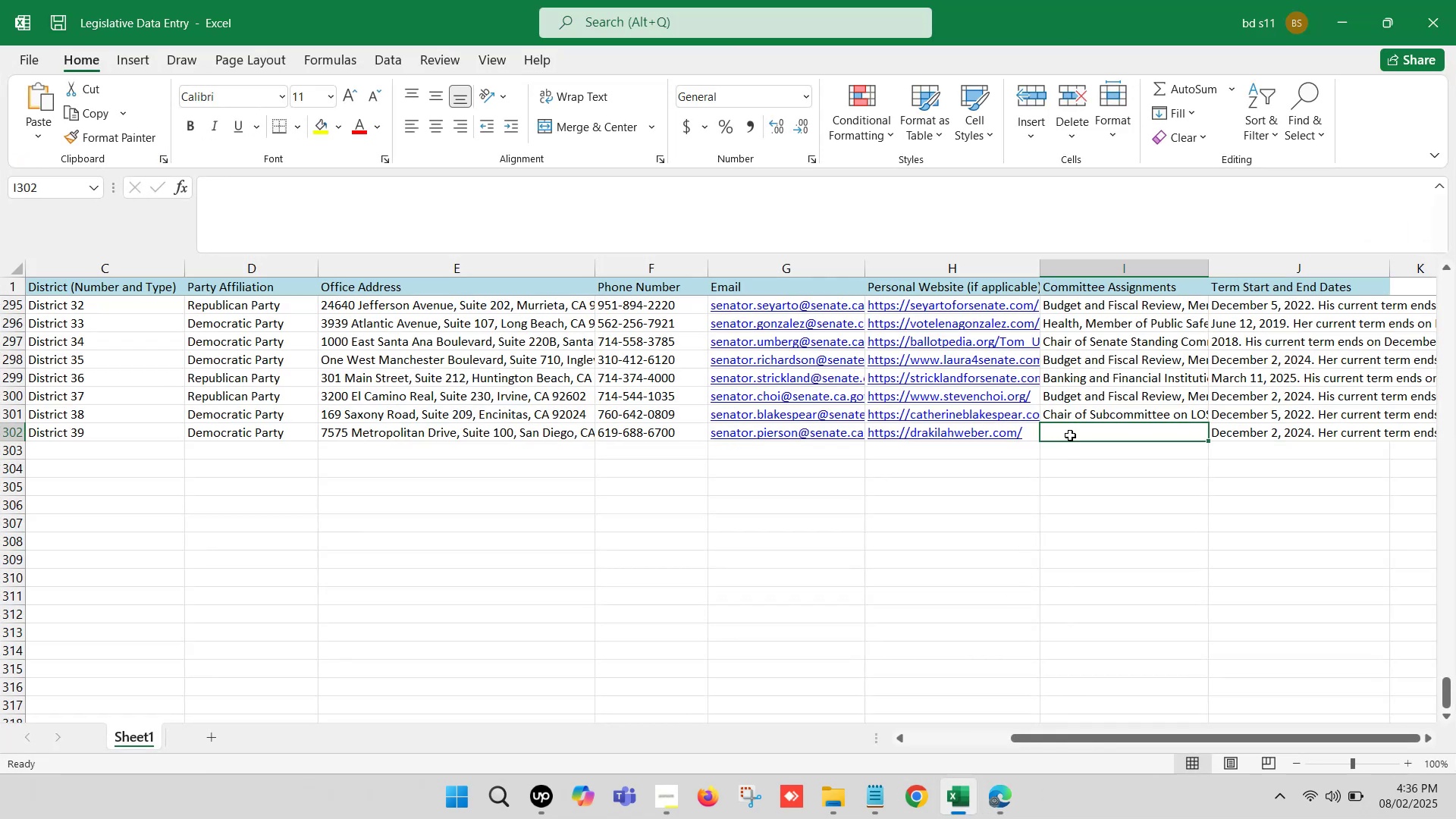 
double_click([1070, 432])
 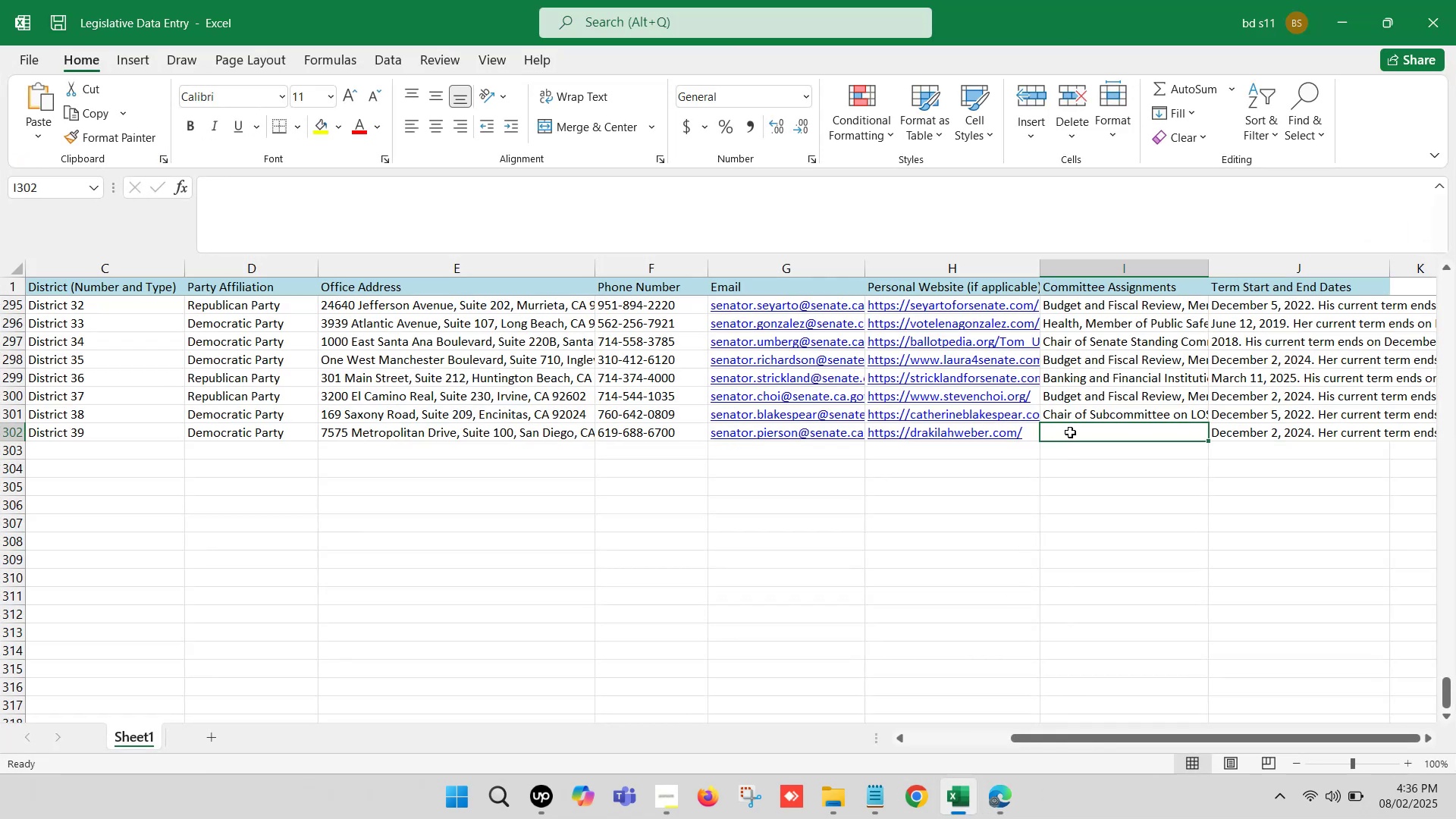 
key(Control+V)
 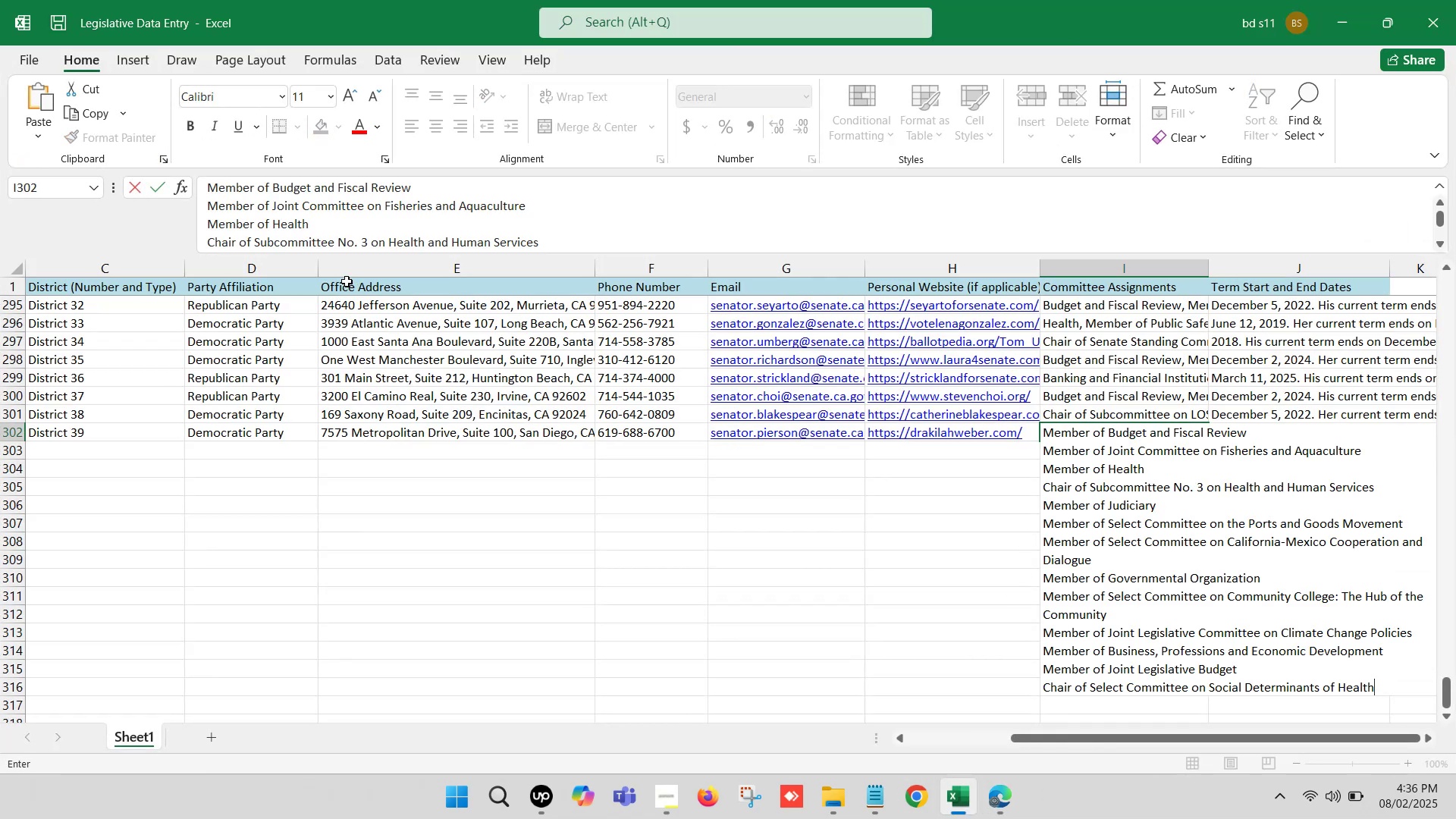 
scroll: coordinate [223, 215], scroll_direction: up, amount: 5.0
 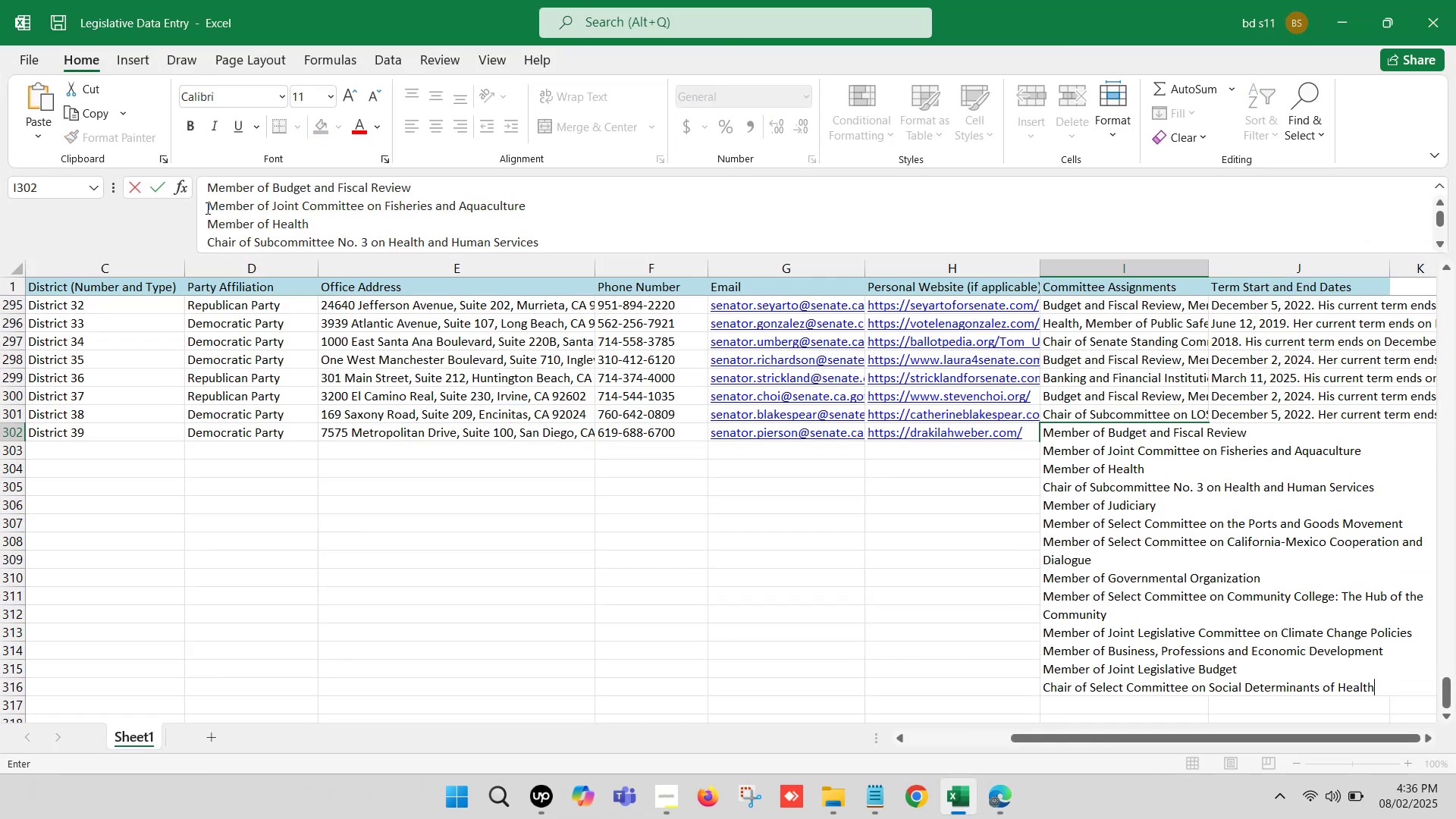 
left_click([204, 206])
 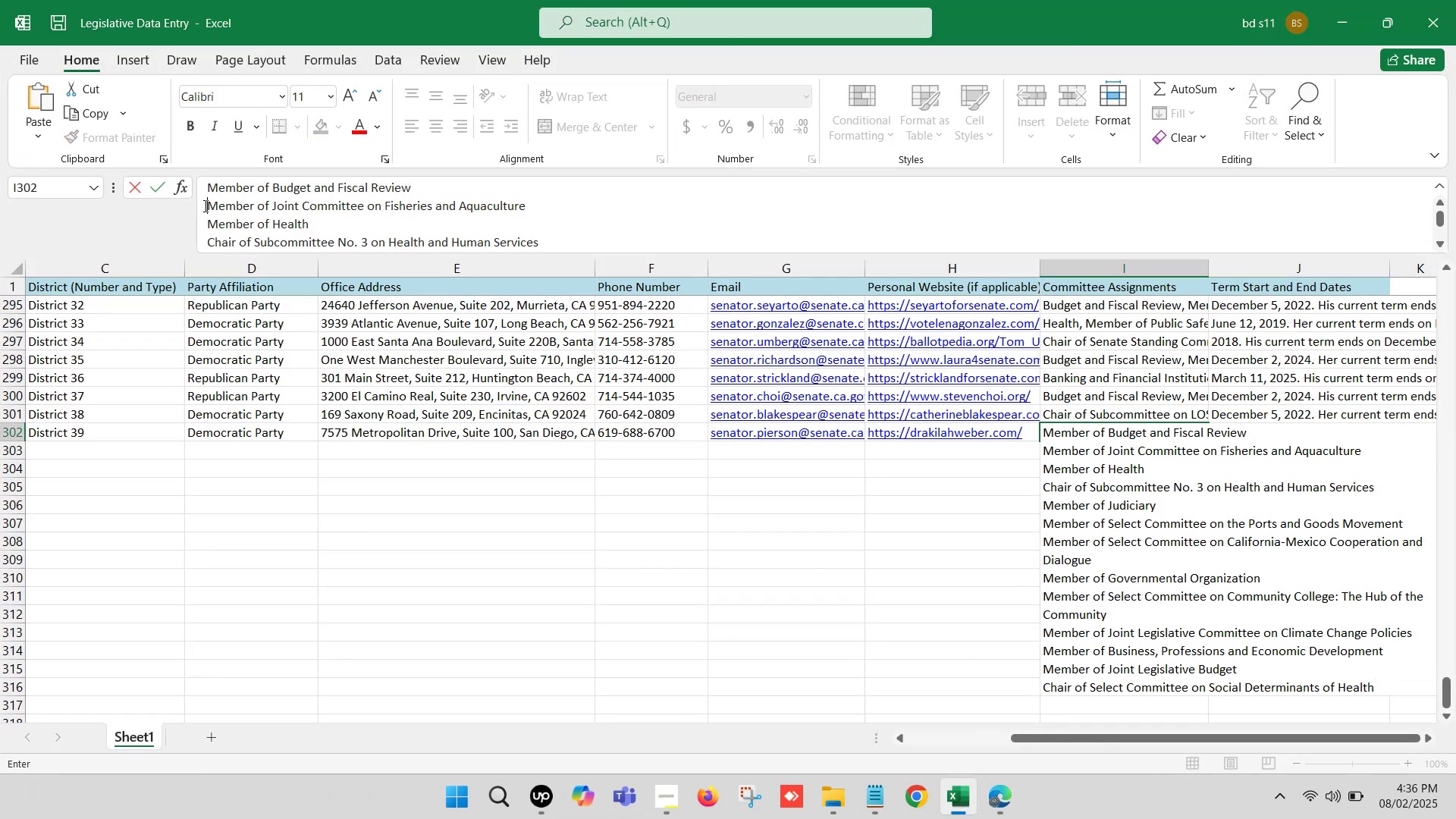 
key(Backspace)
 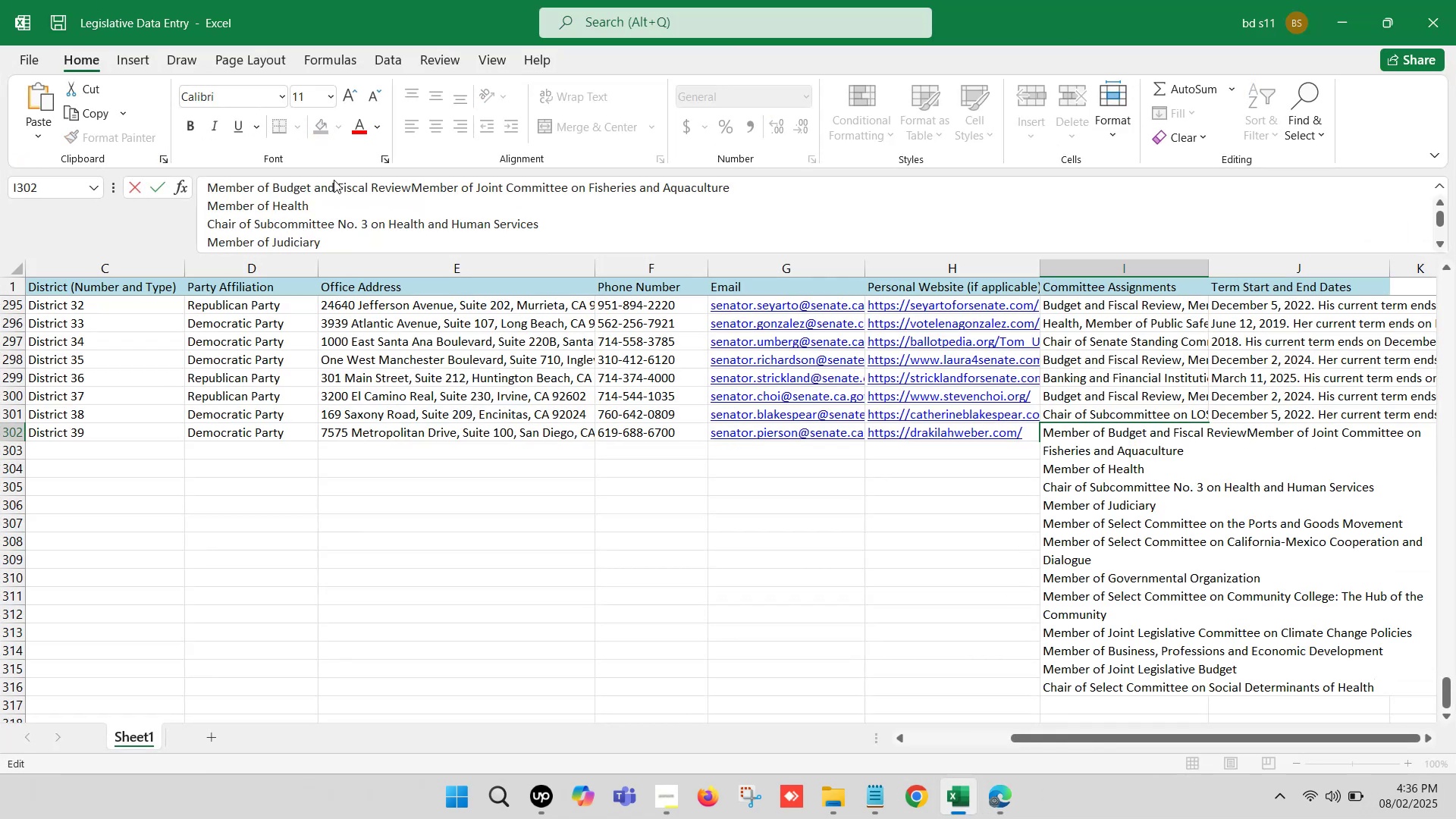 
key(Comma)
 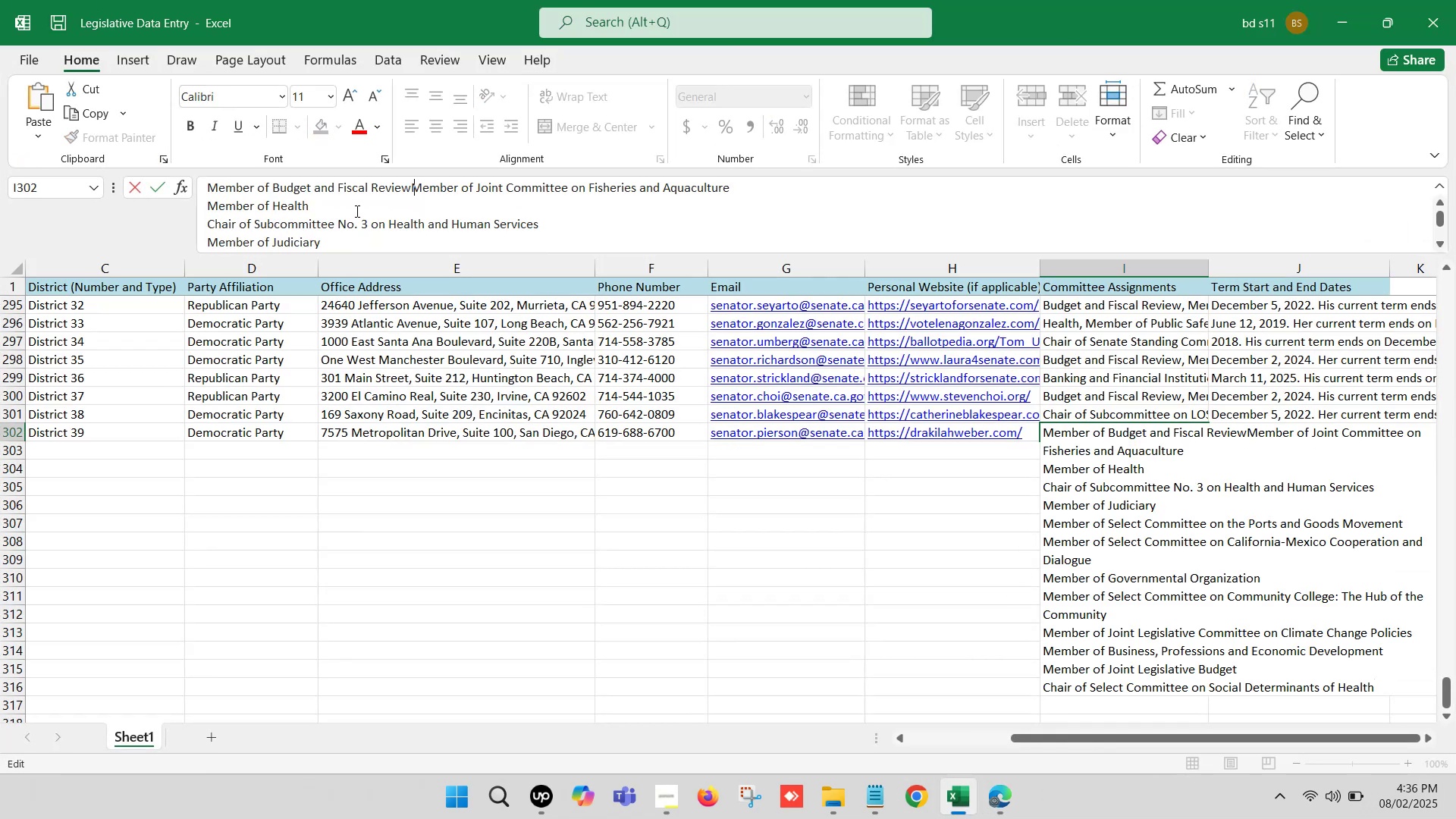 
key(Space)
 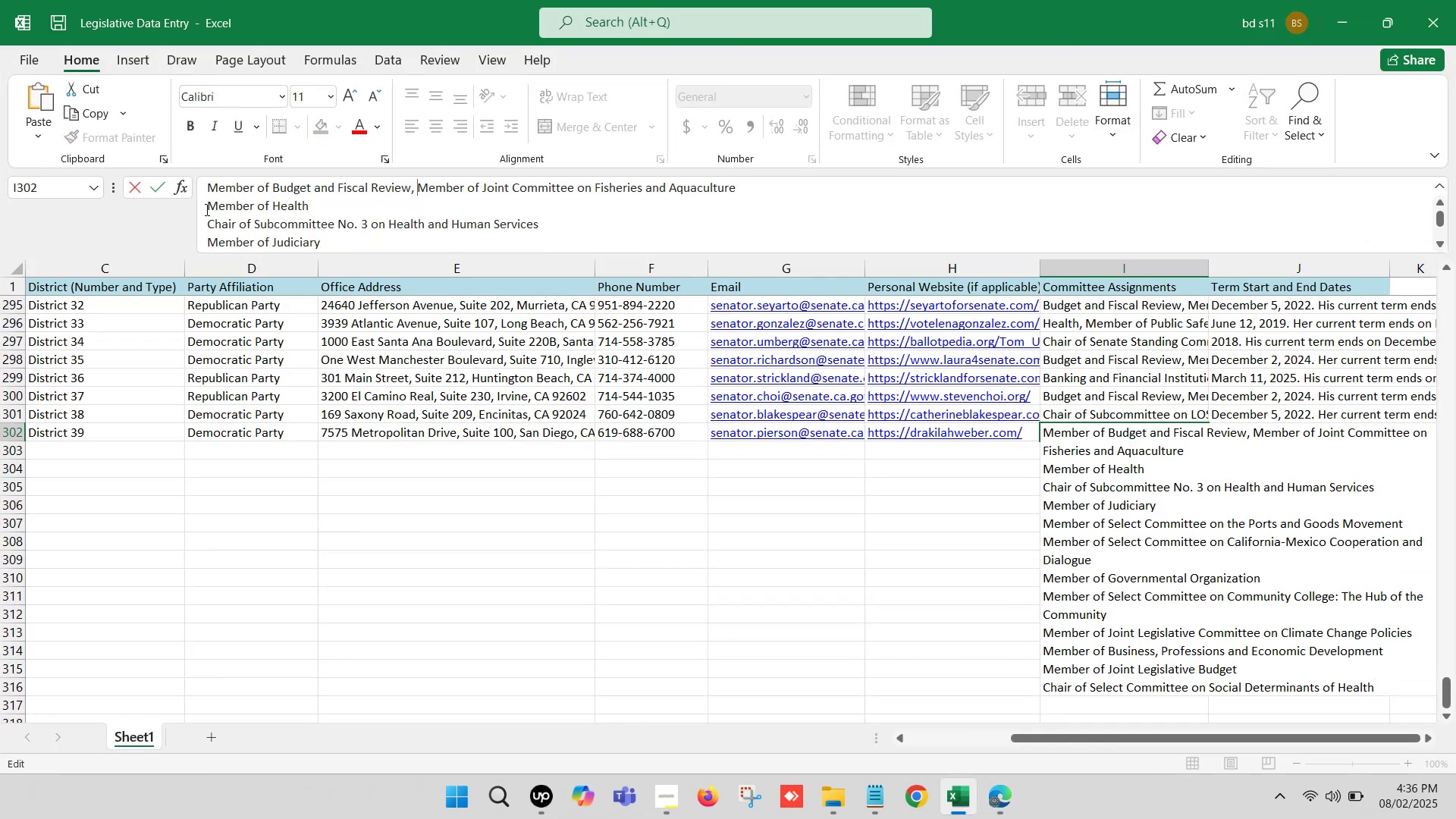 
left_click([208, 210])
 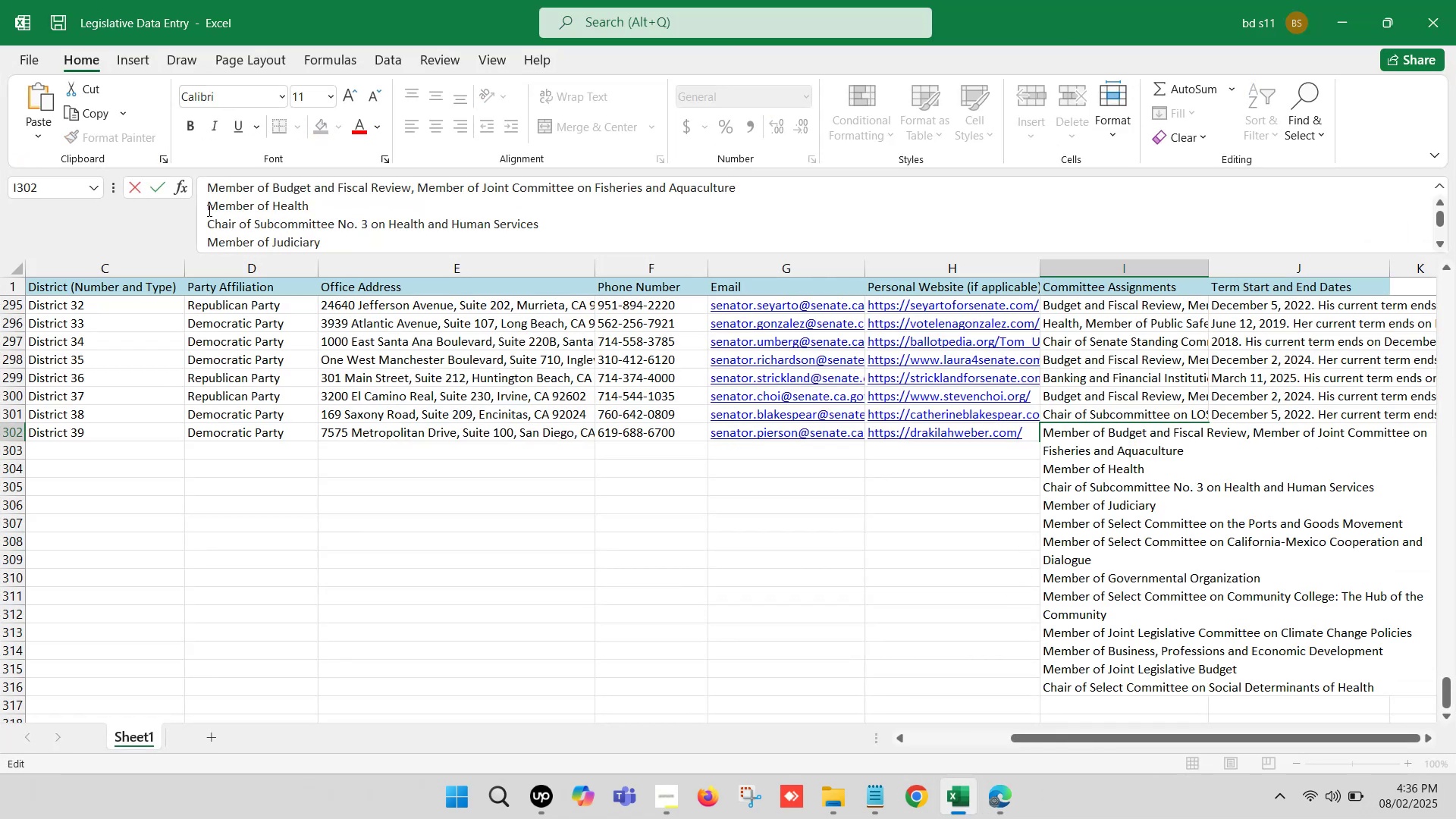 
key(Backspace)
 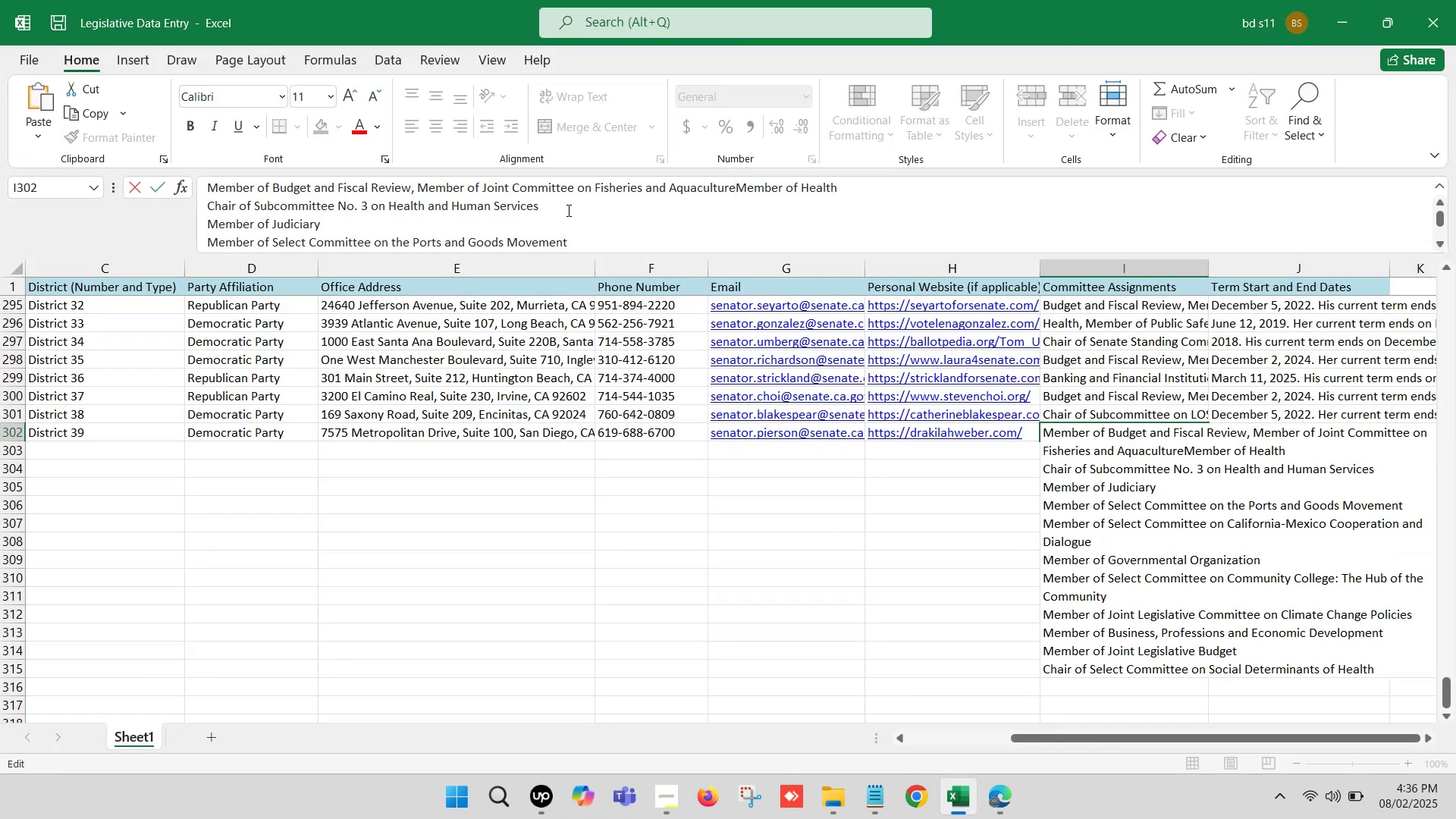 
key(Comma)
 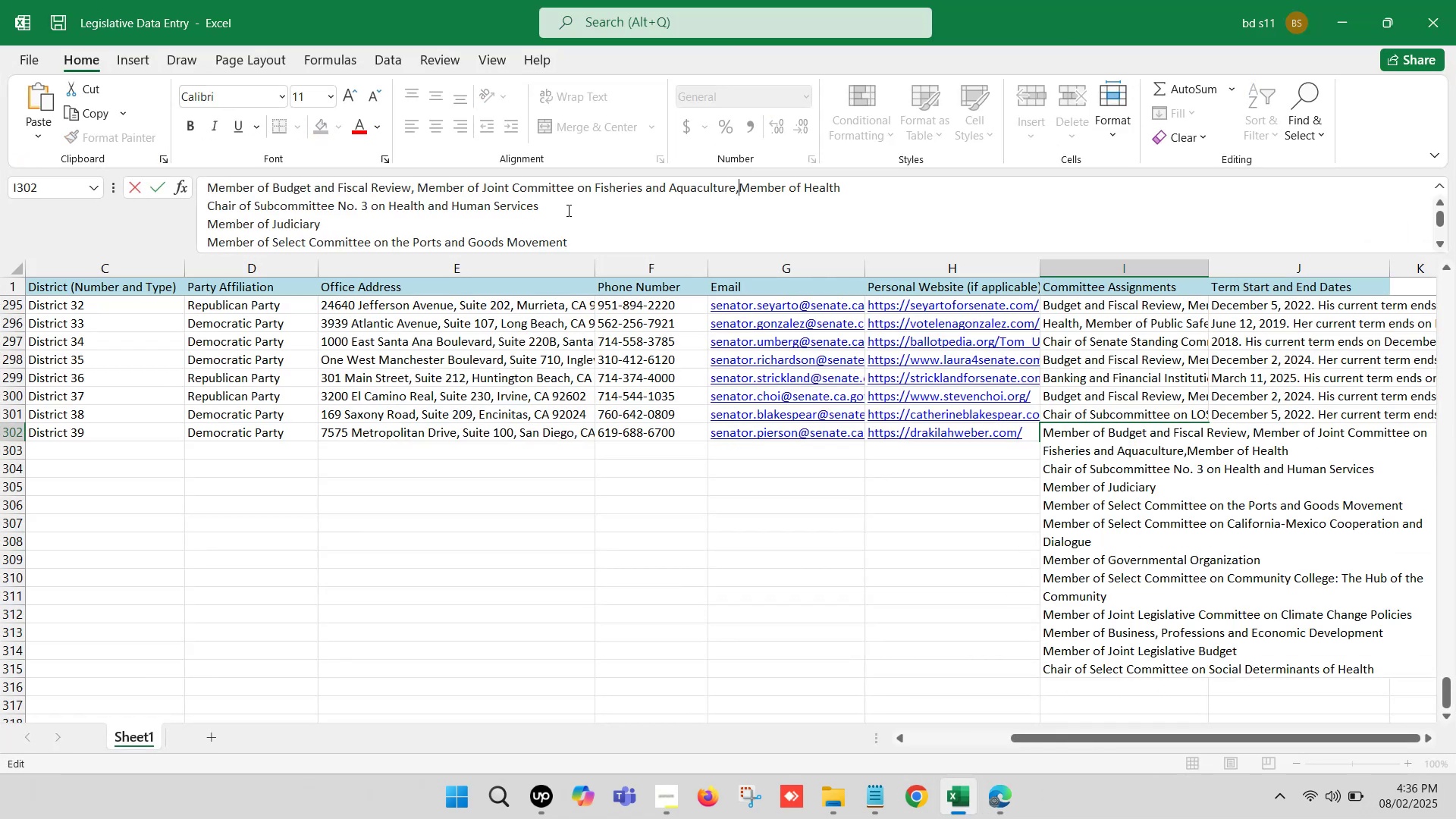 
key(Space)
 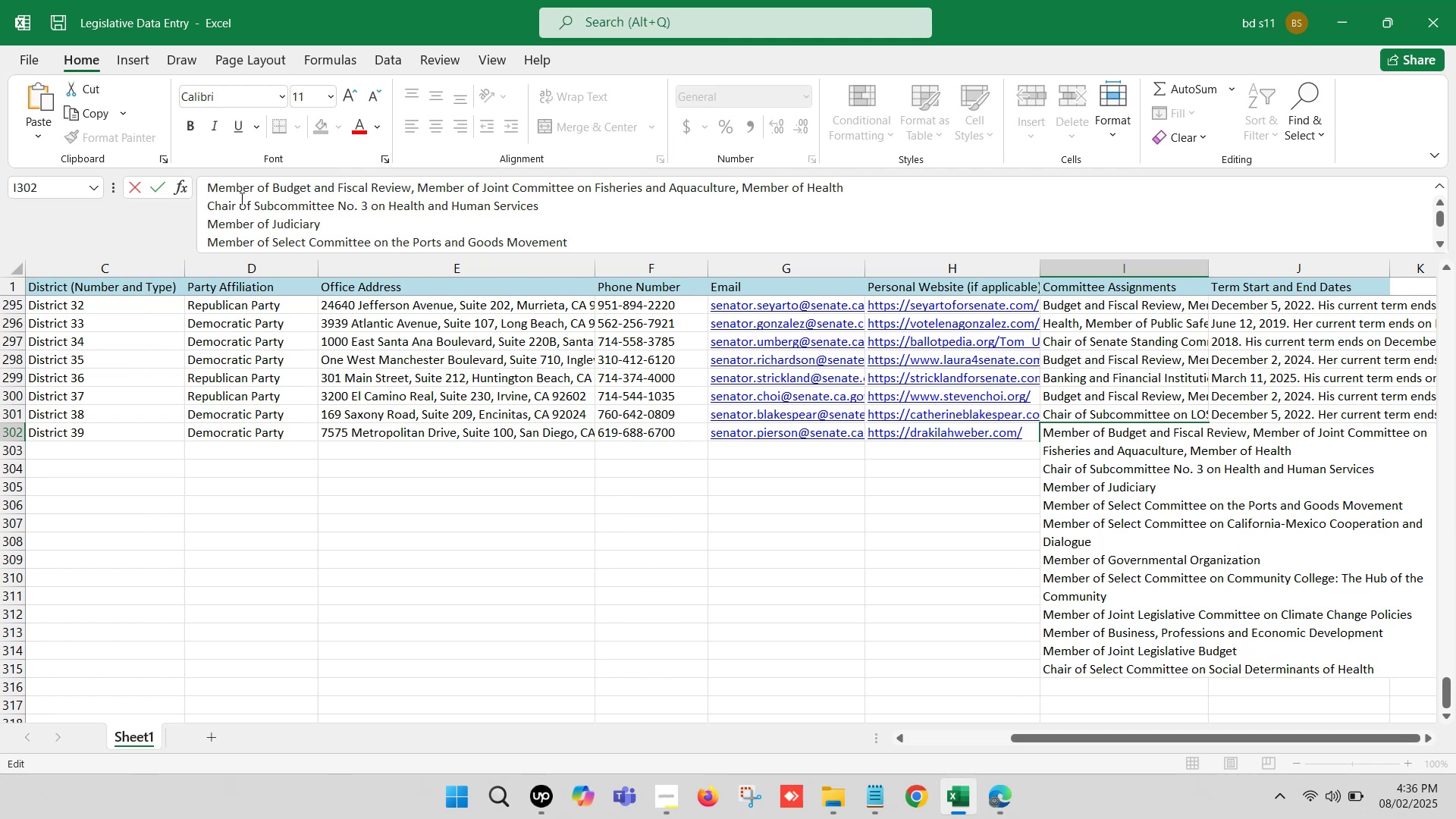 
left_click([211, 199])
 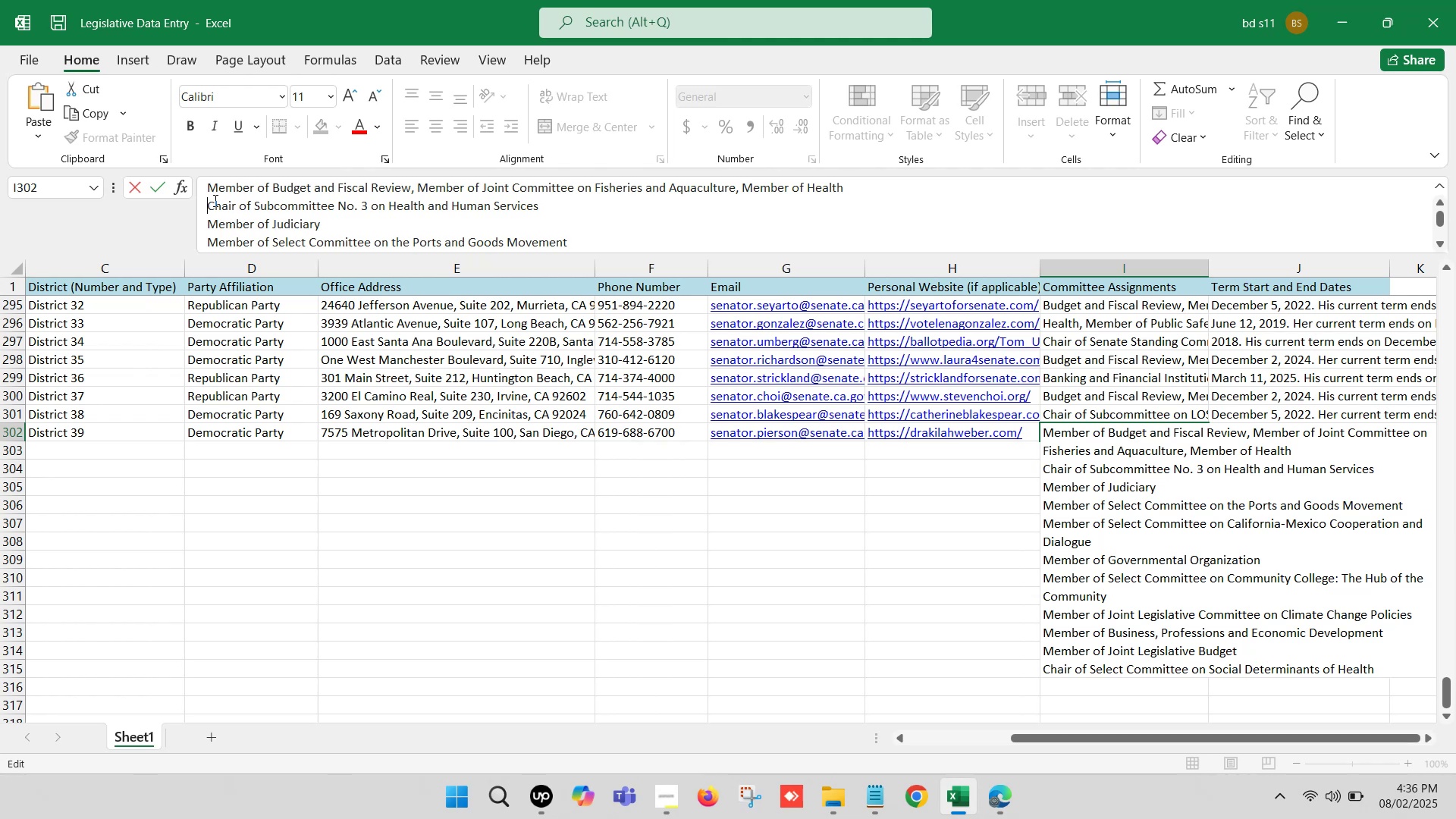 
key(Backspace)
 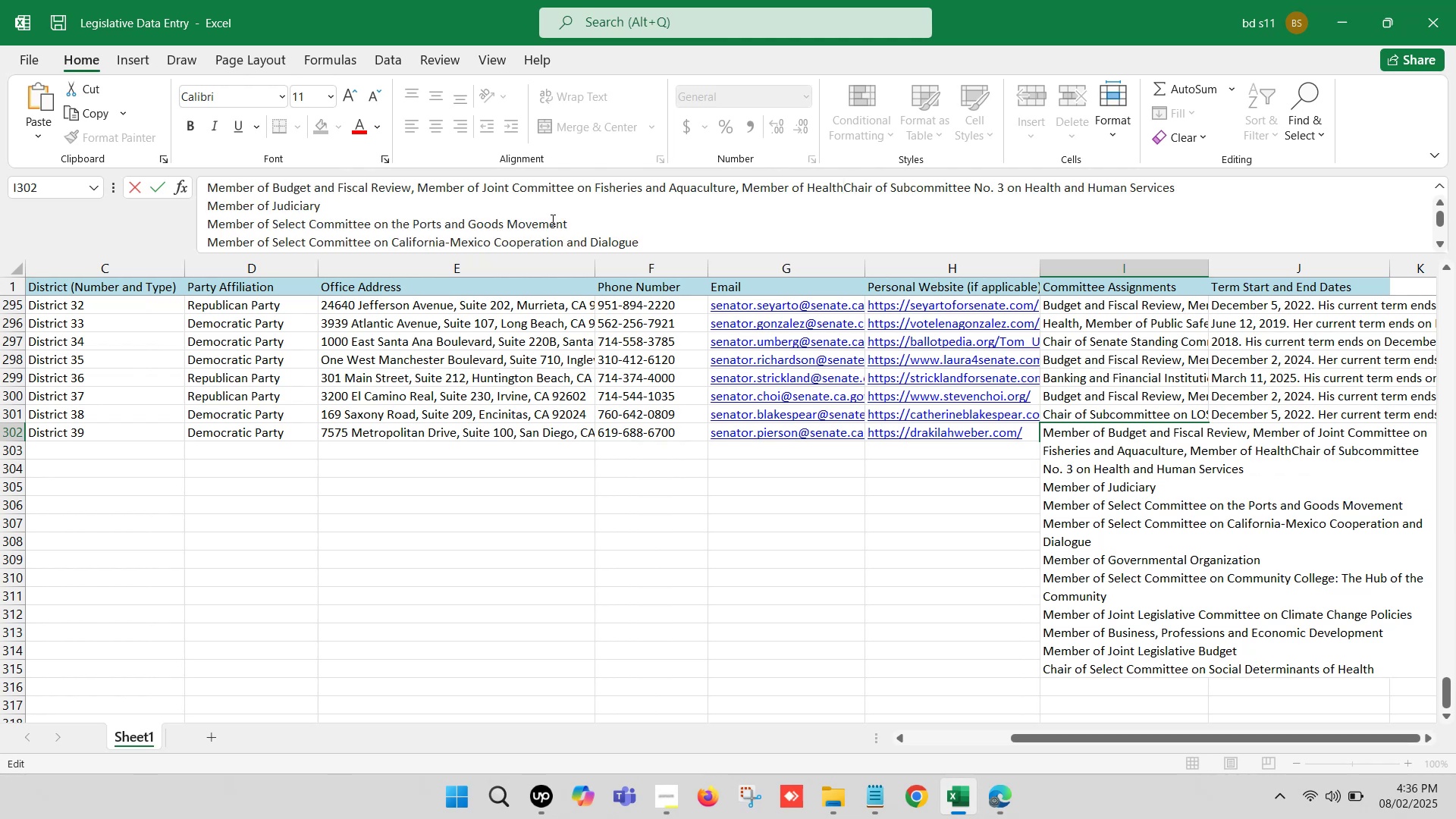 
key(Comma)
 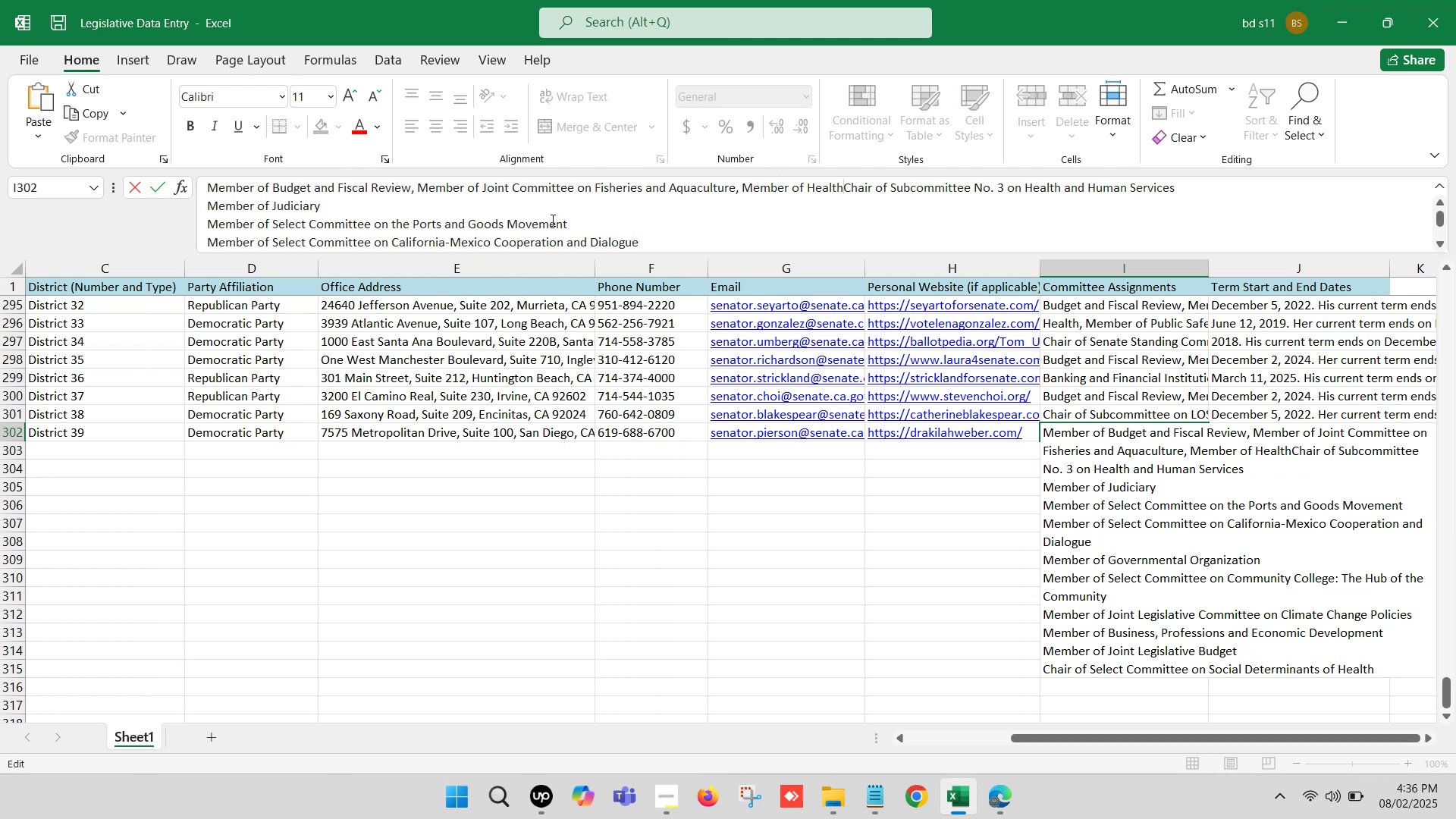 
key(Space)
 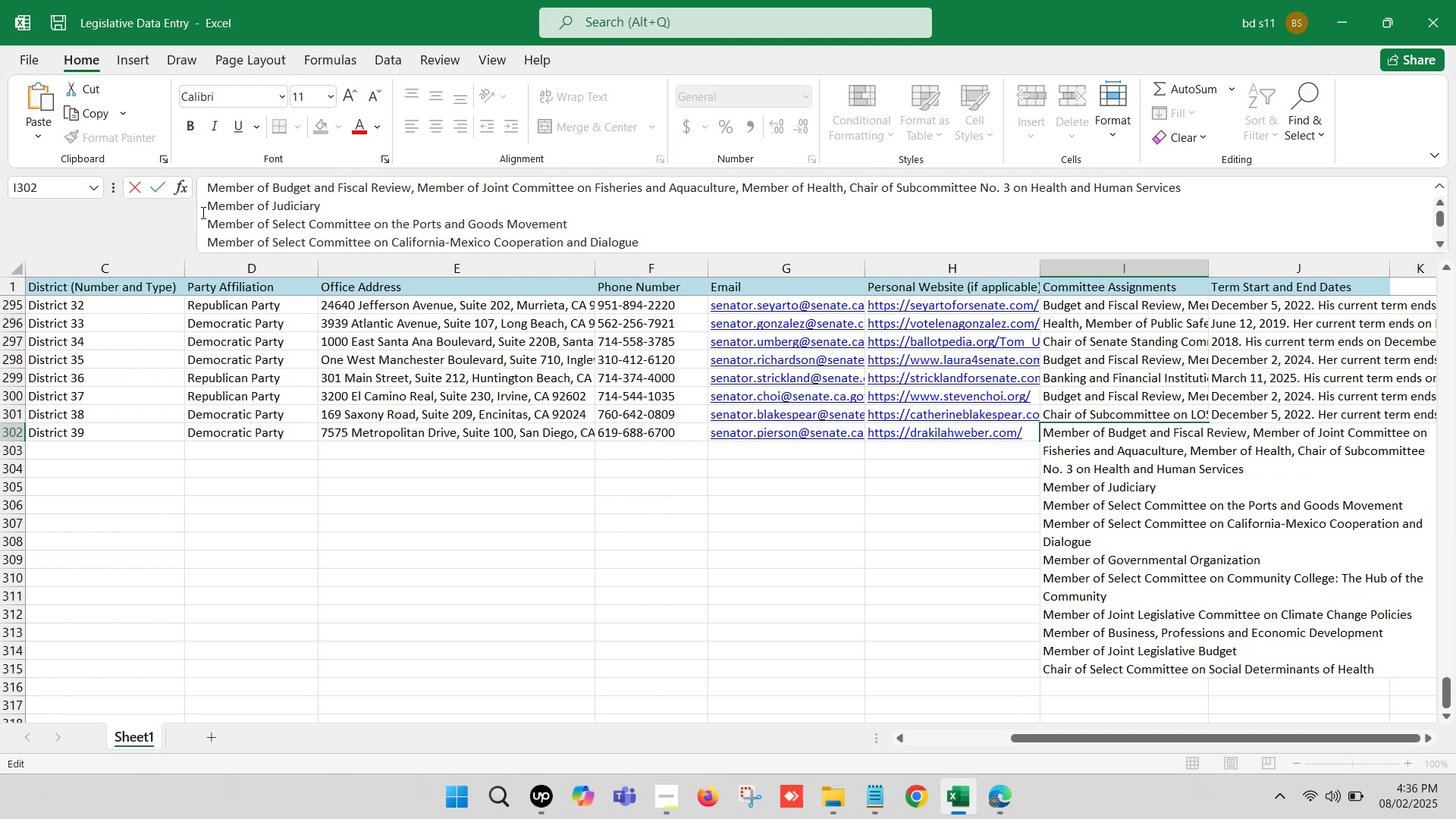 
left_click([201, 210])
 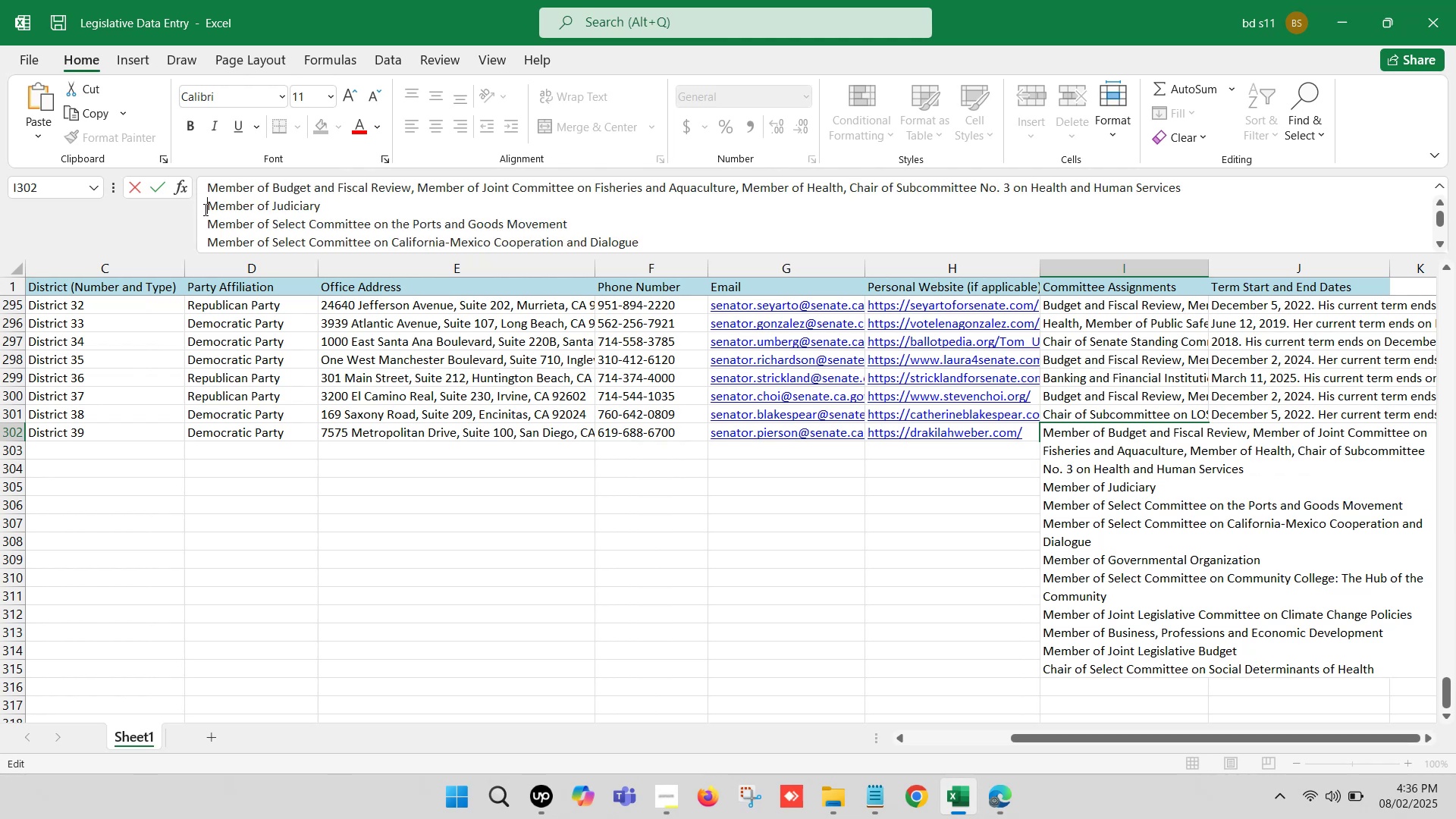 
key(Backspace)
 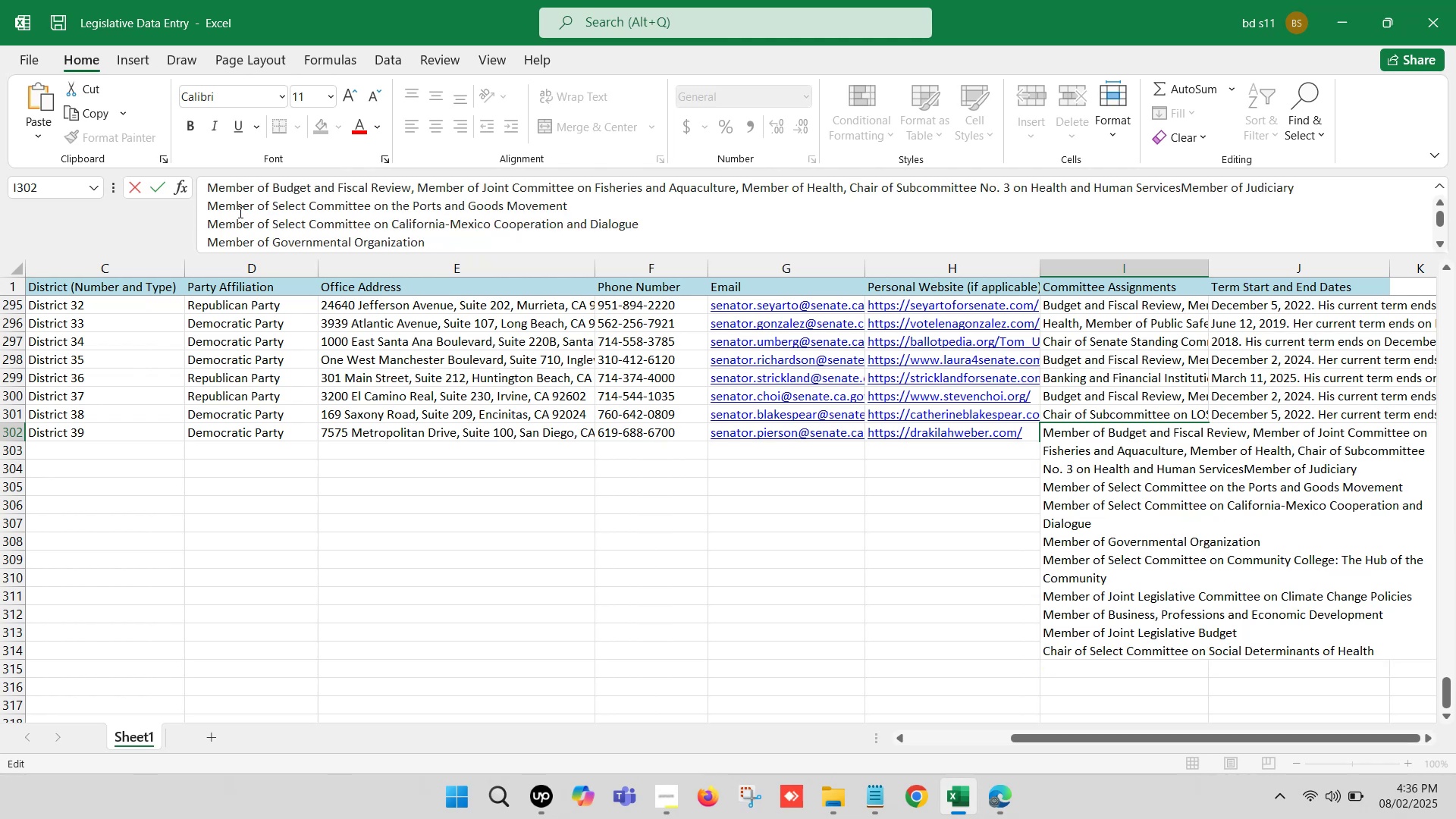 
key(Comma)
 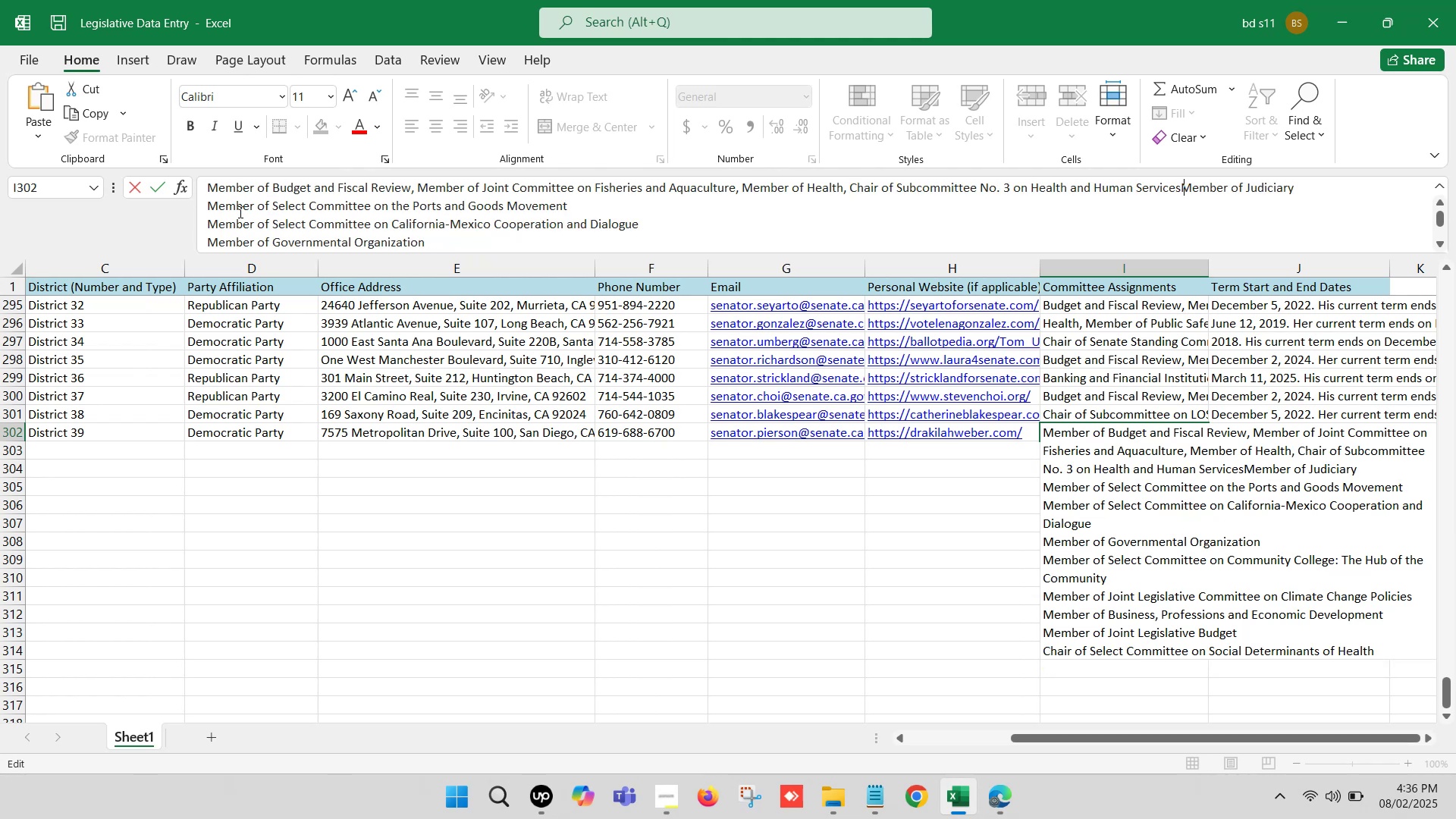 
key(Space)
 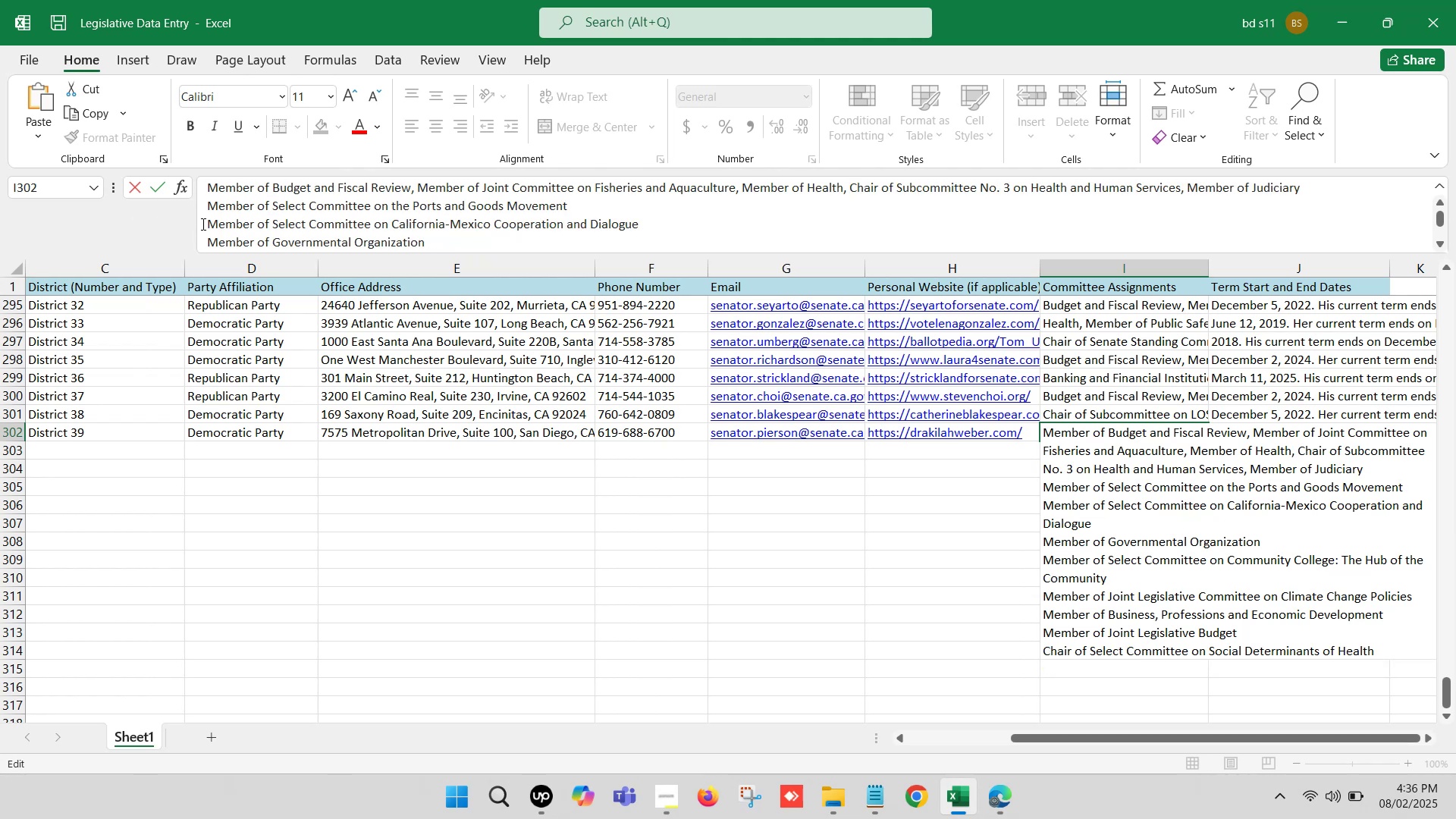 
left_click([206, 214])
 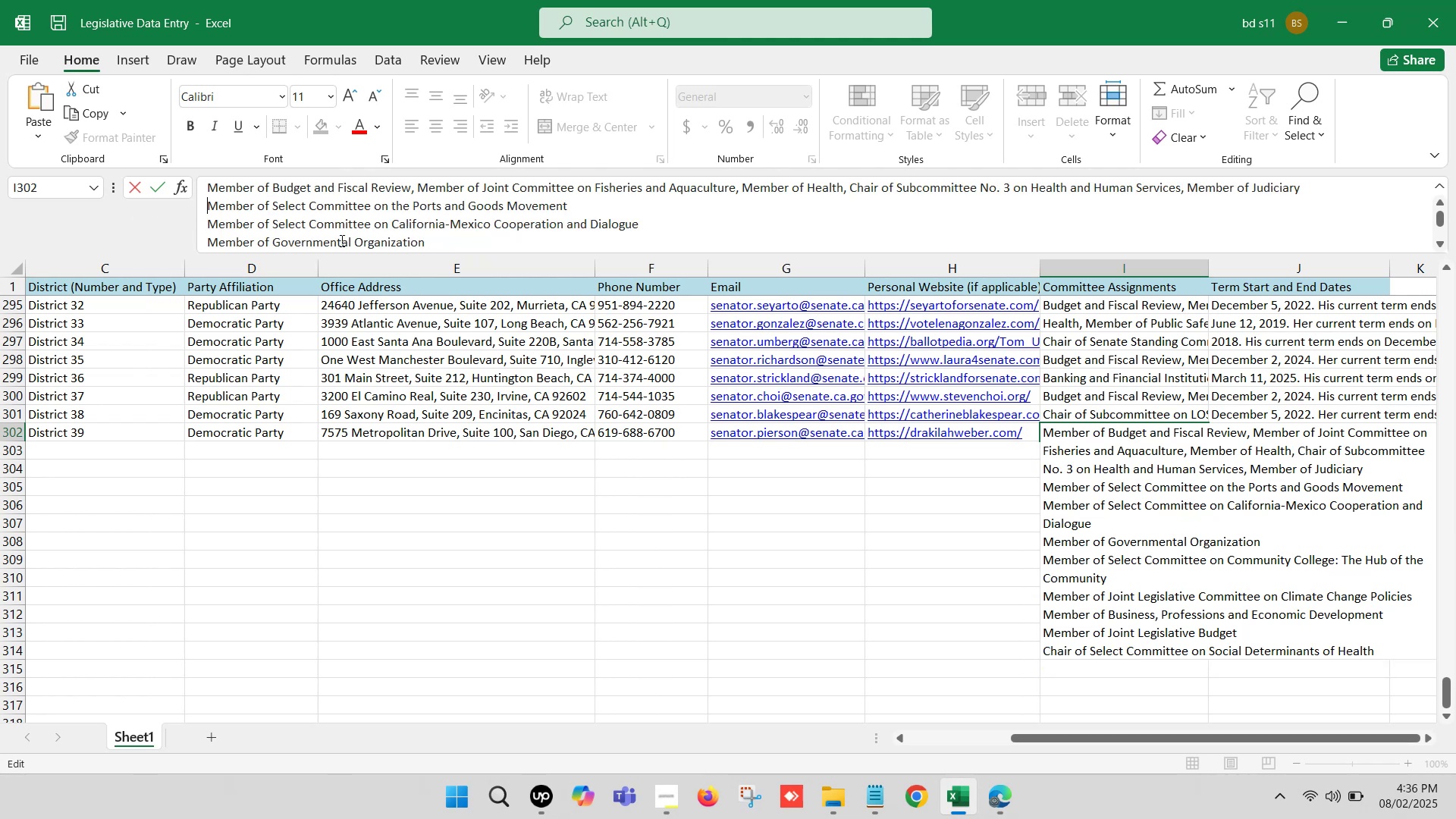 
key(Backspace)
 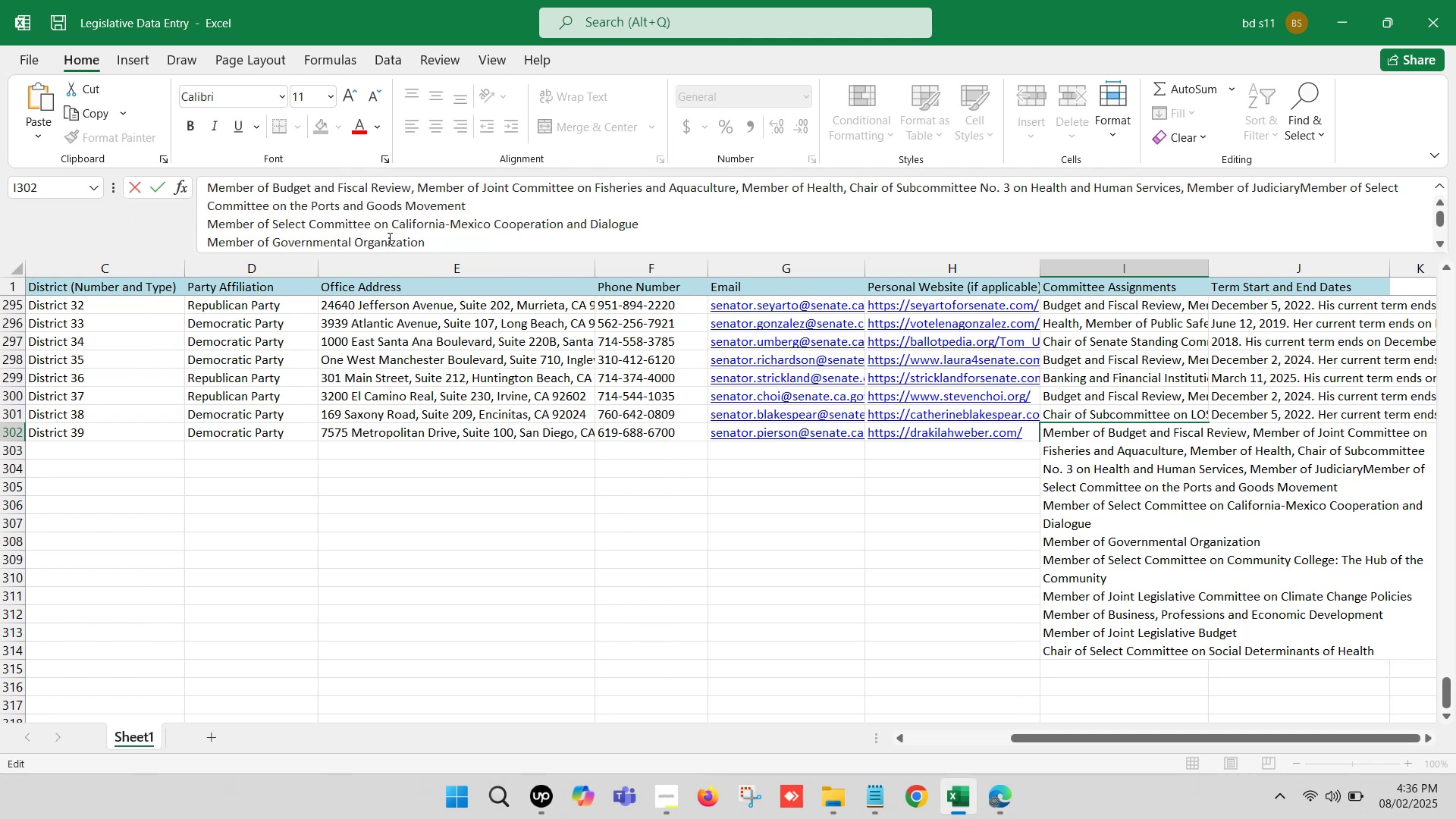 
key(Comma)
 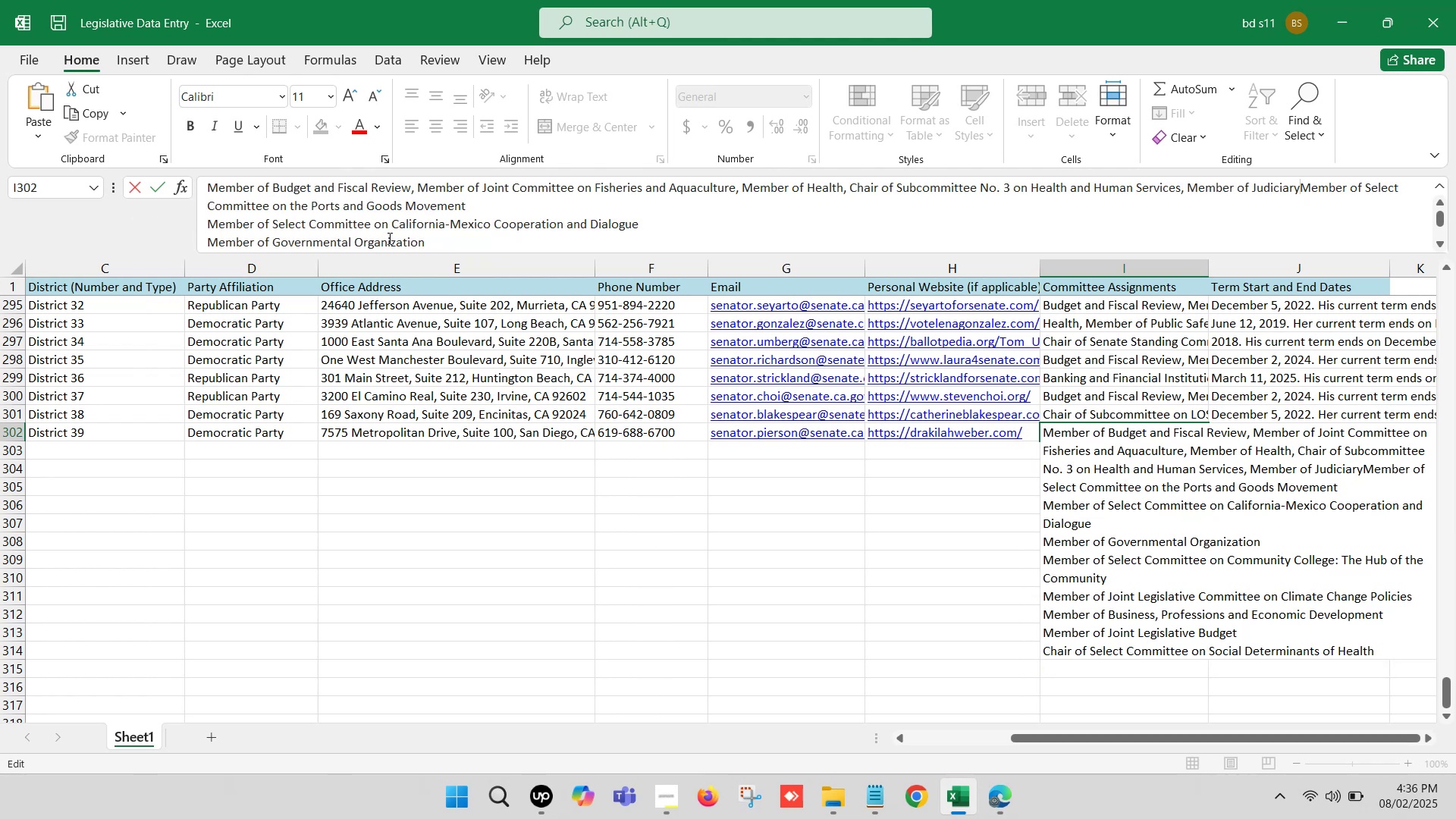 
key(Space)
 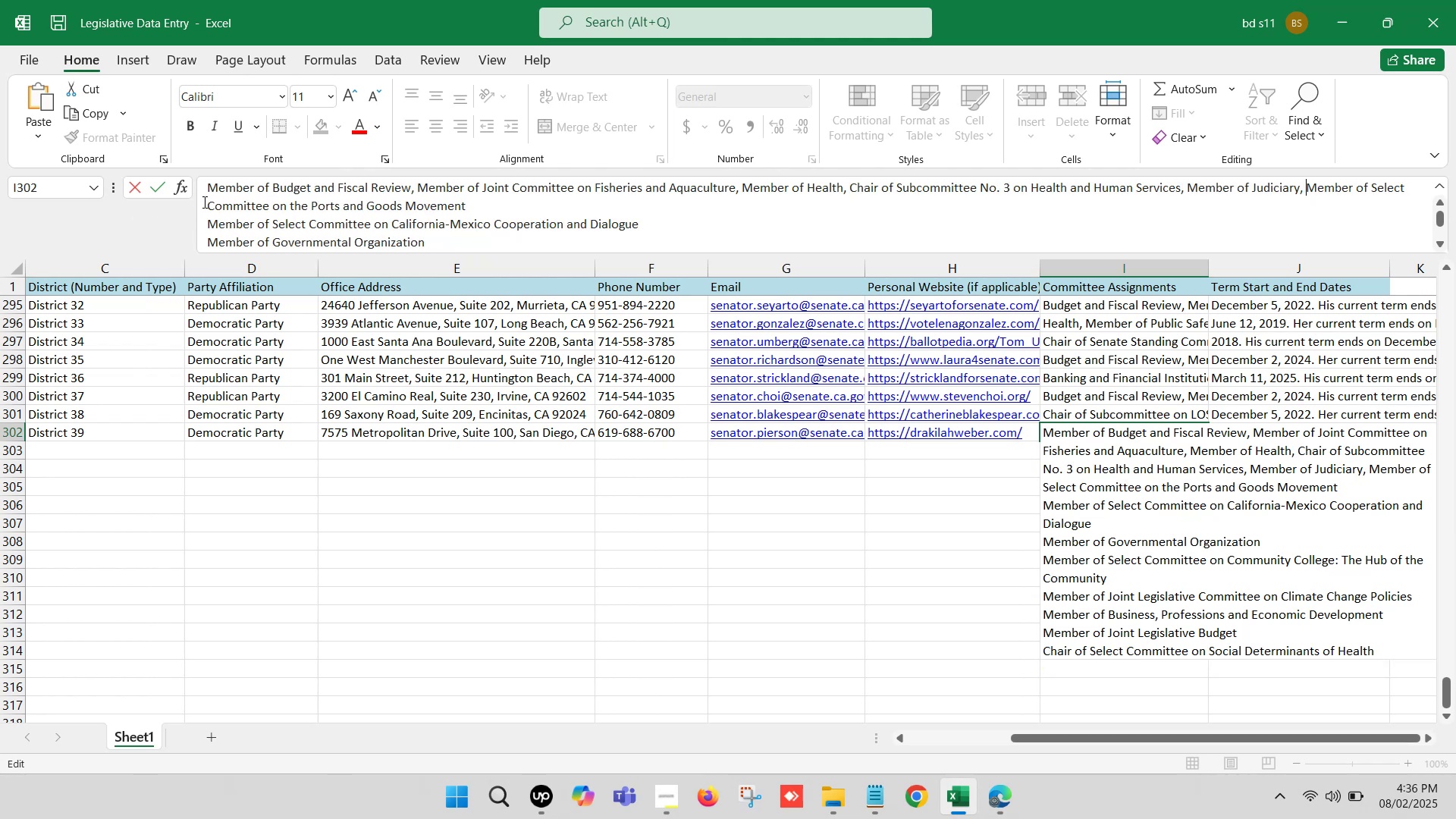 
left_click([203, 224])
 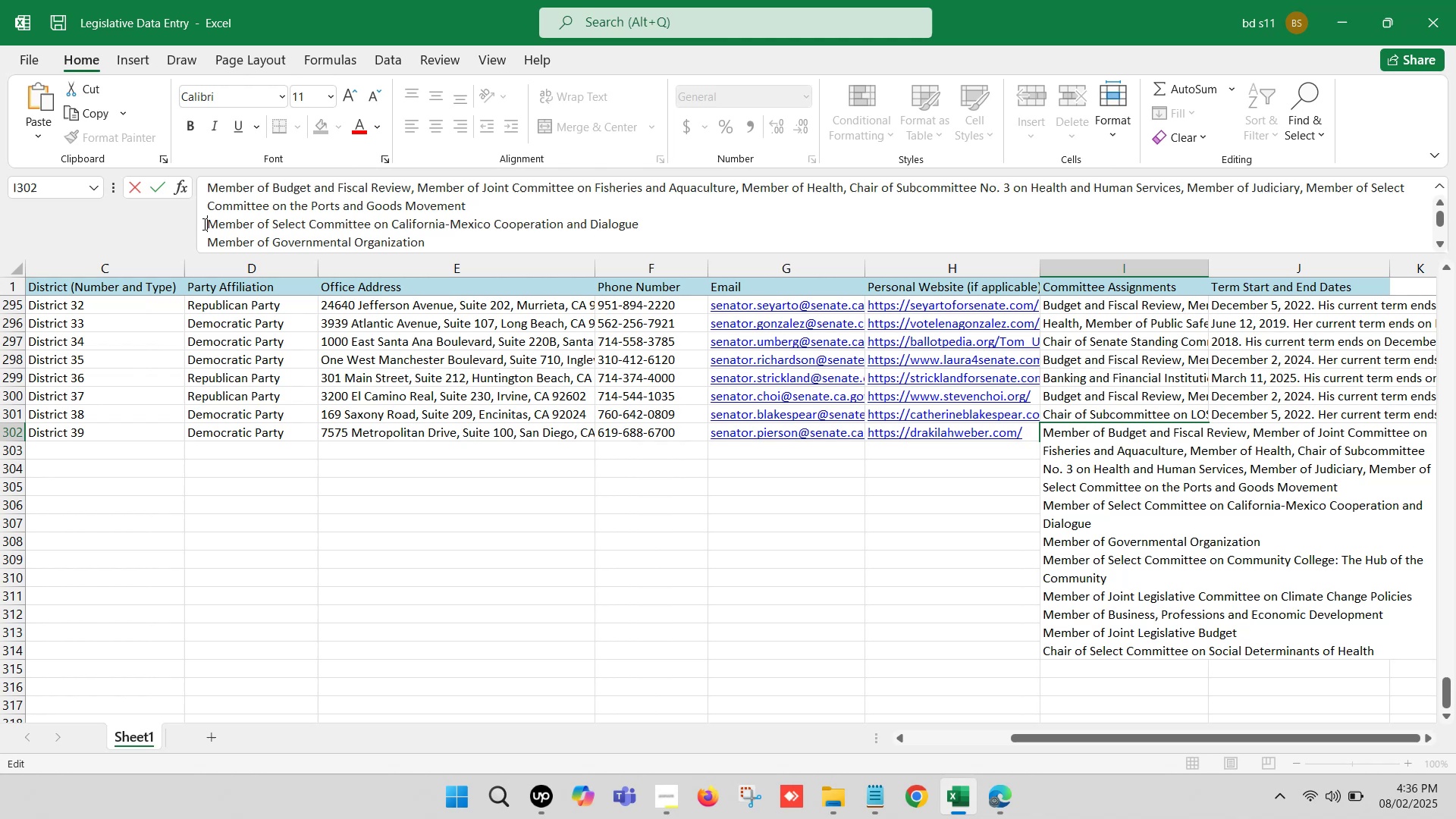 
key(Backspace)
 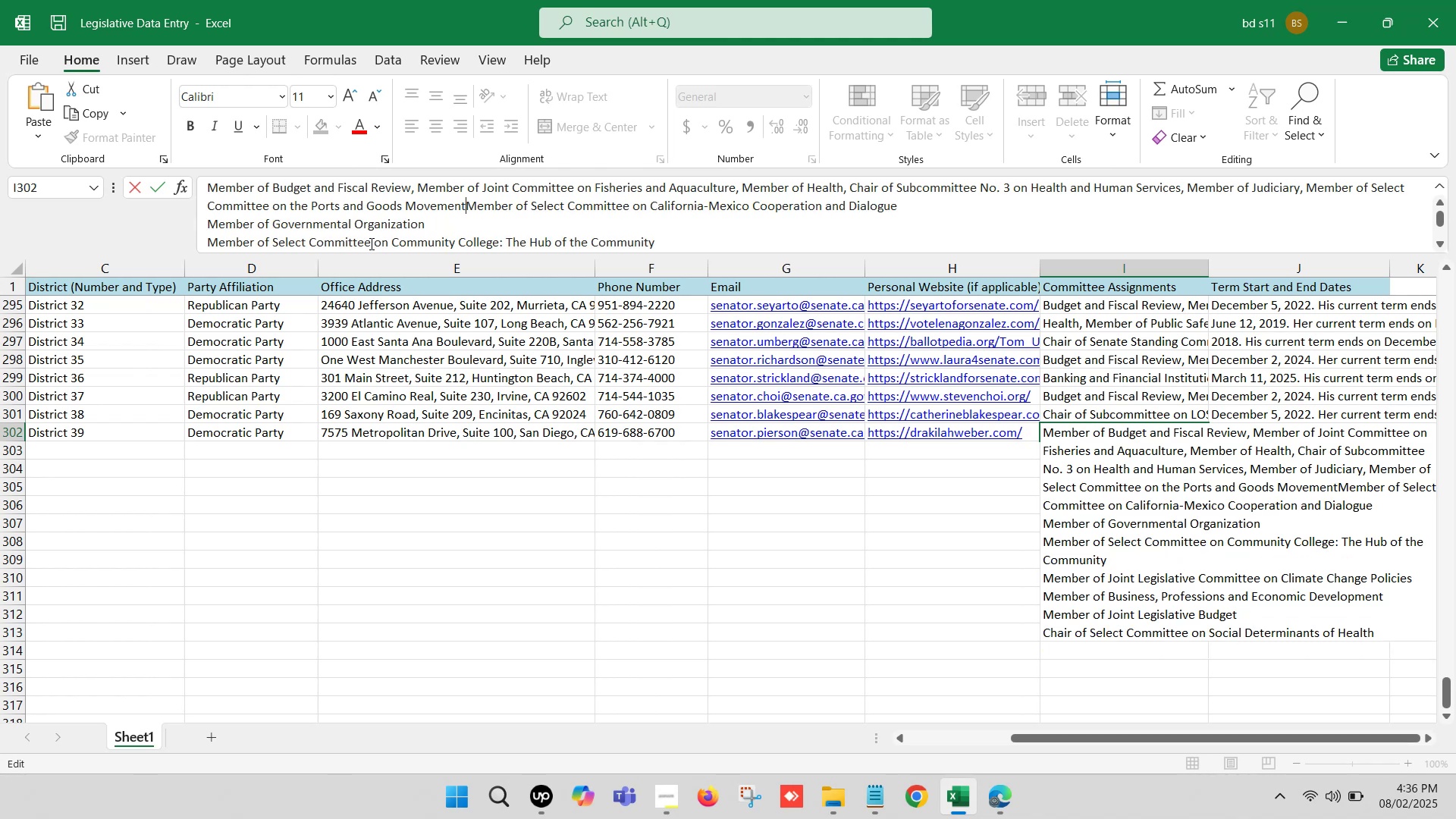 
key(Comma)
 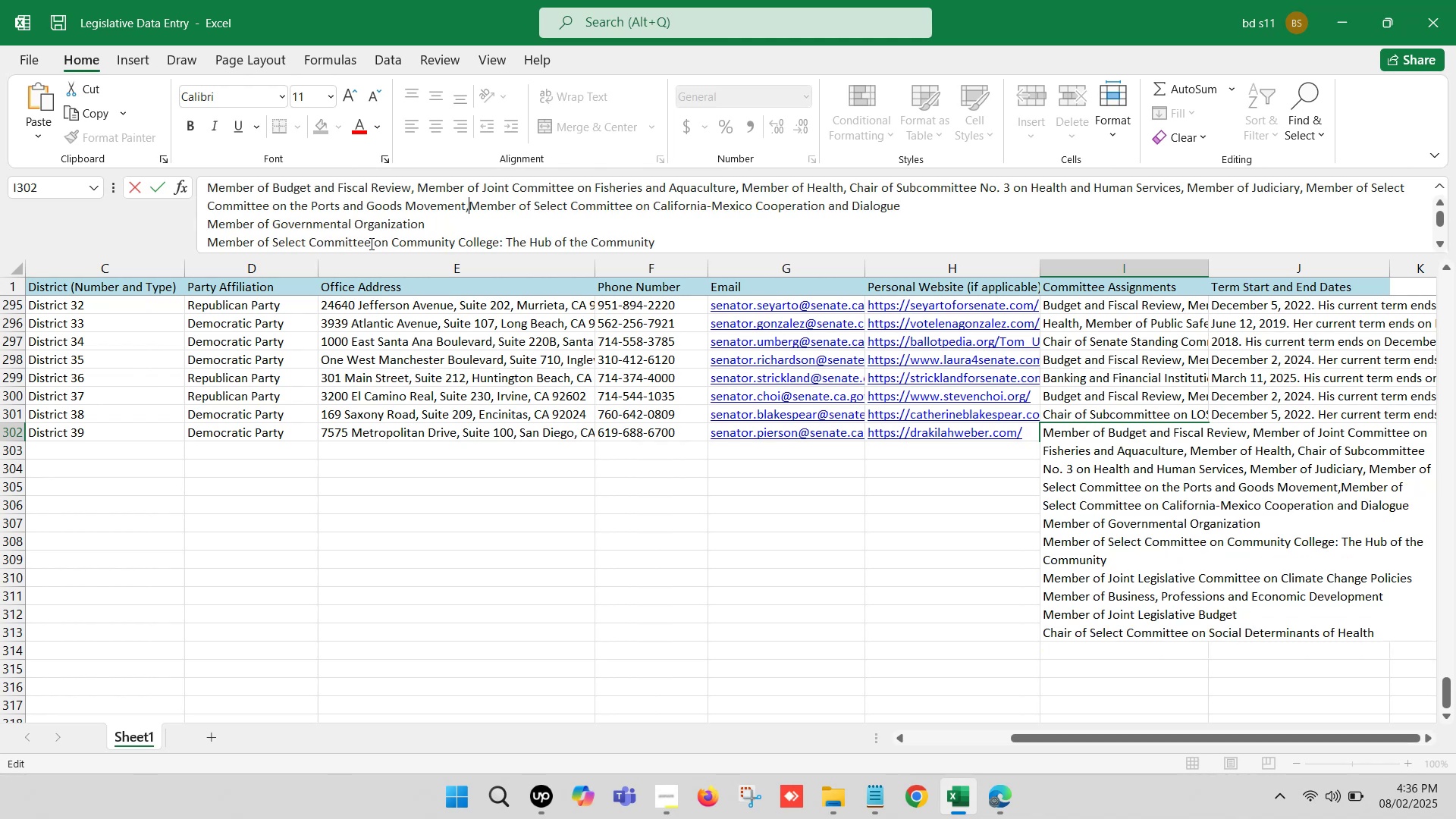 
key(Space)
 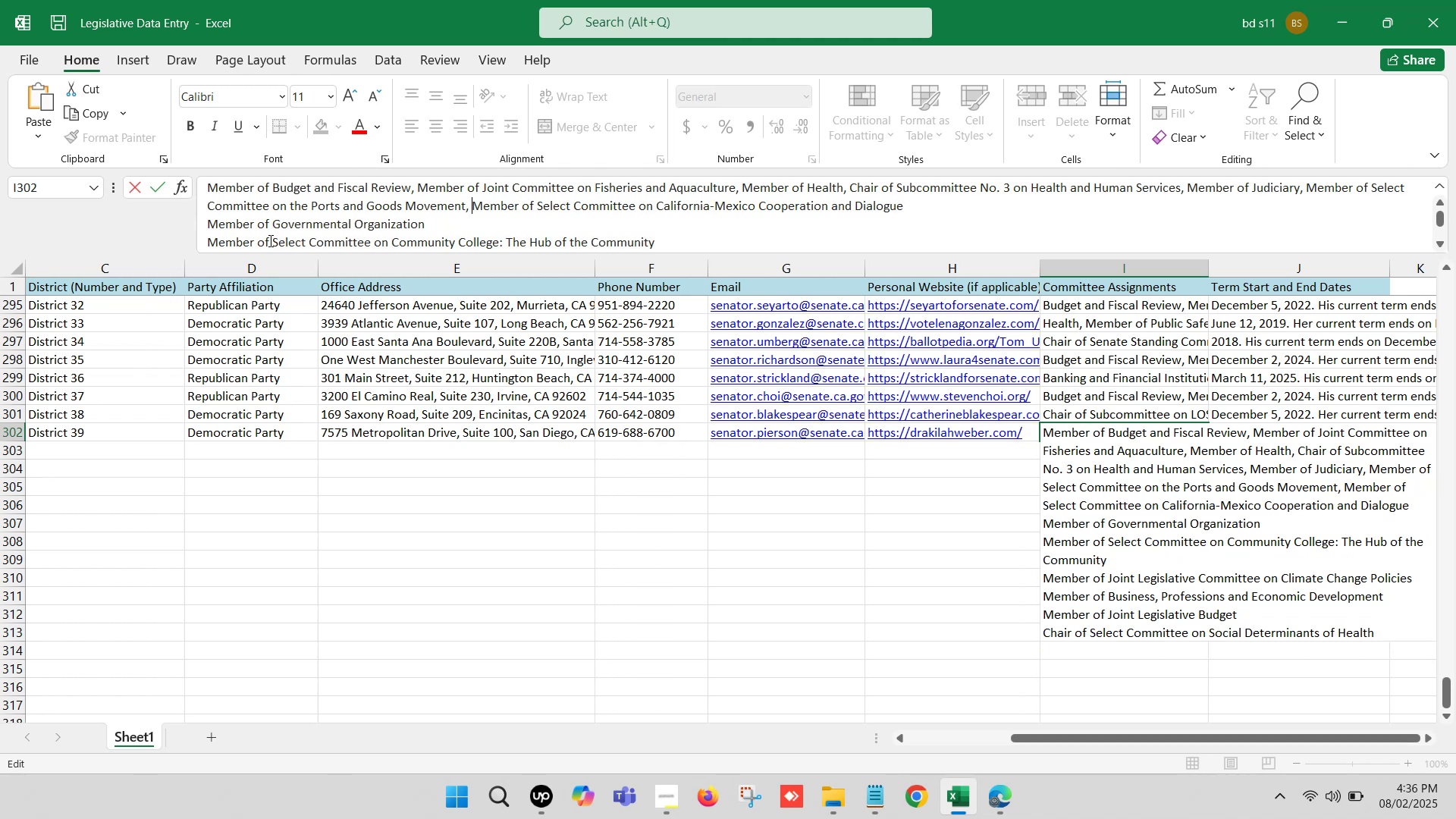 
left_click([213, 224])
 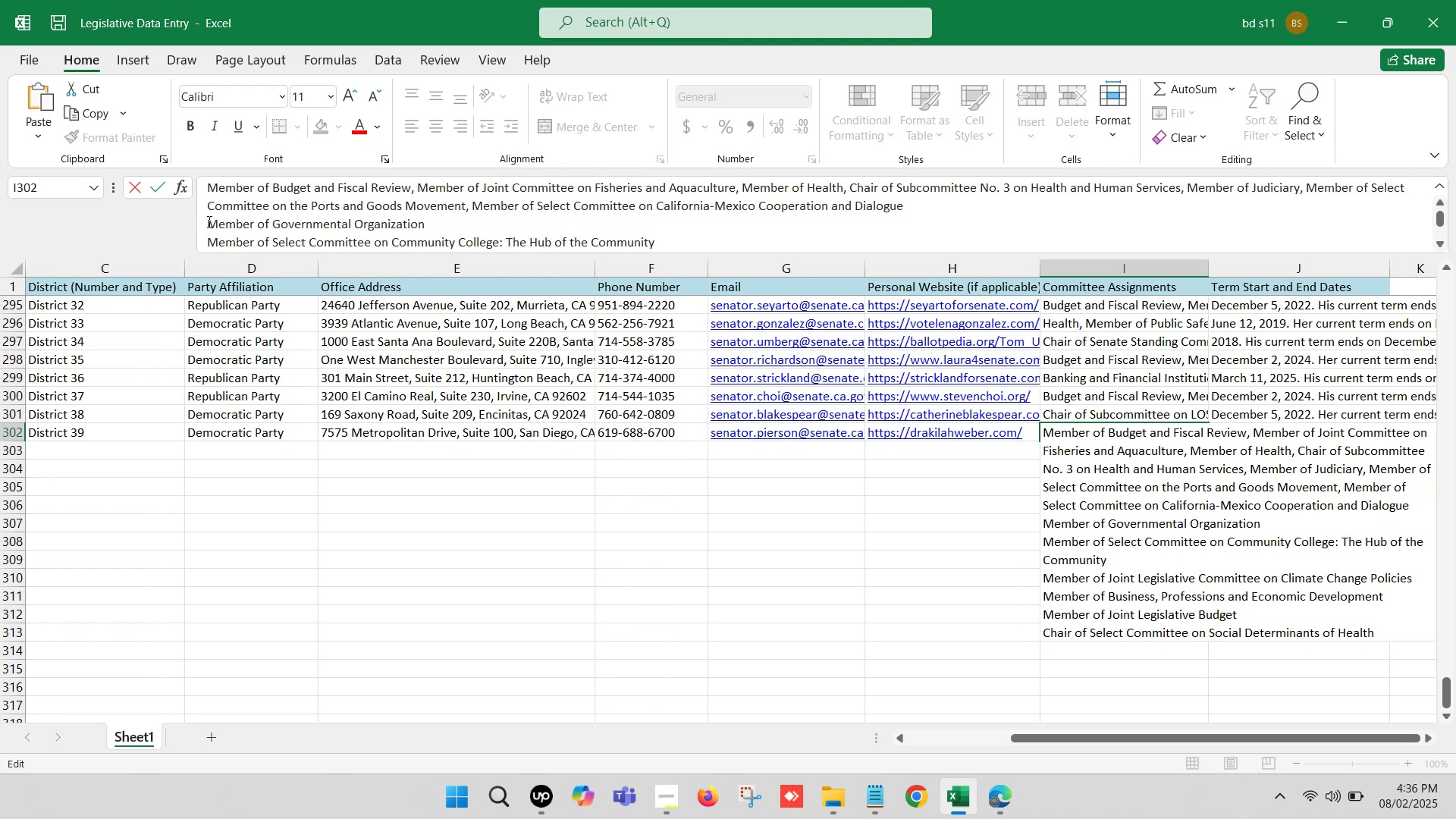 
key(Backspace)
 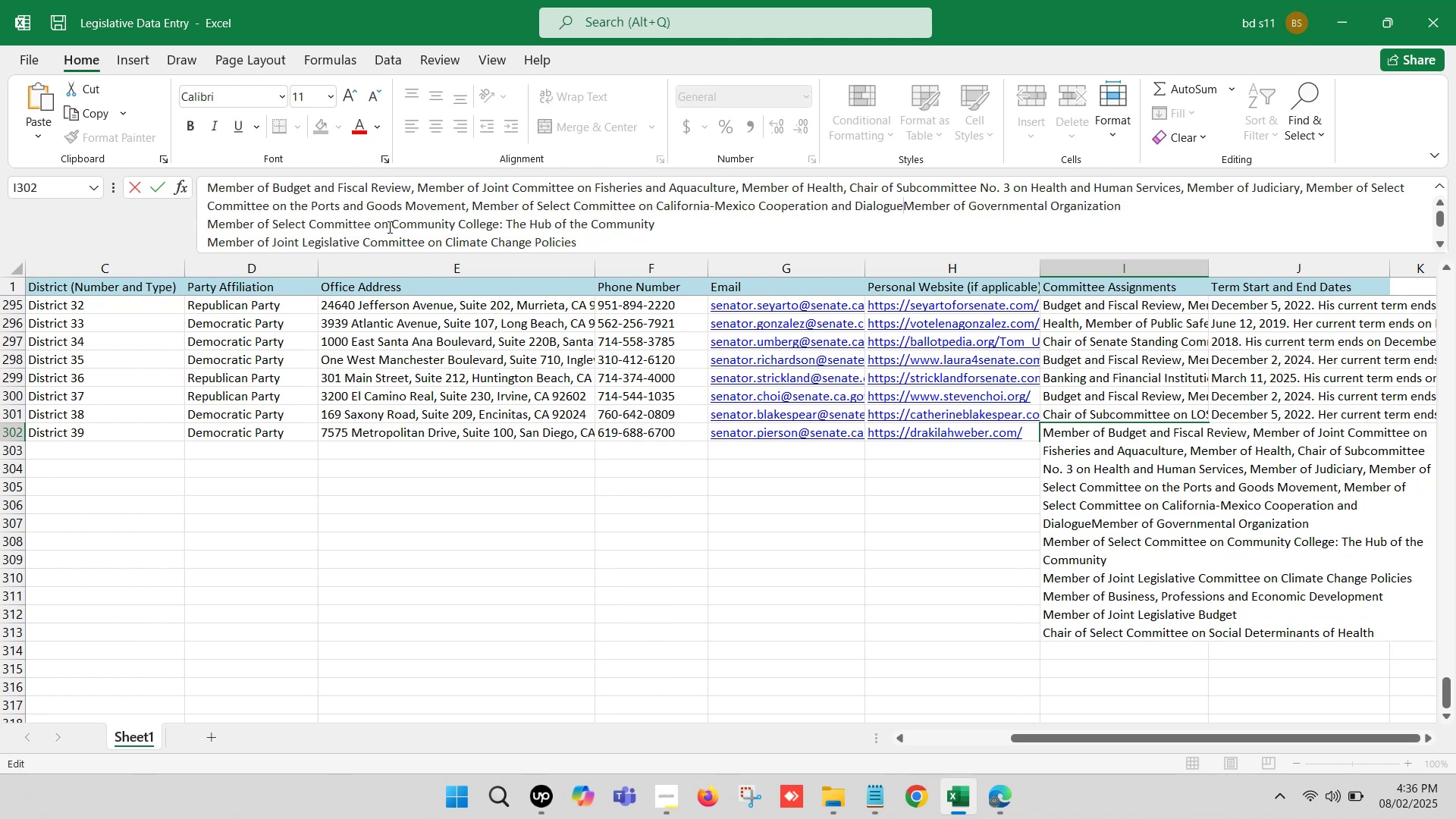 
key(Comma)
 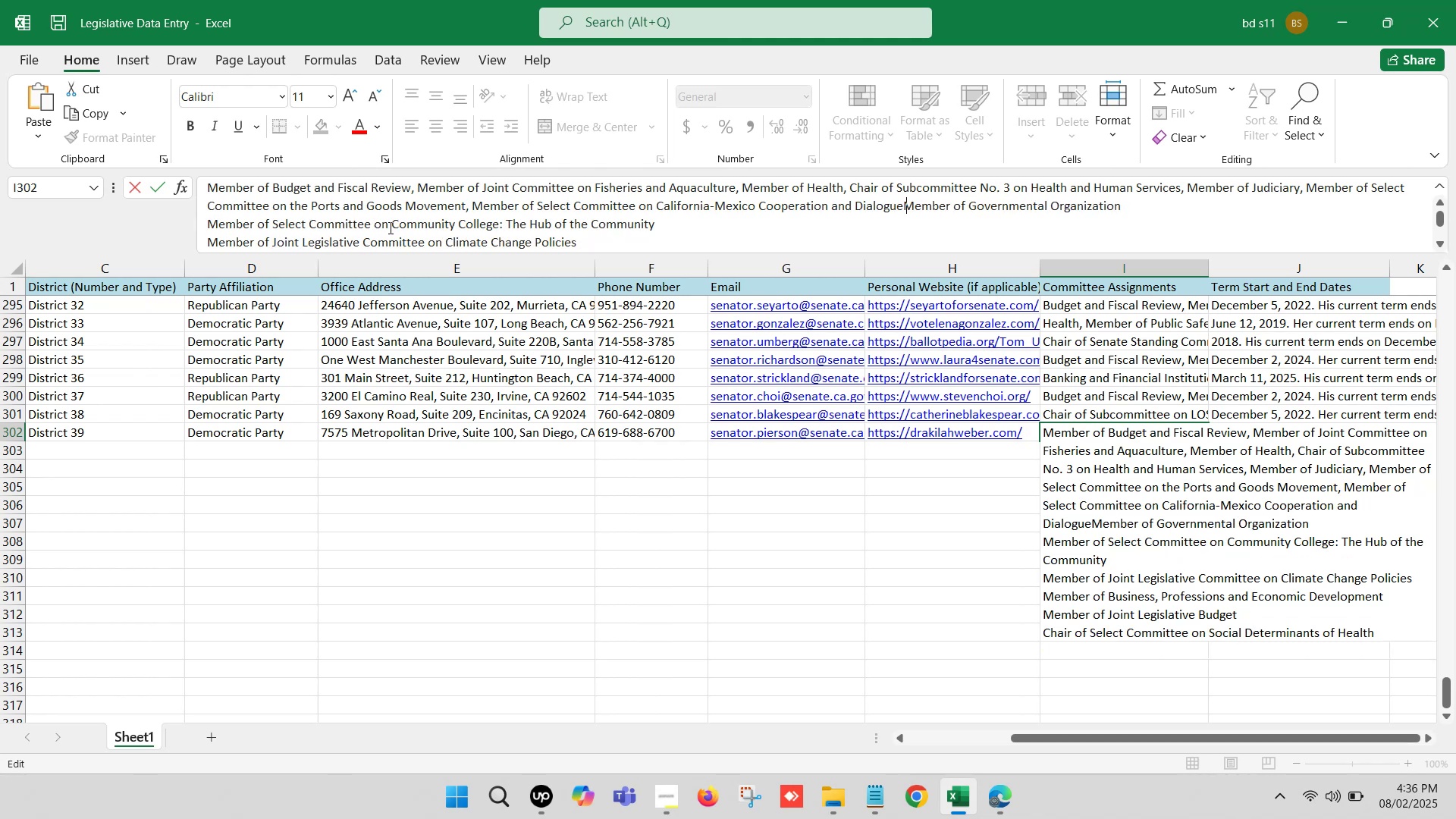 
key(Space)
 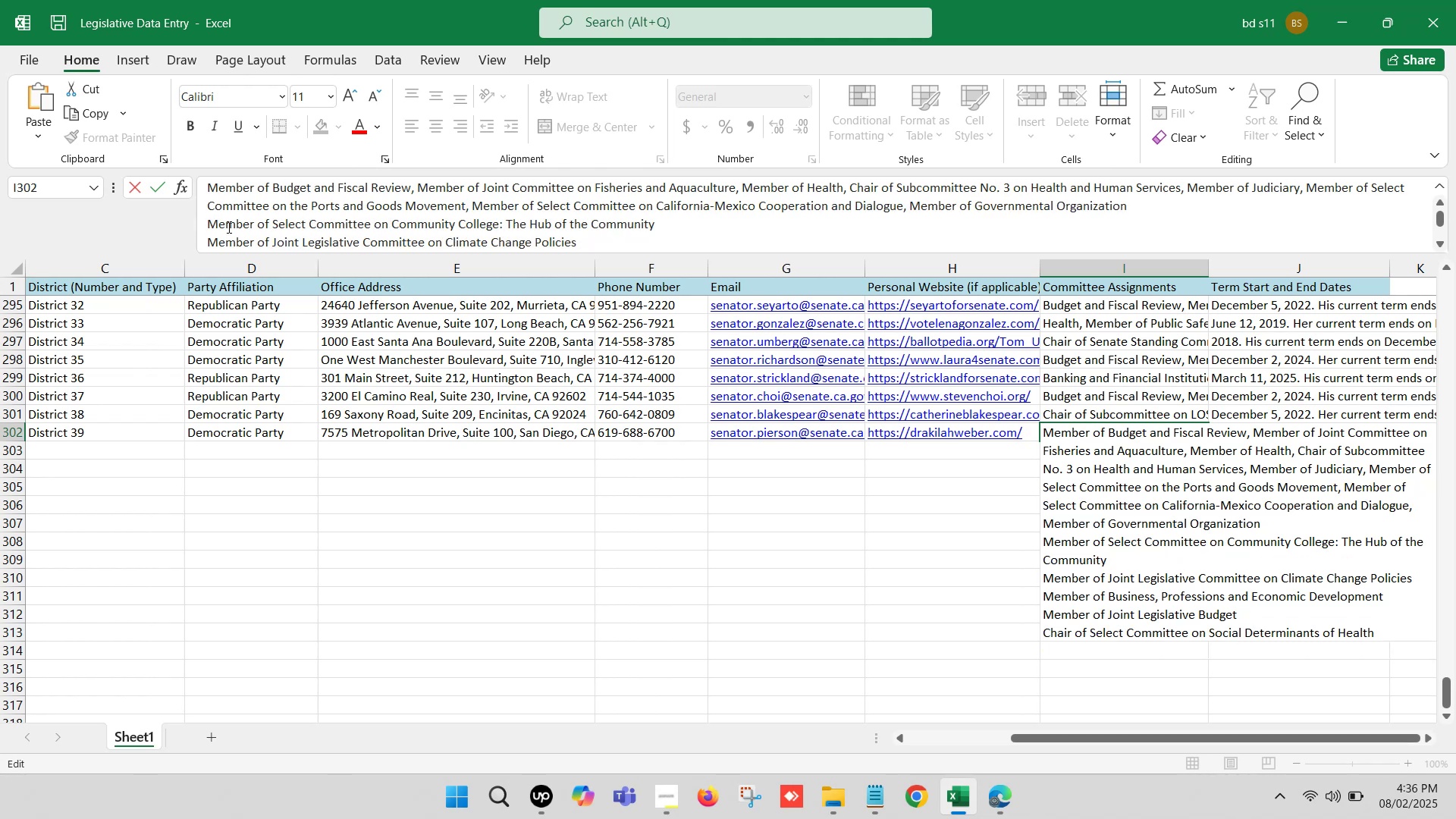 
left_click([206, 221])
 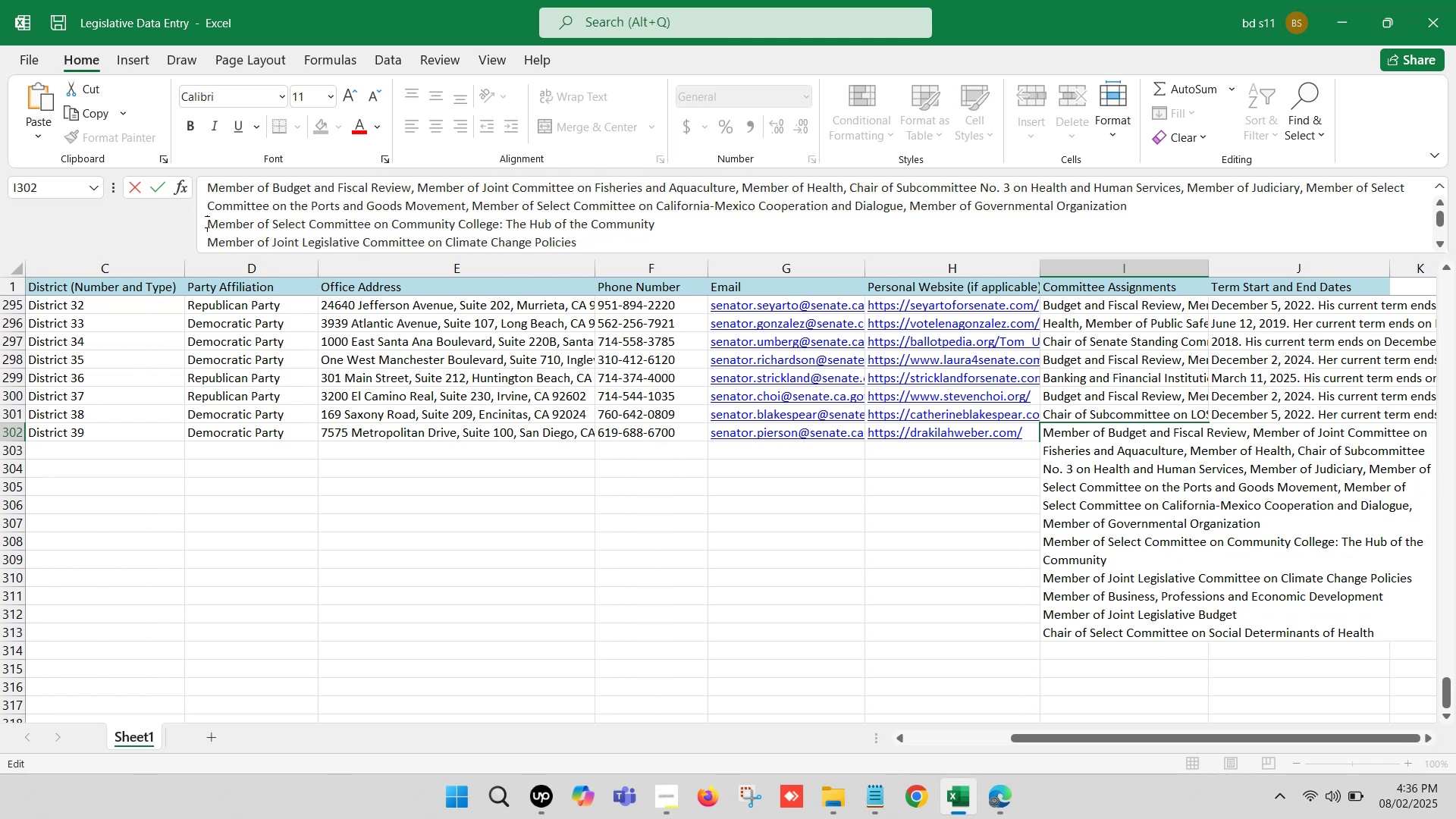 
key(Backspace)
 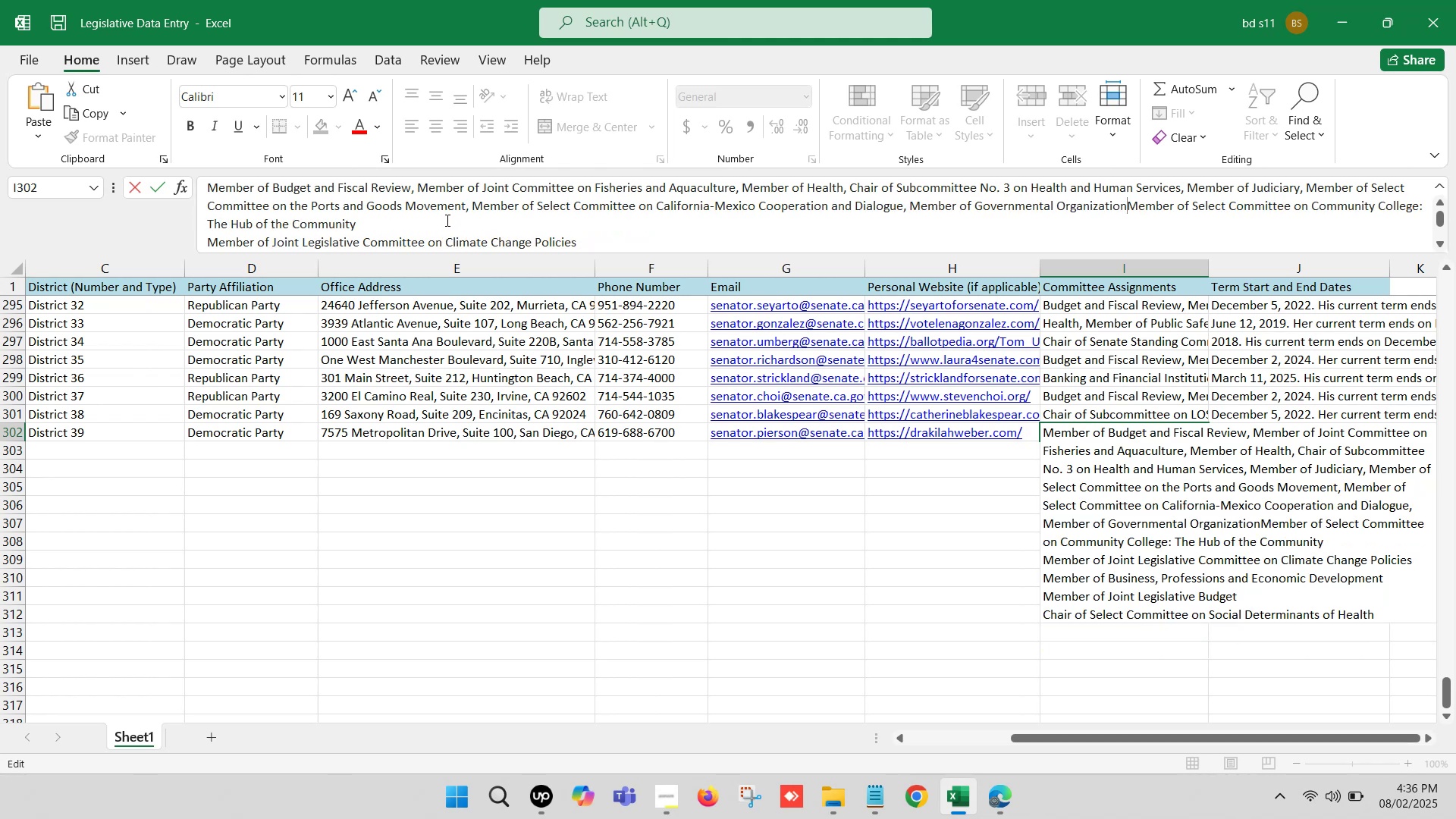 
key(Comma)
 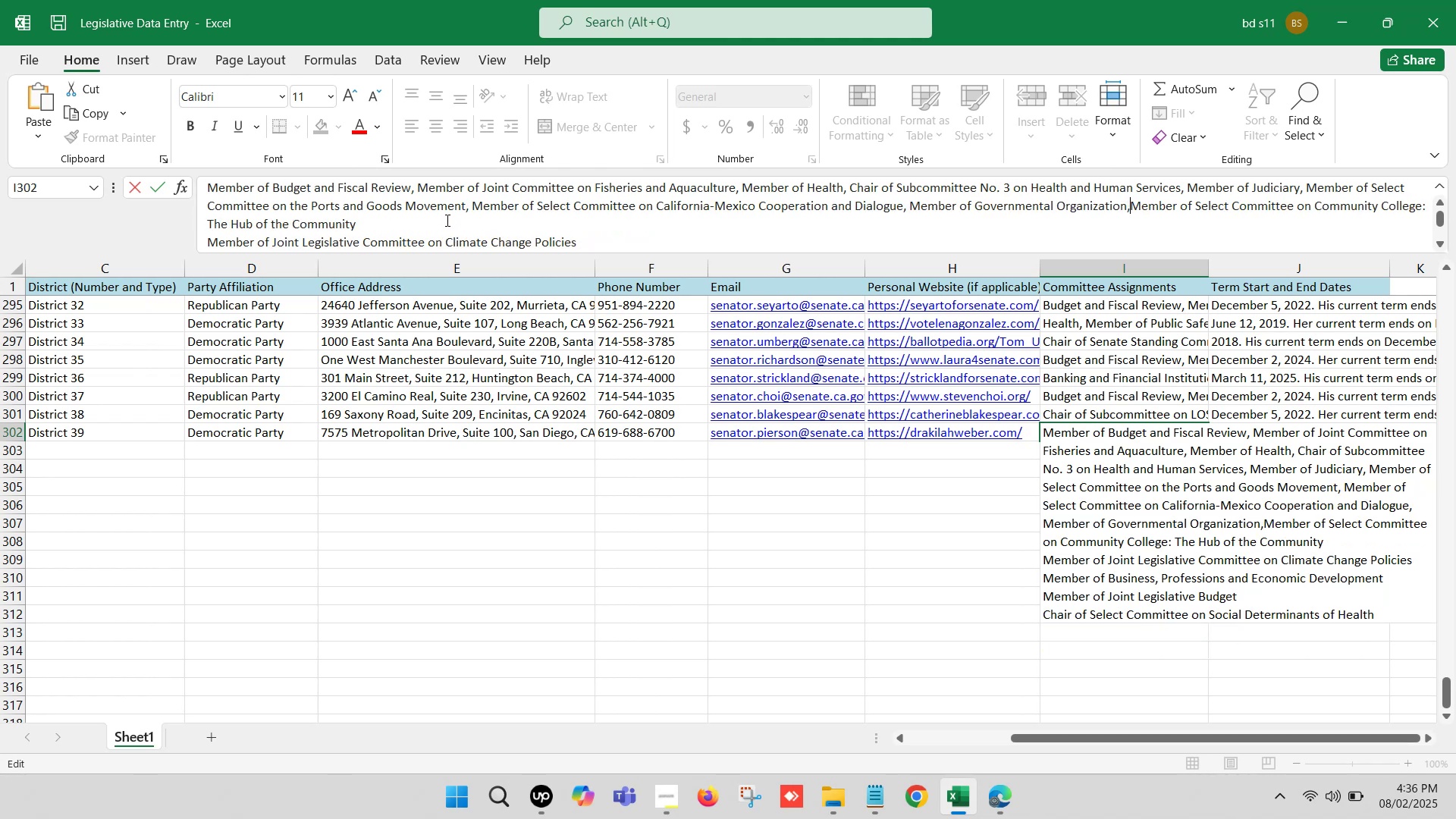 
key(Space)
 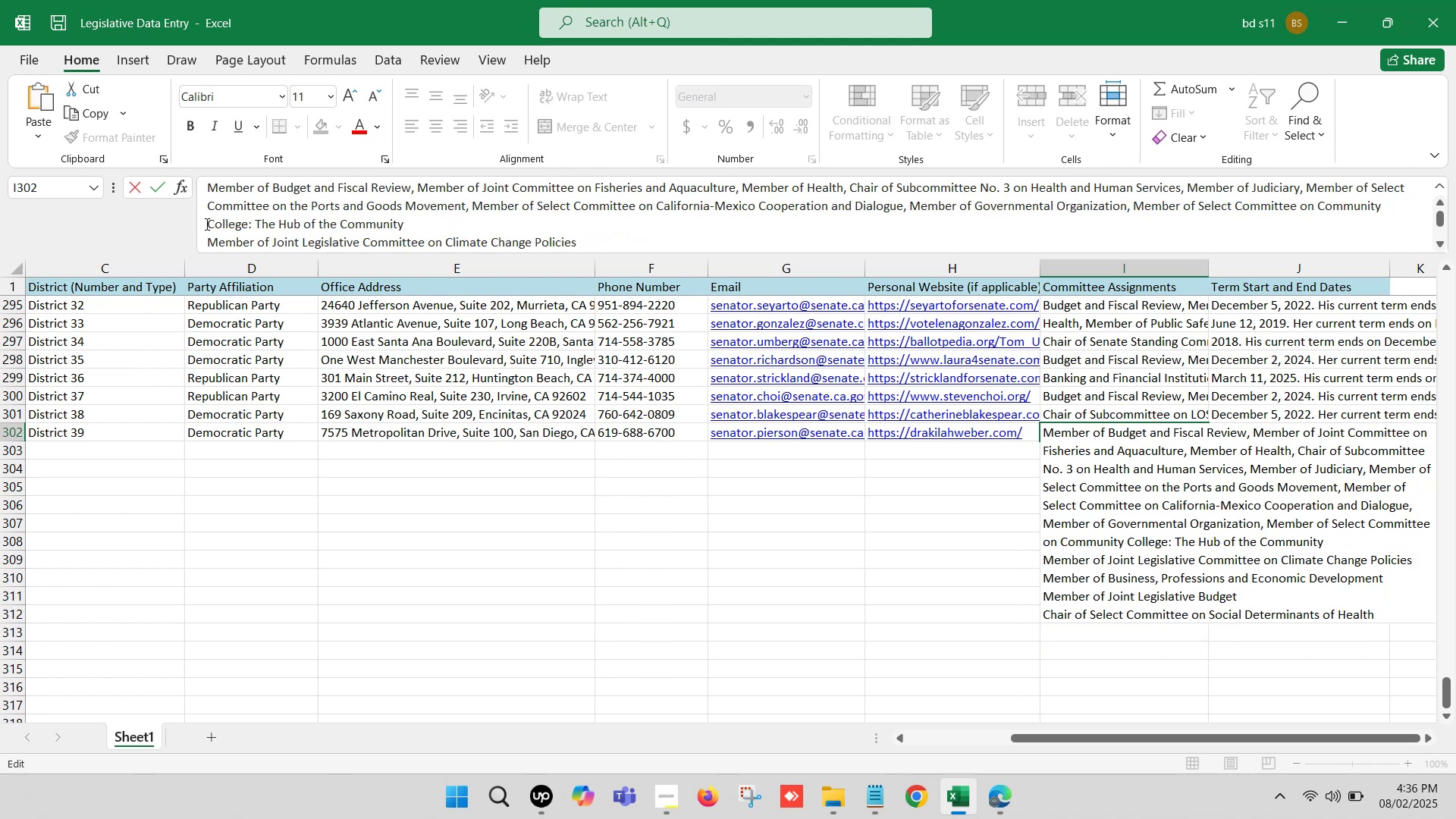 
left_click([202, 239])
 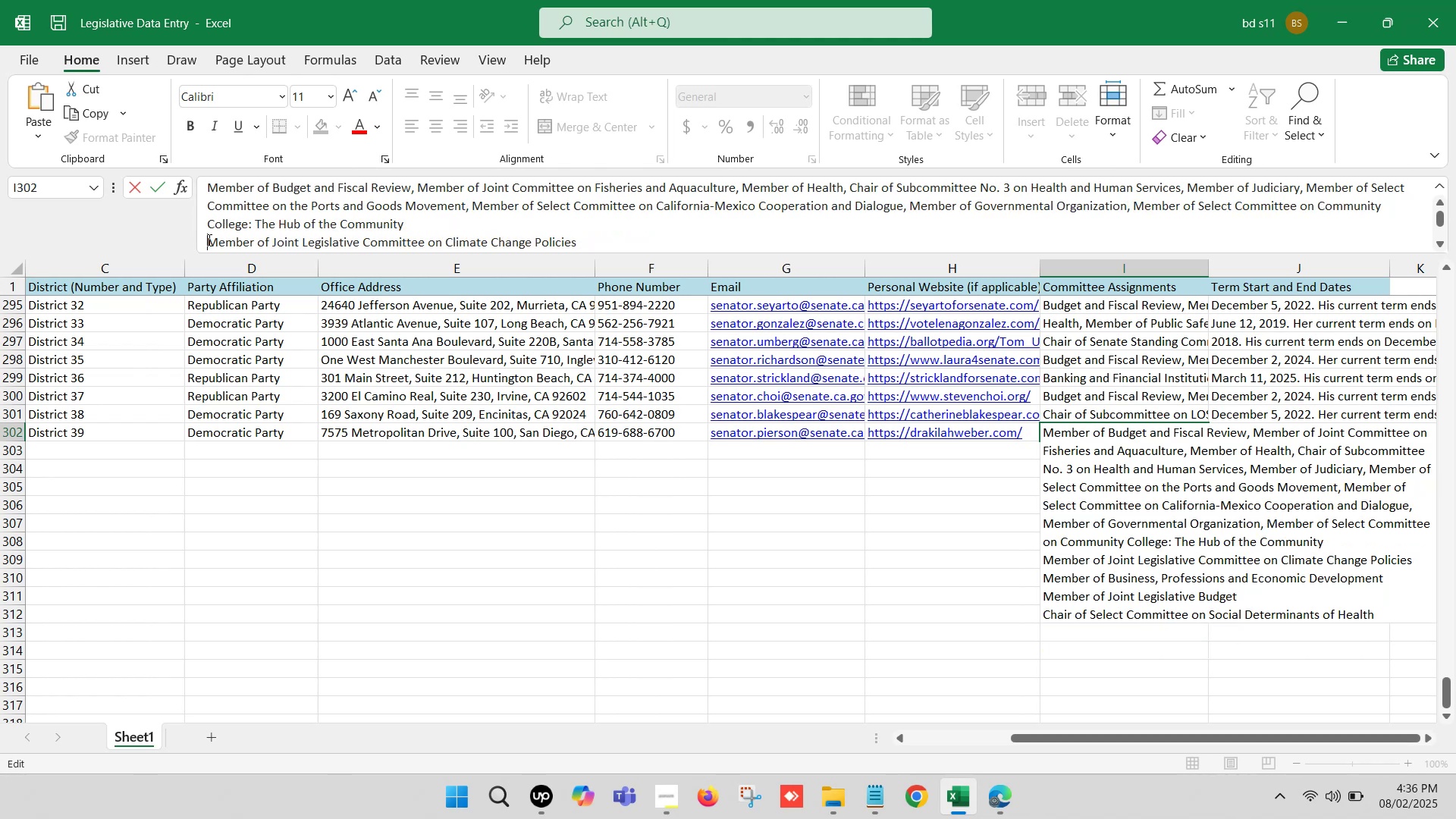 
key(Backspace)
 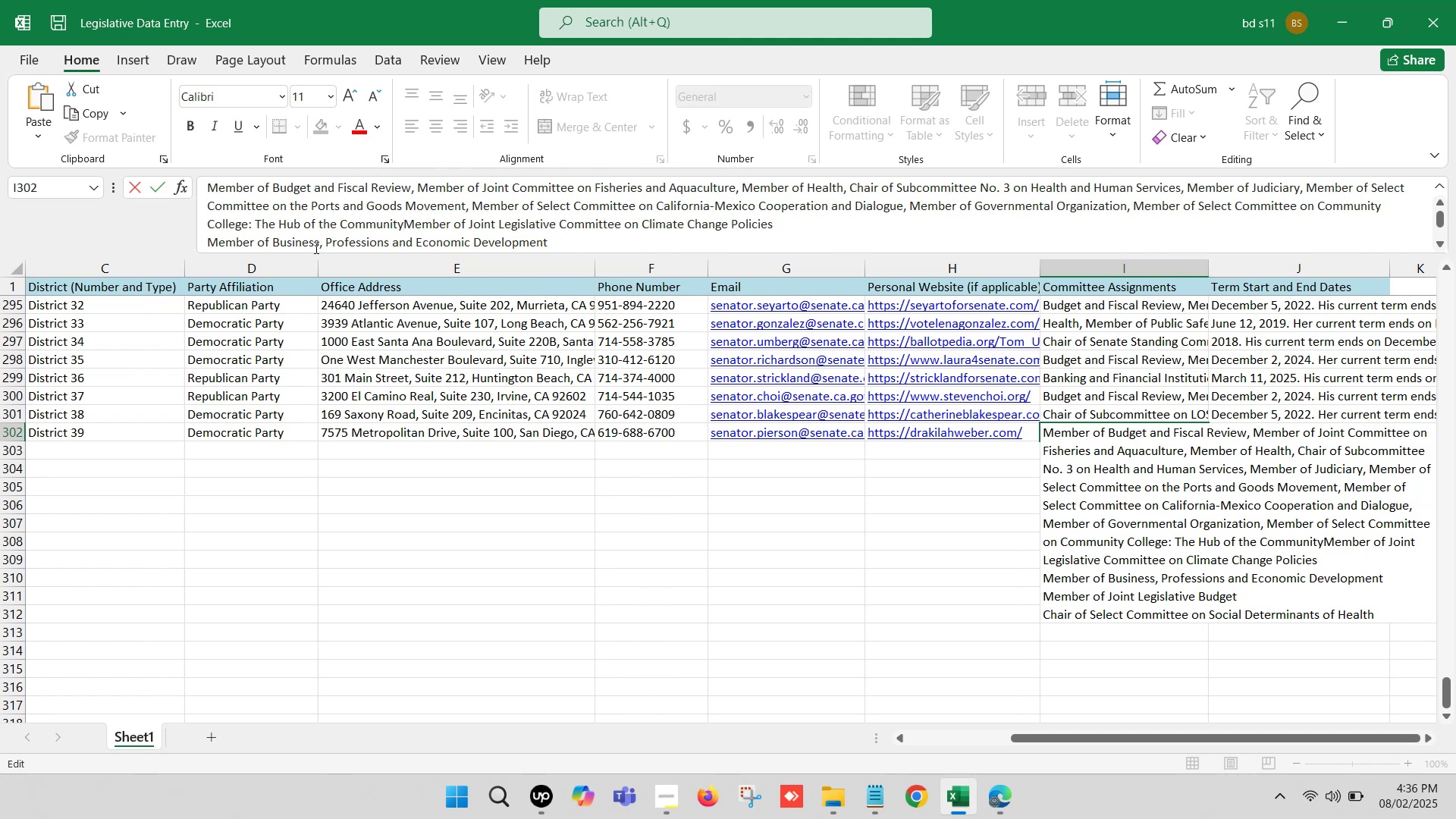 
key(Comma)
 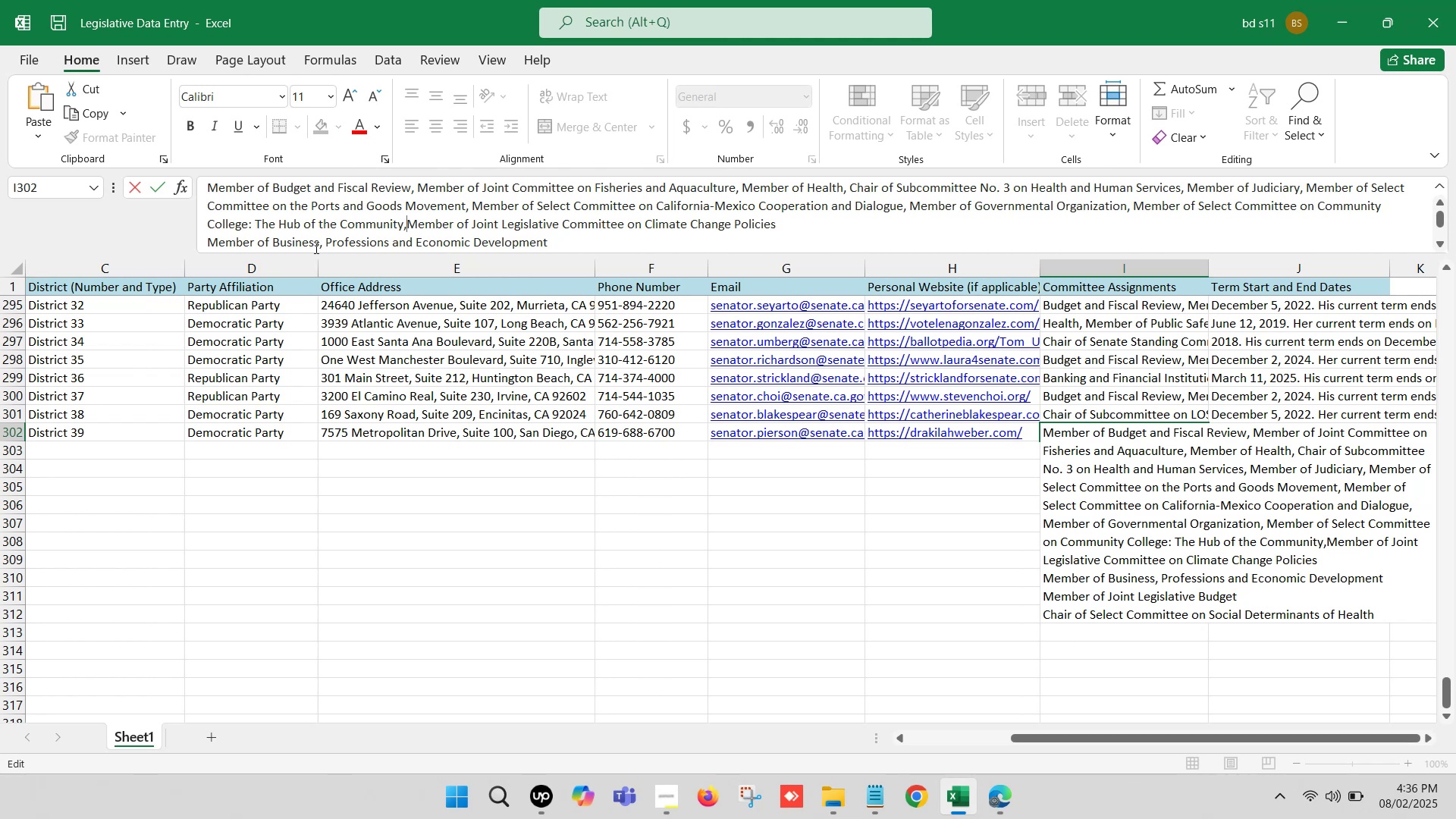 
key(Space)
 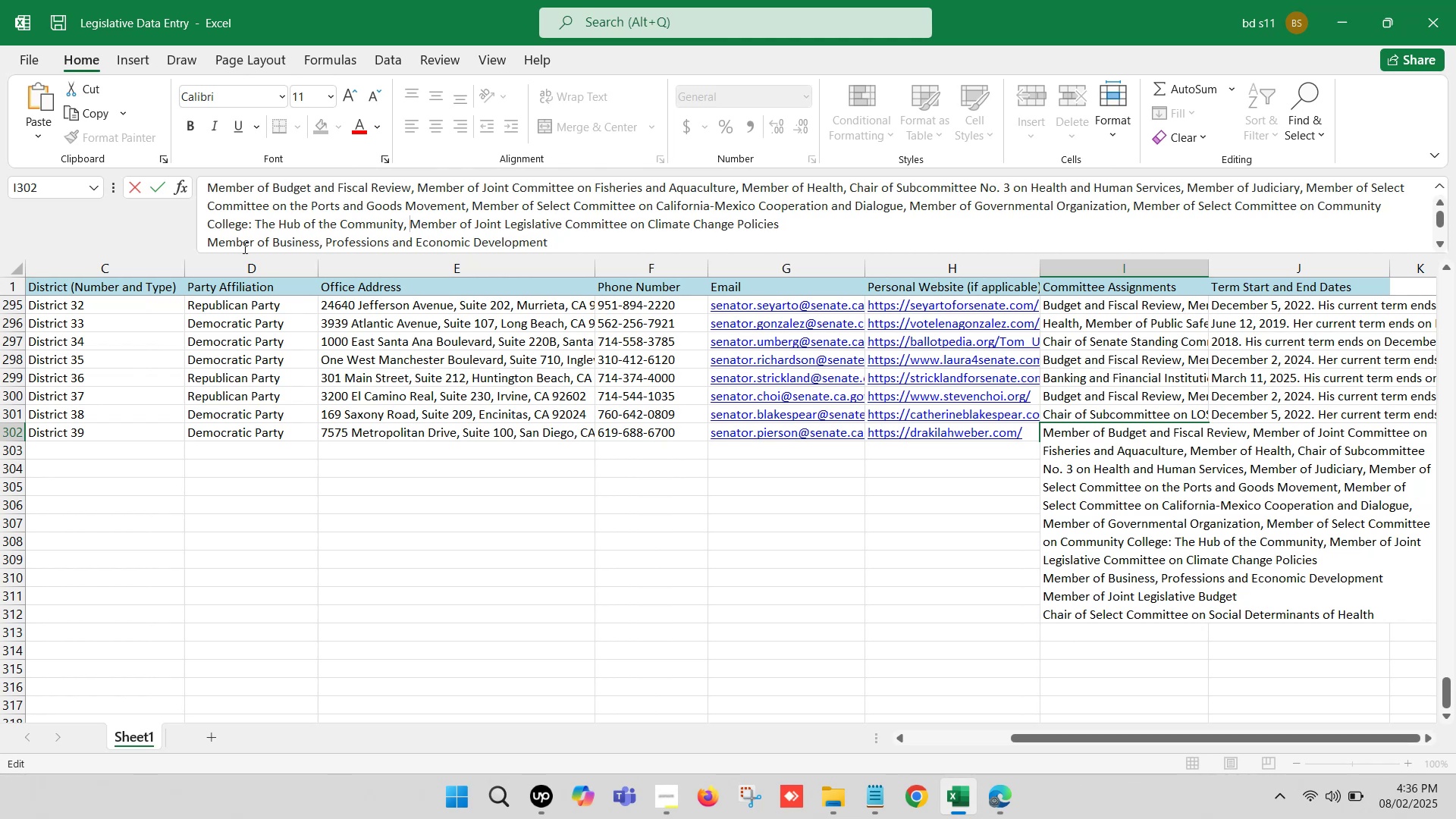 
left_click([210, 241])
 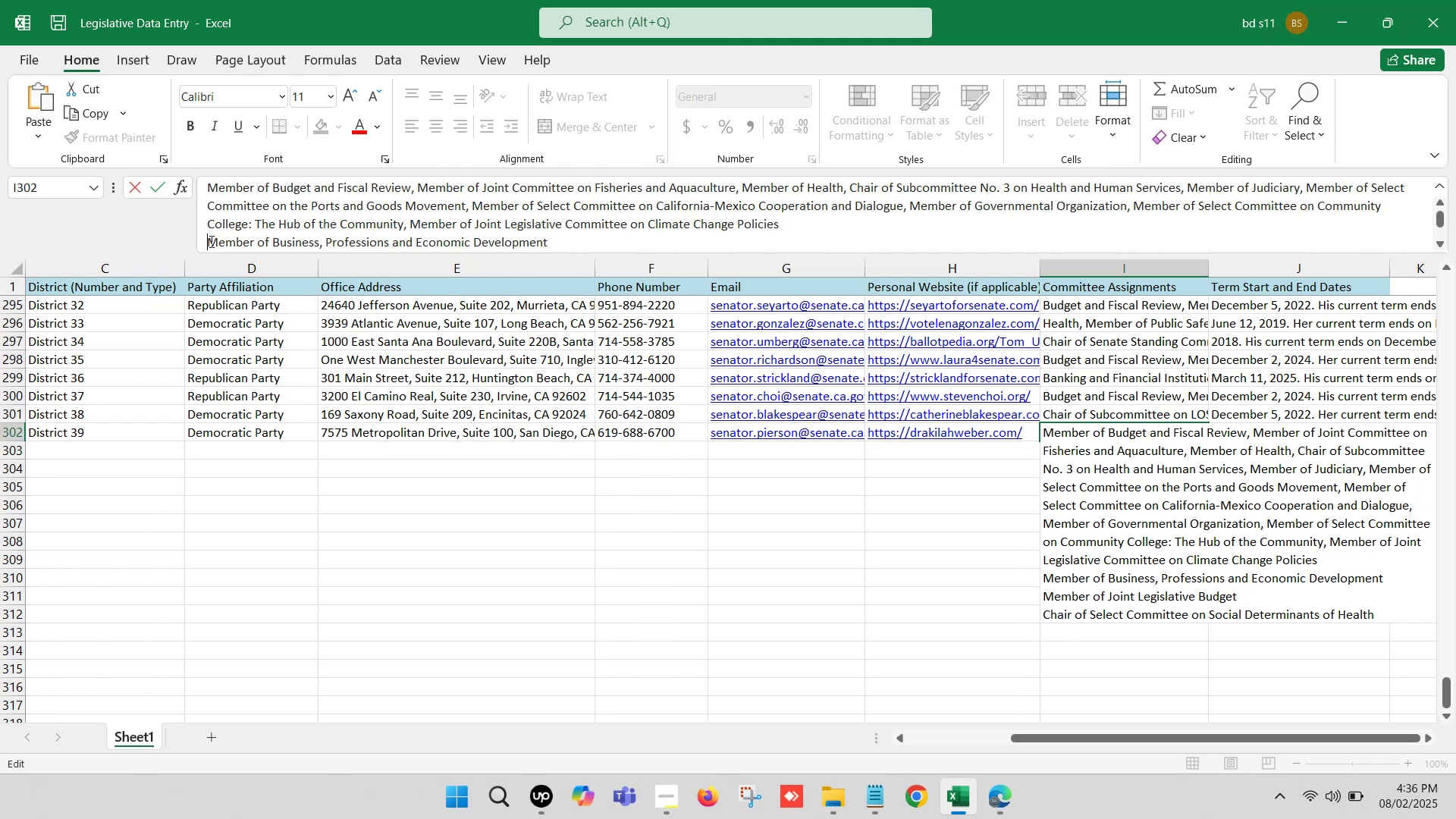 
key(Backspace)
 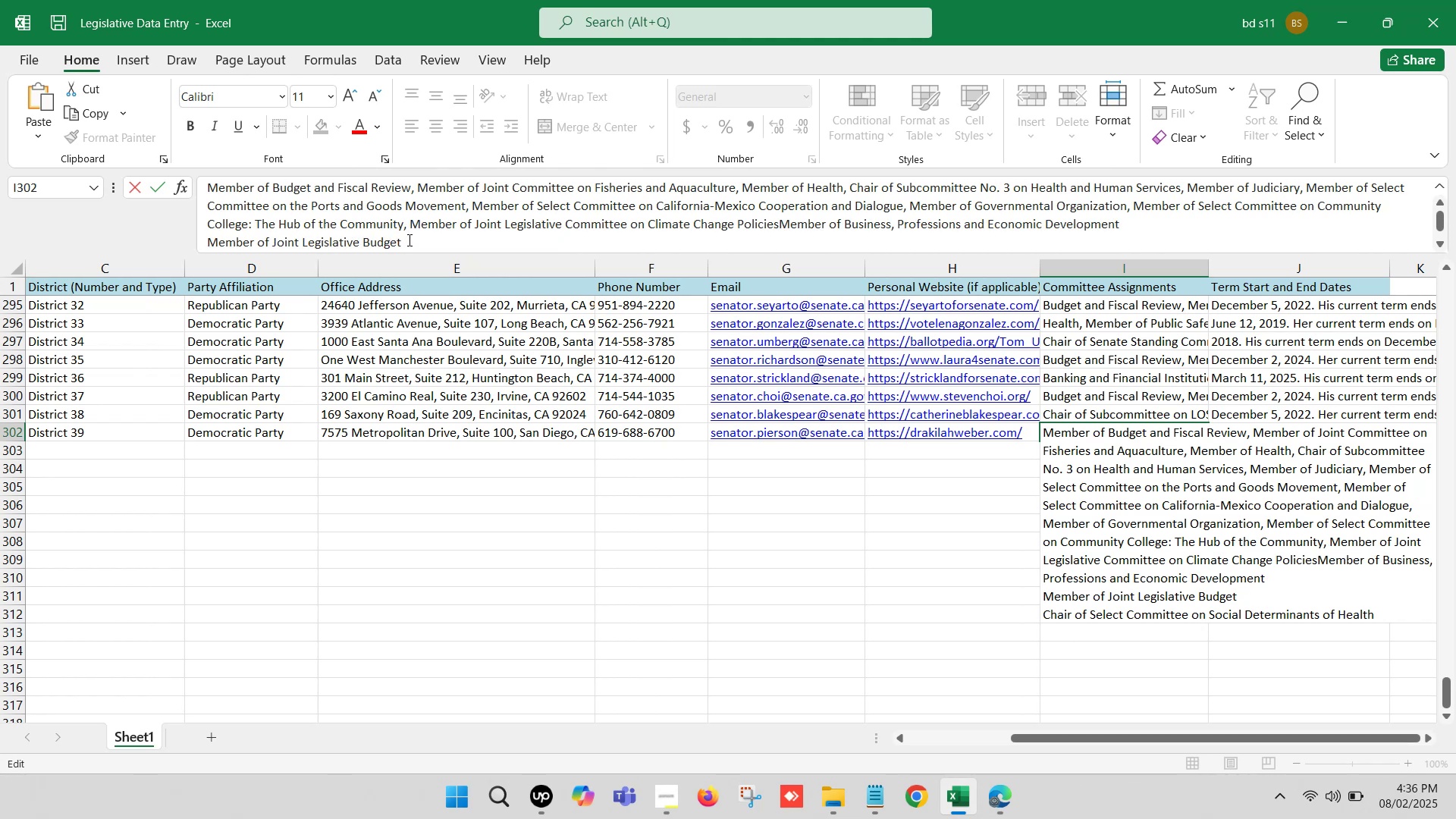 
key(Comma)
 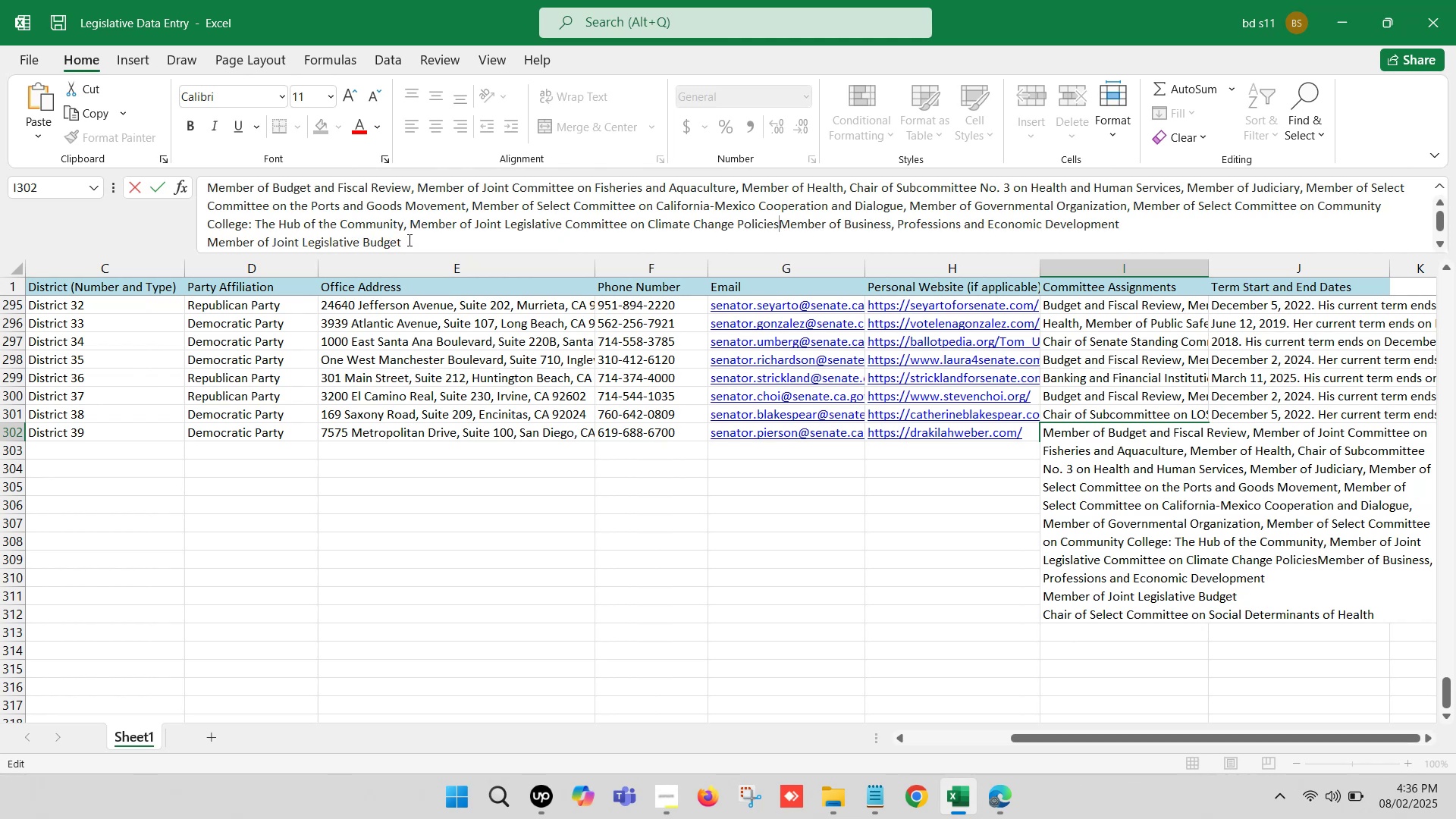 
key(Space)
 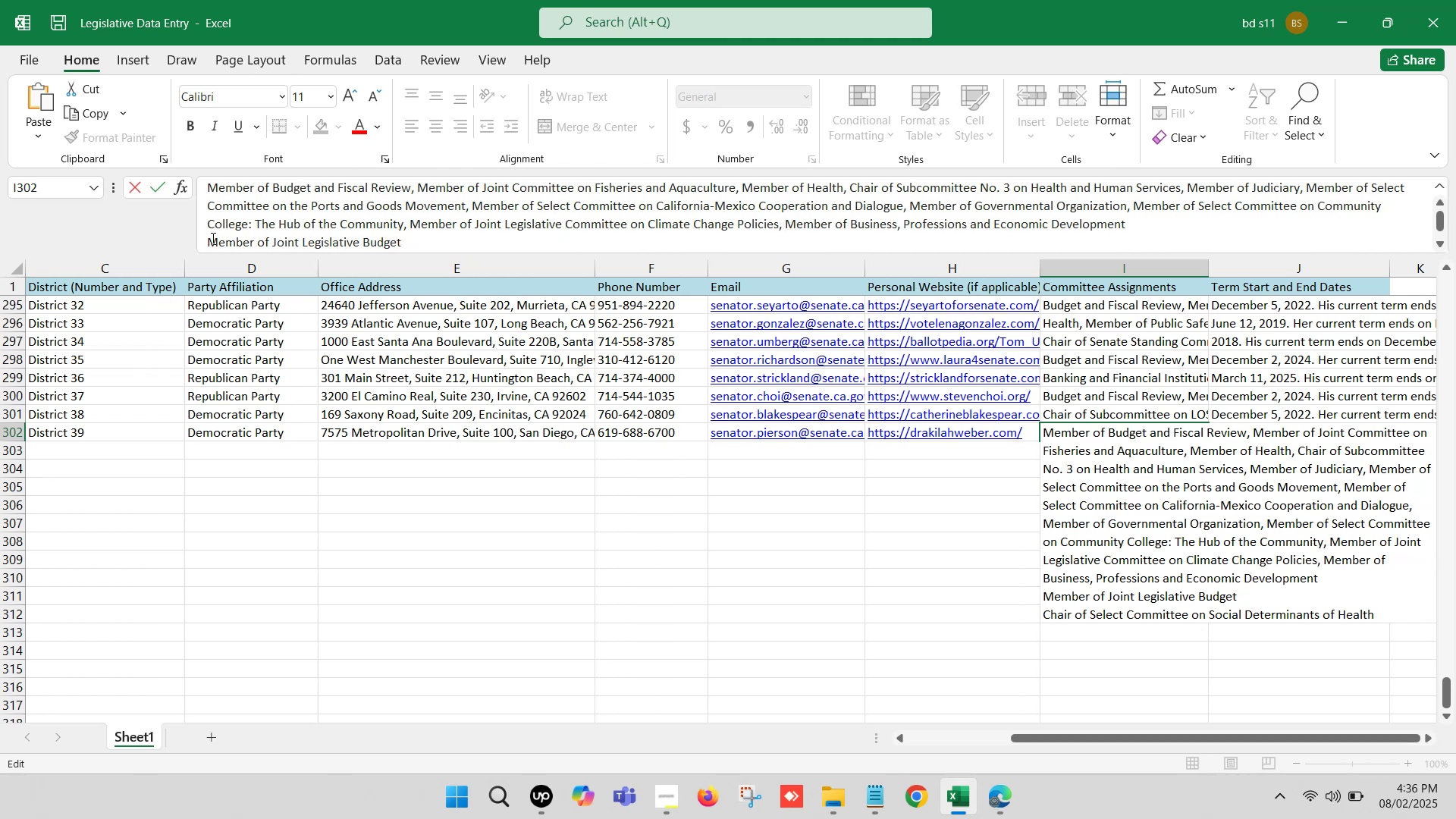 
left_click([209, 237])
 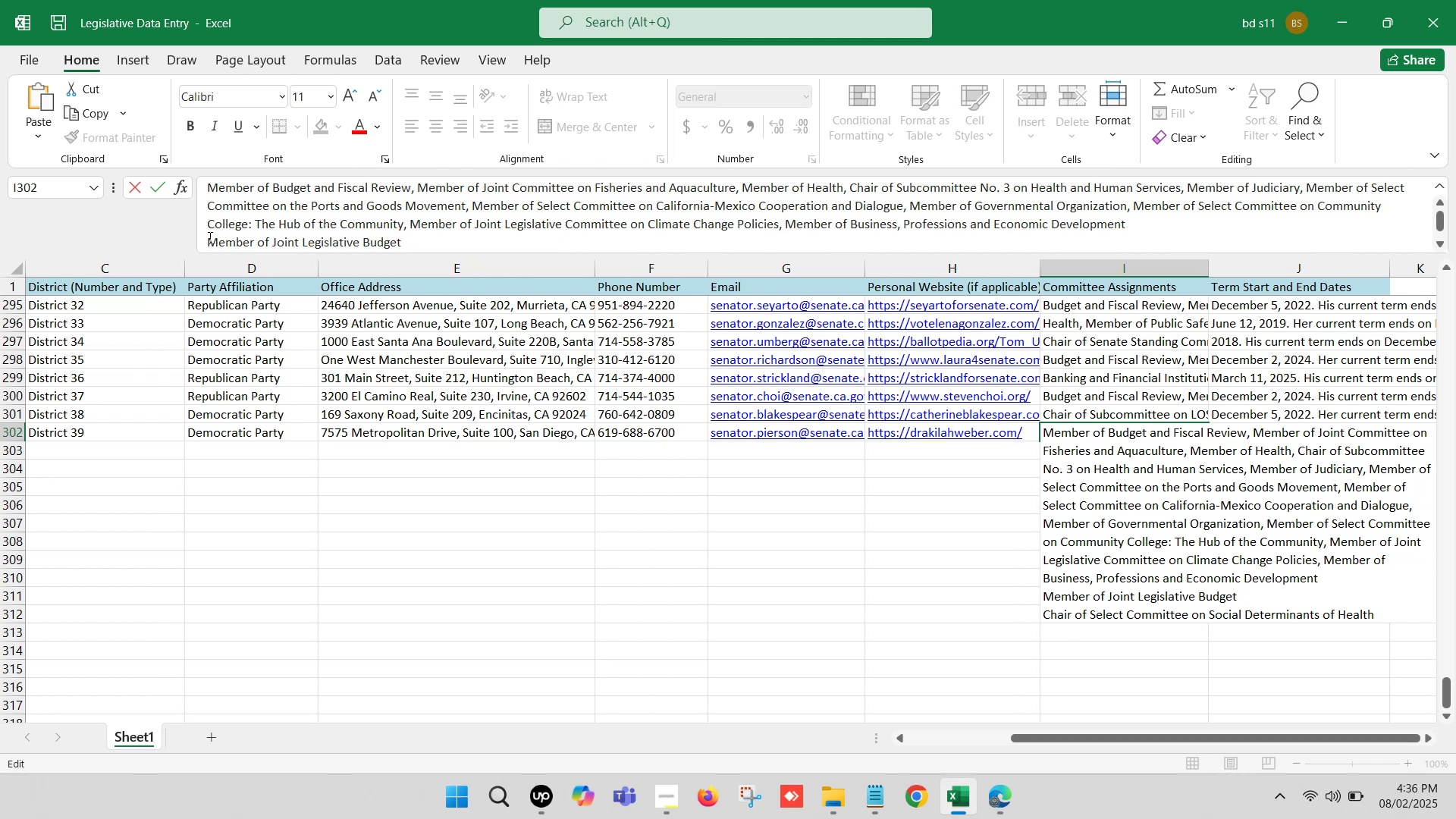 
key(Backspace)
 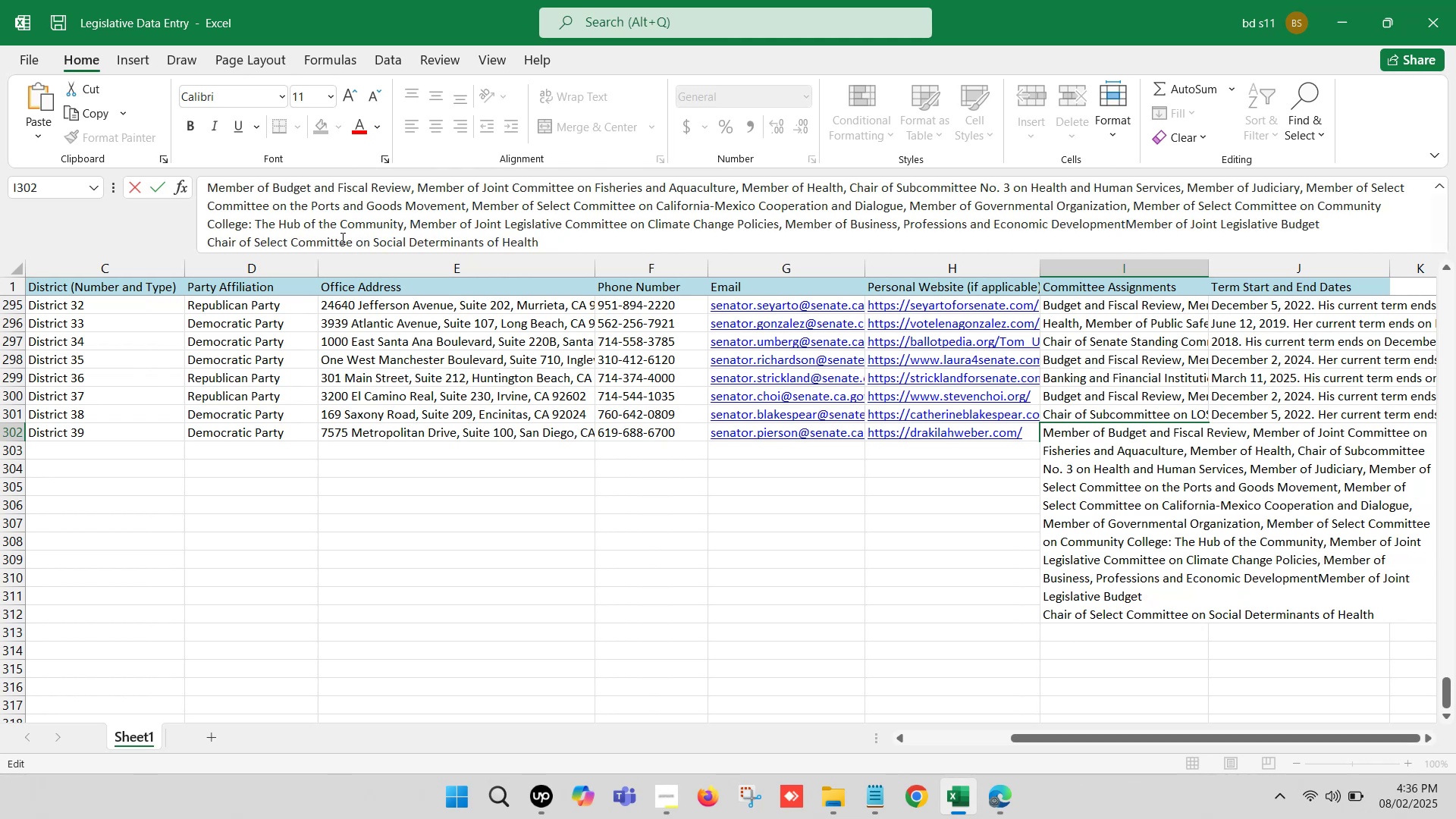 
key(Comma)
 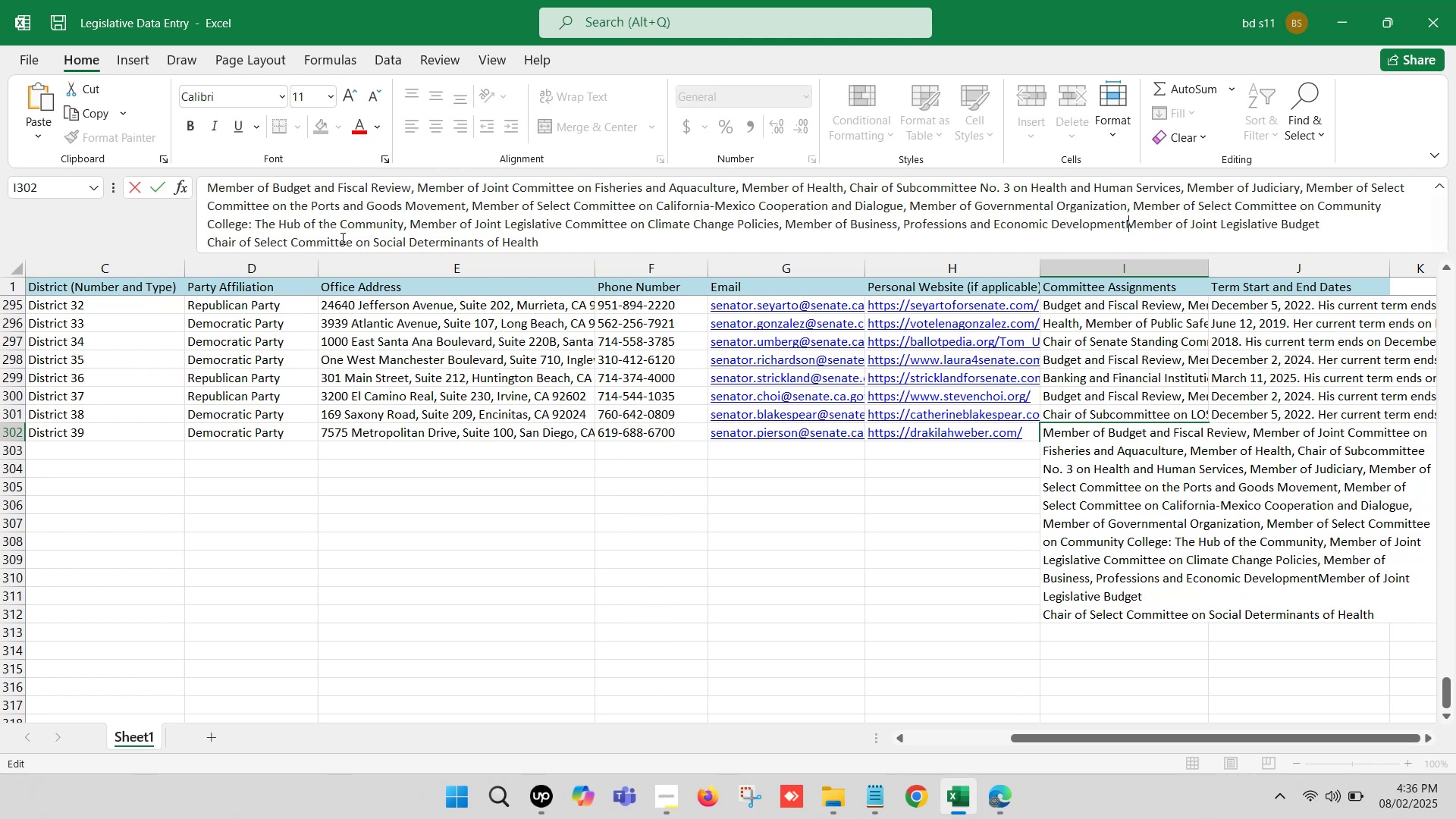 
key(Space)
 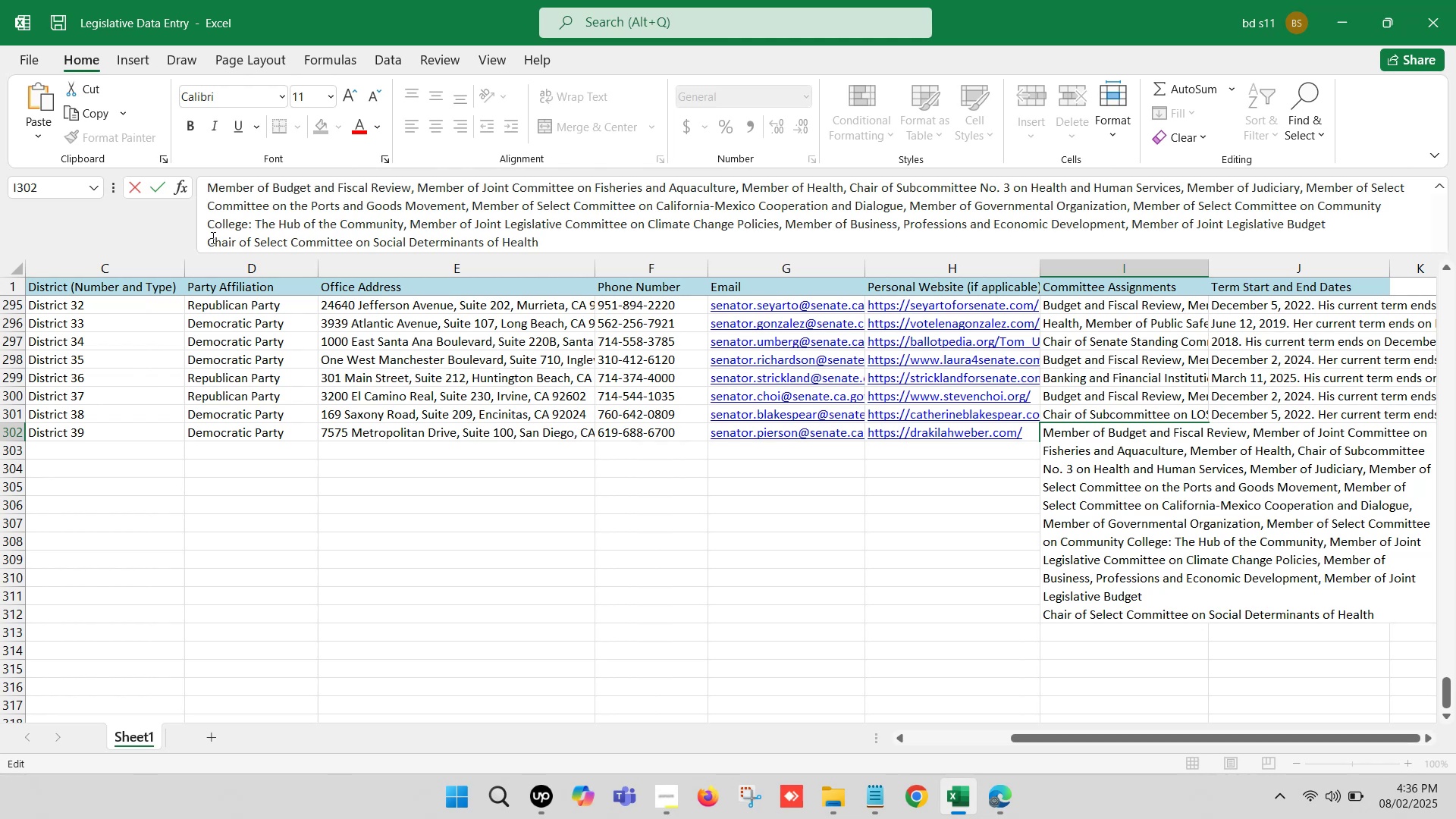 
left_click([208, 234])
 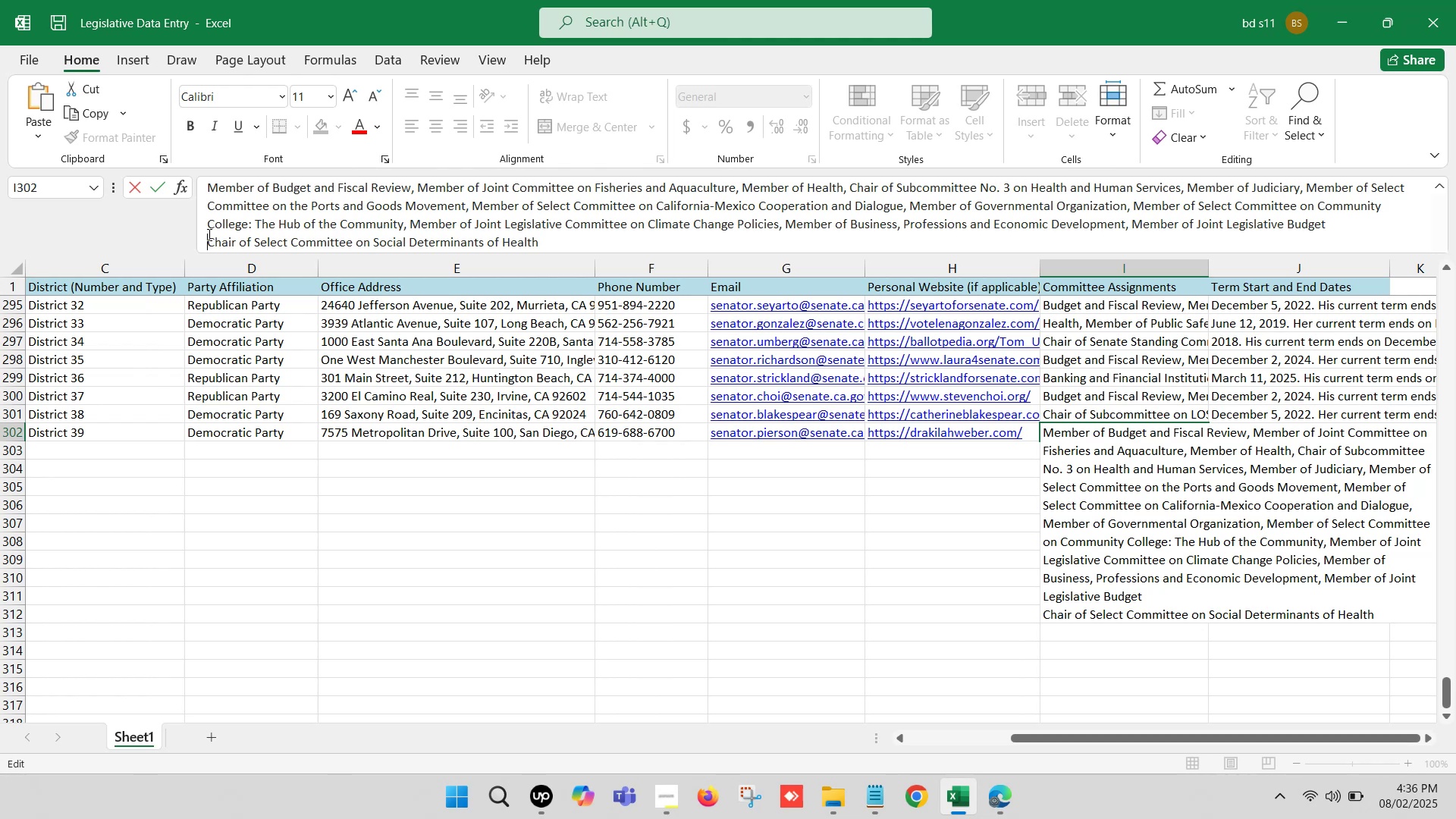 
key(Backspace)
 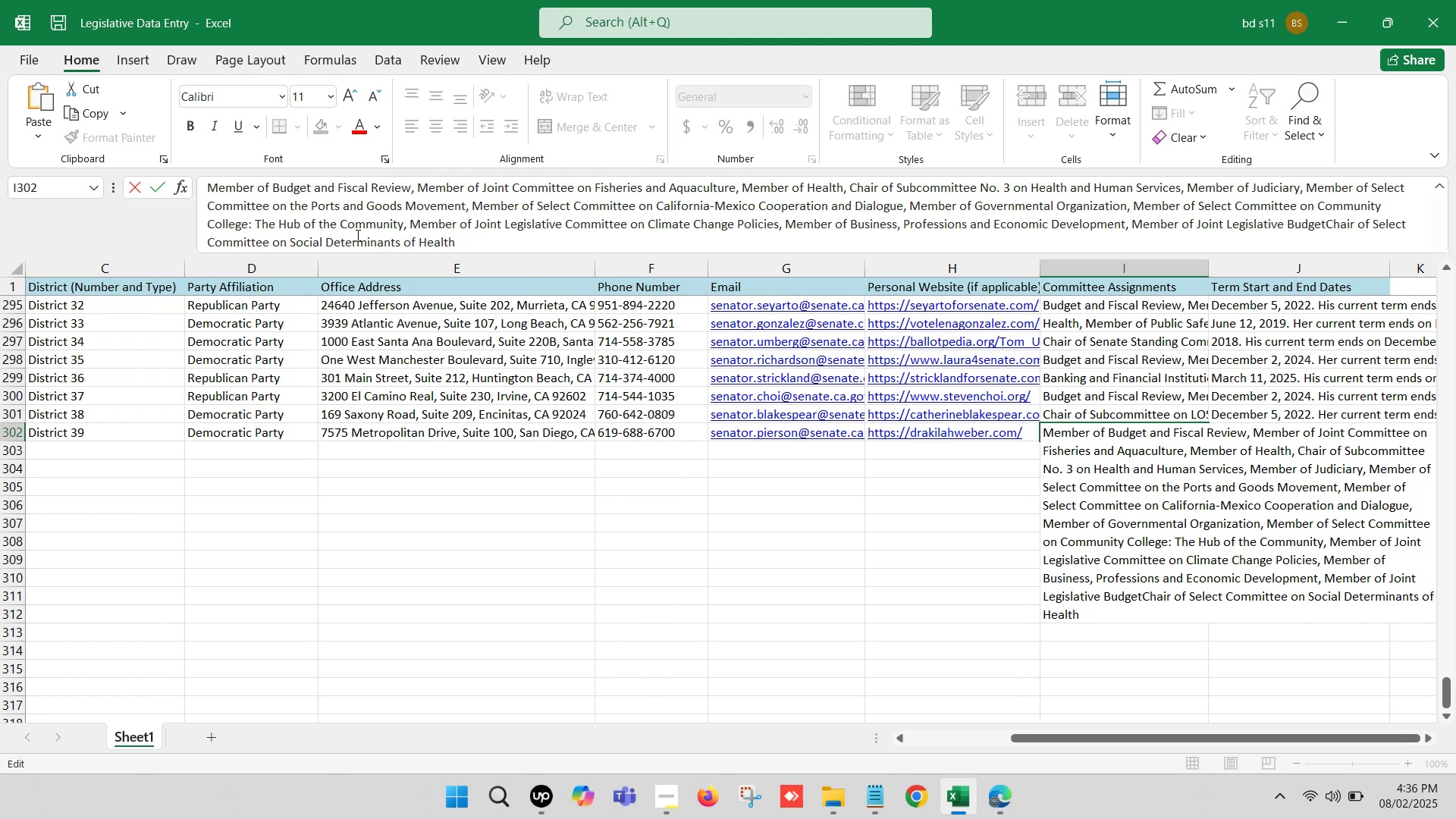 
key(Comma)
 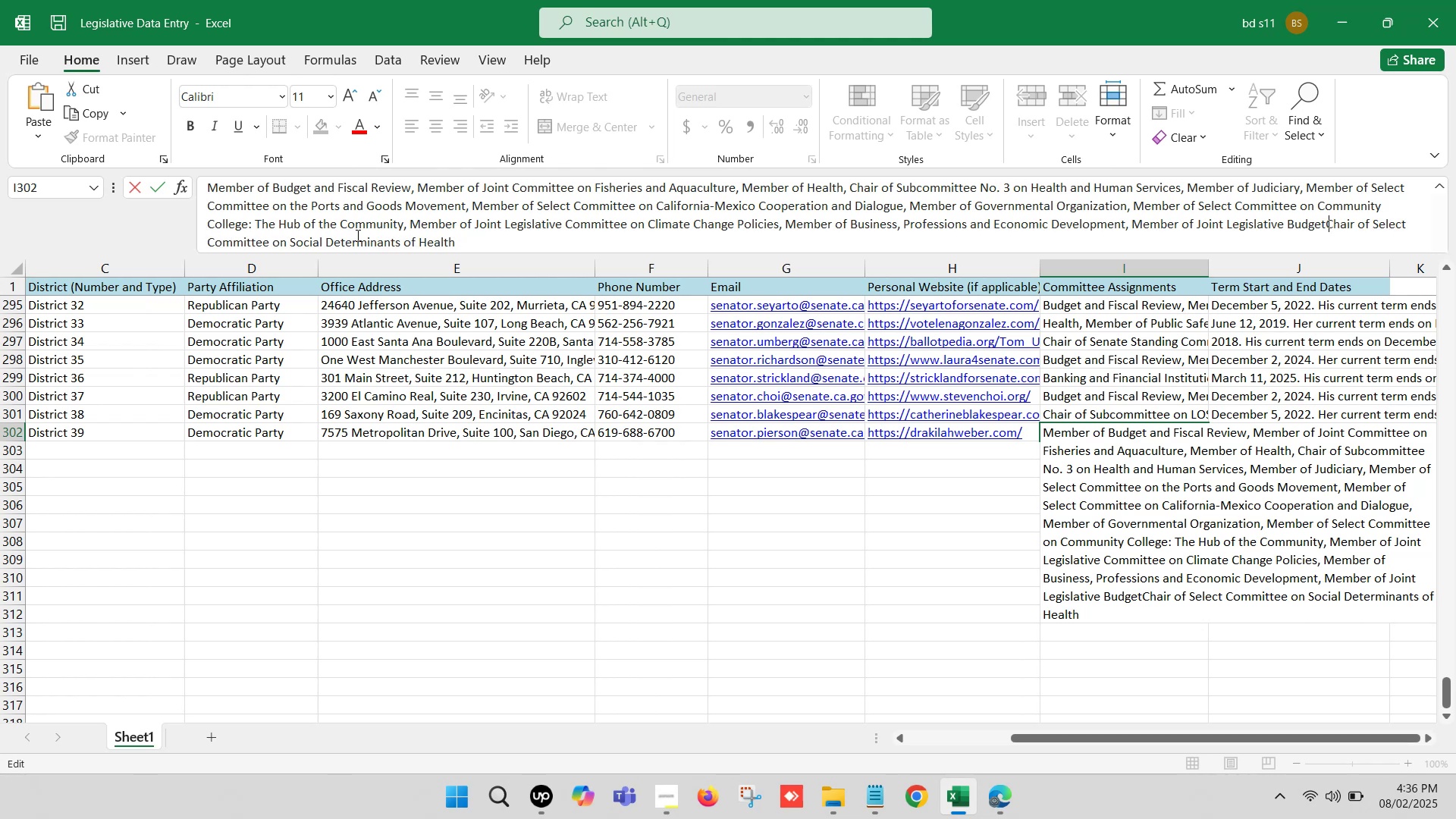 
key(Space)
 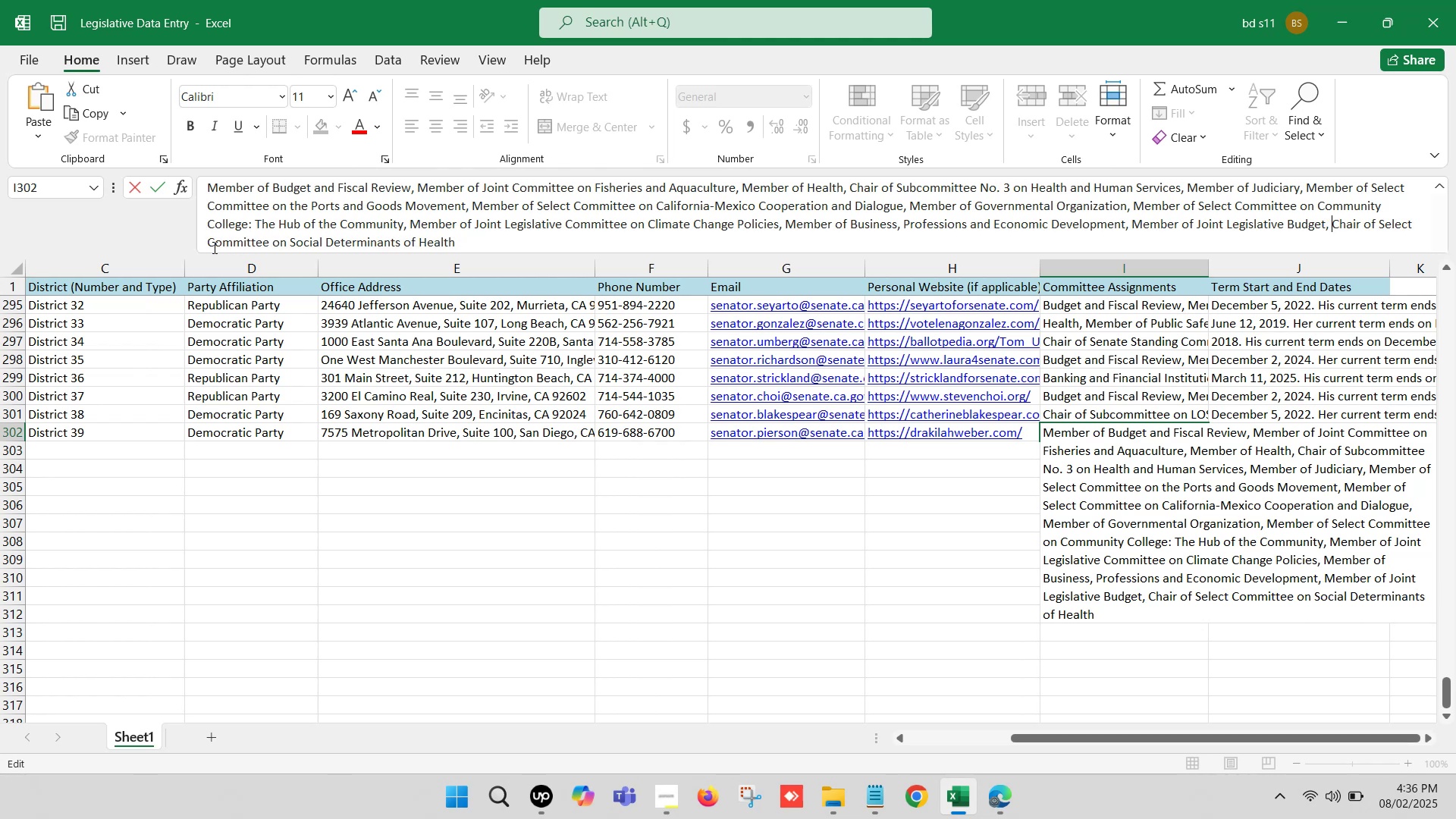 
left_click([208, 240])
 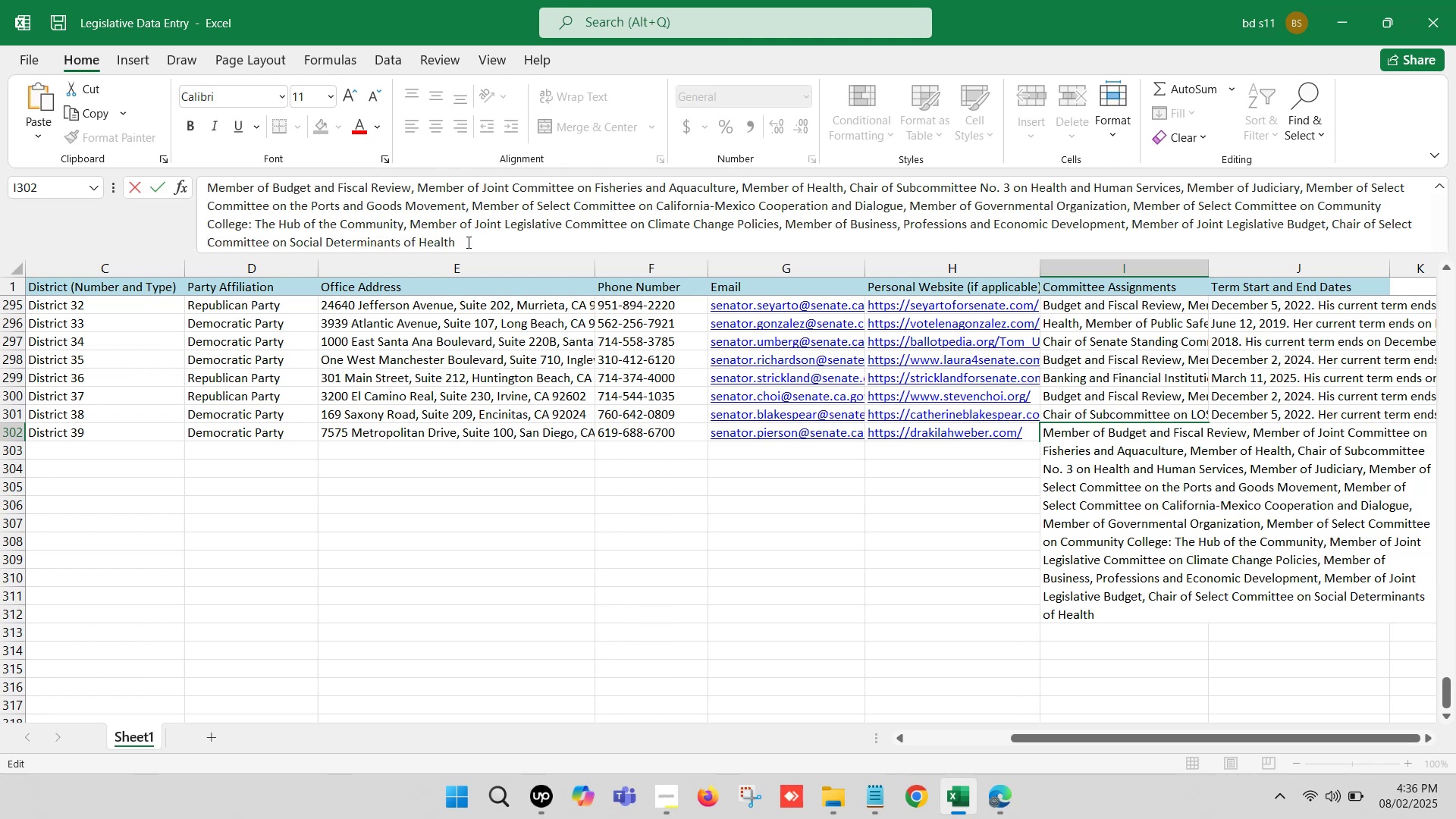 
left_click([593, 522])
 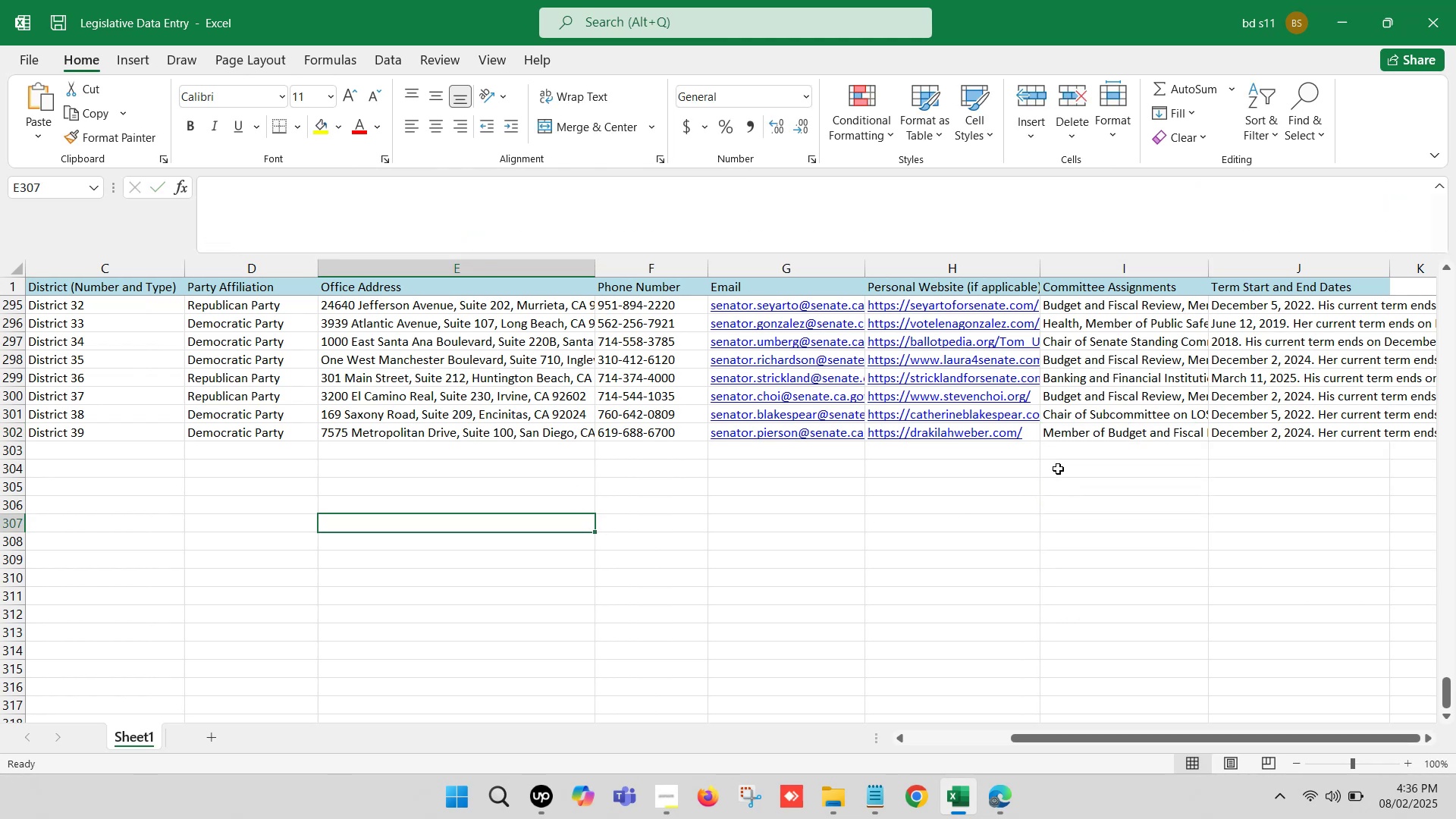 
left_click([1073, 469])
 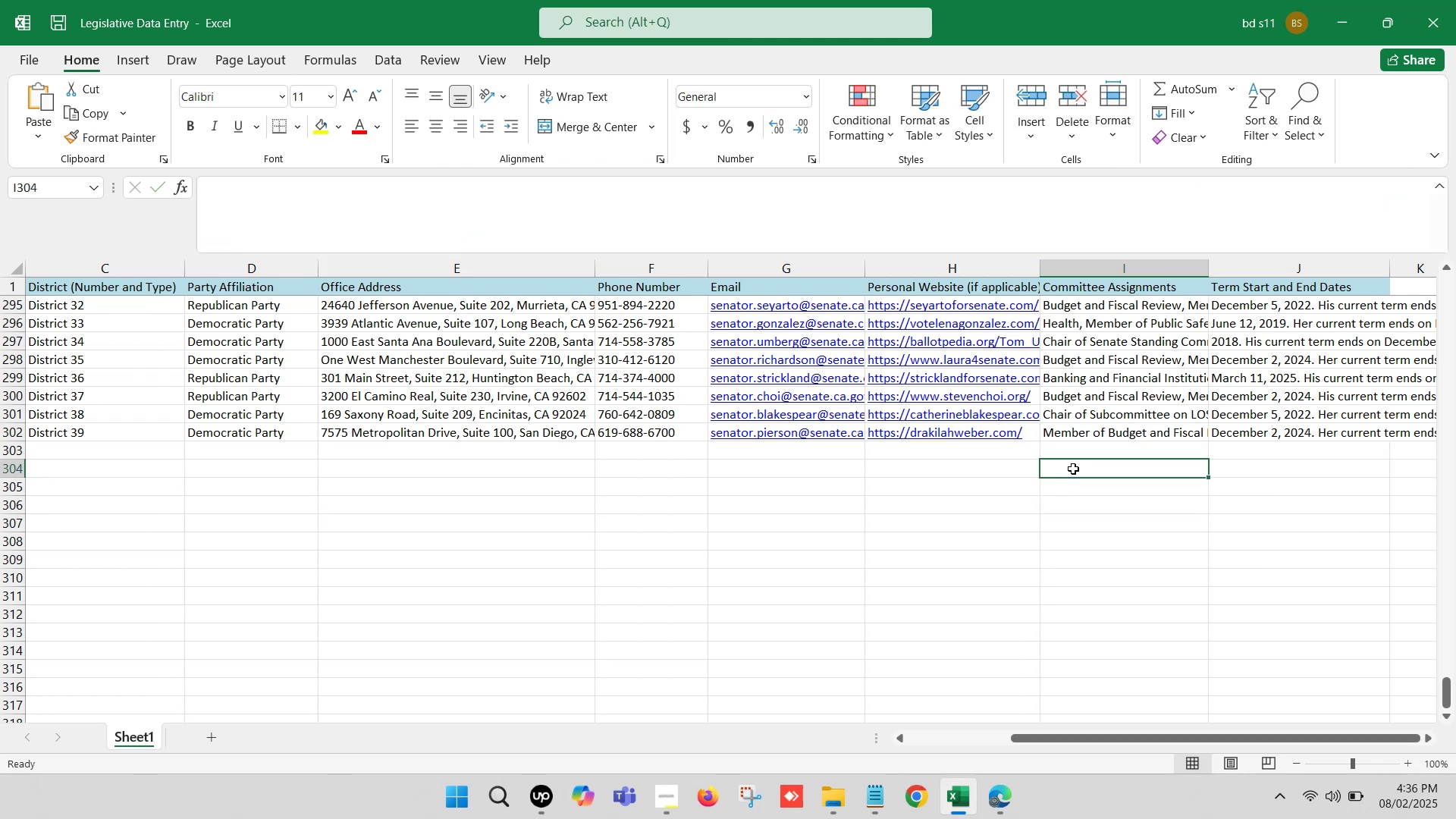 
key(Control+S)
 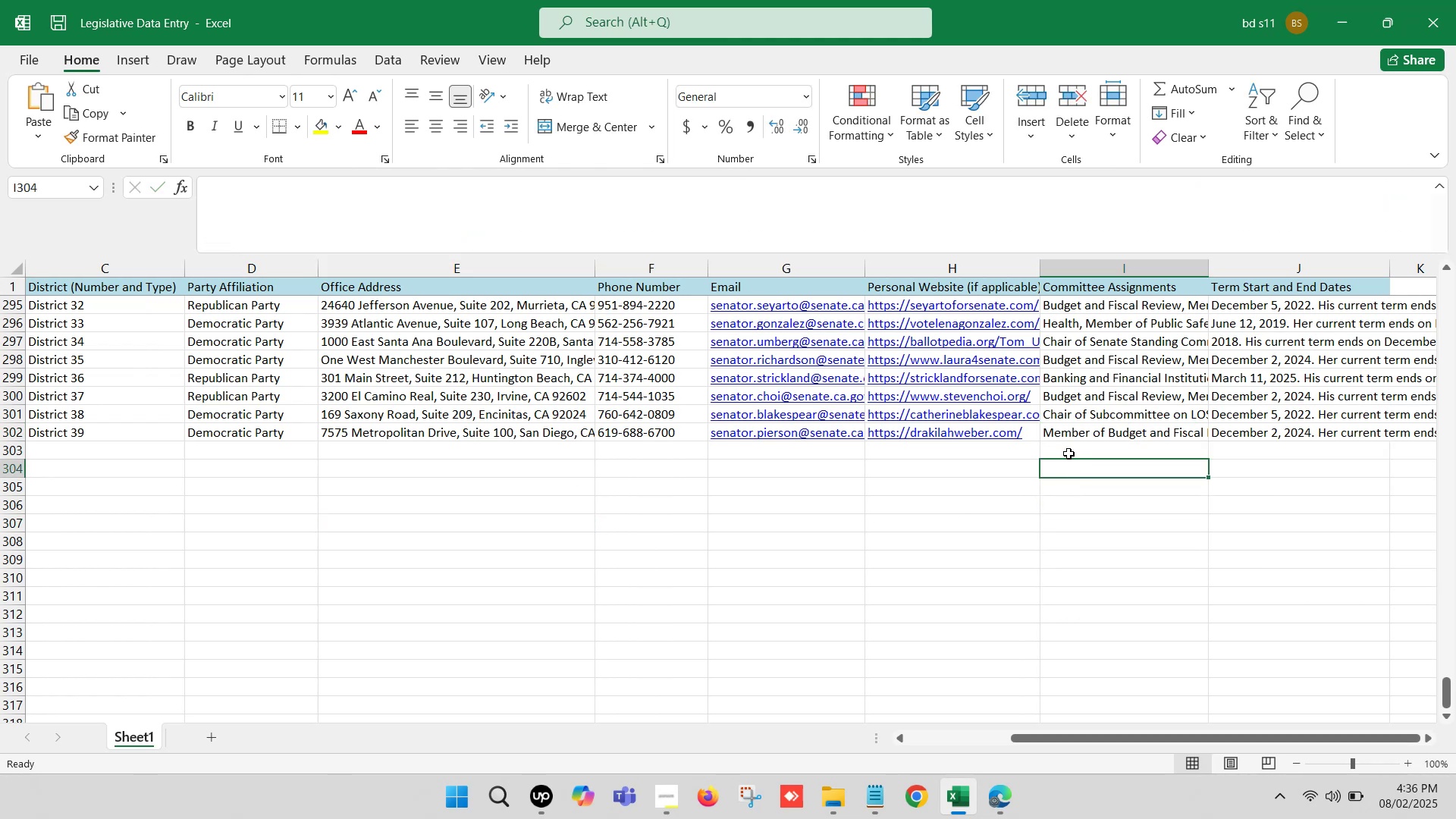 
left_click([1067, 450])
 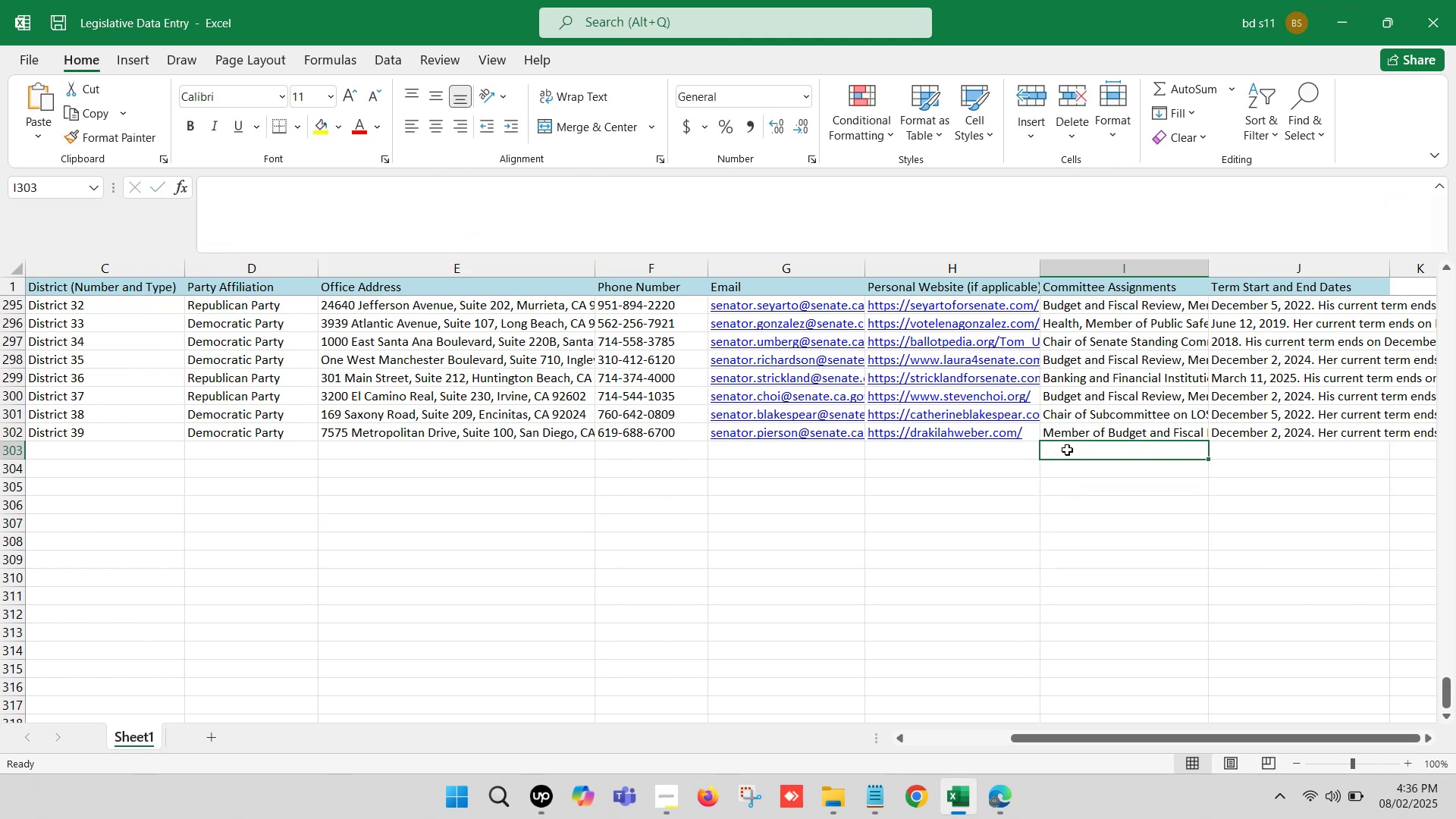 
hold_key(key=ArrowLeft, duration=1.25)
 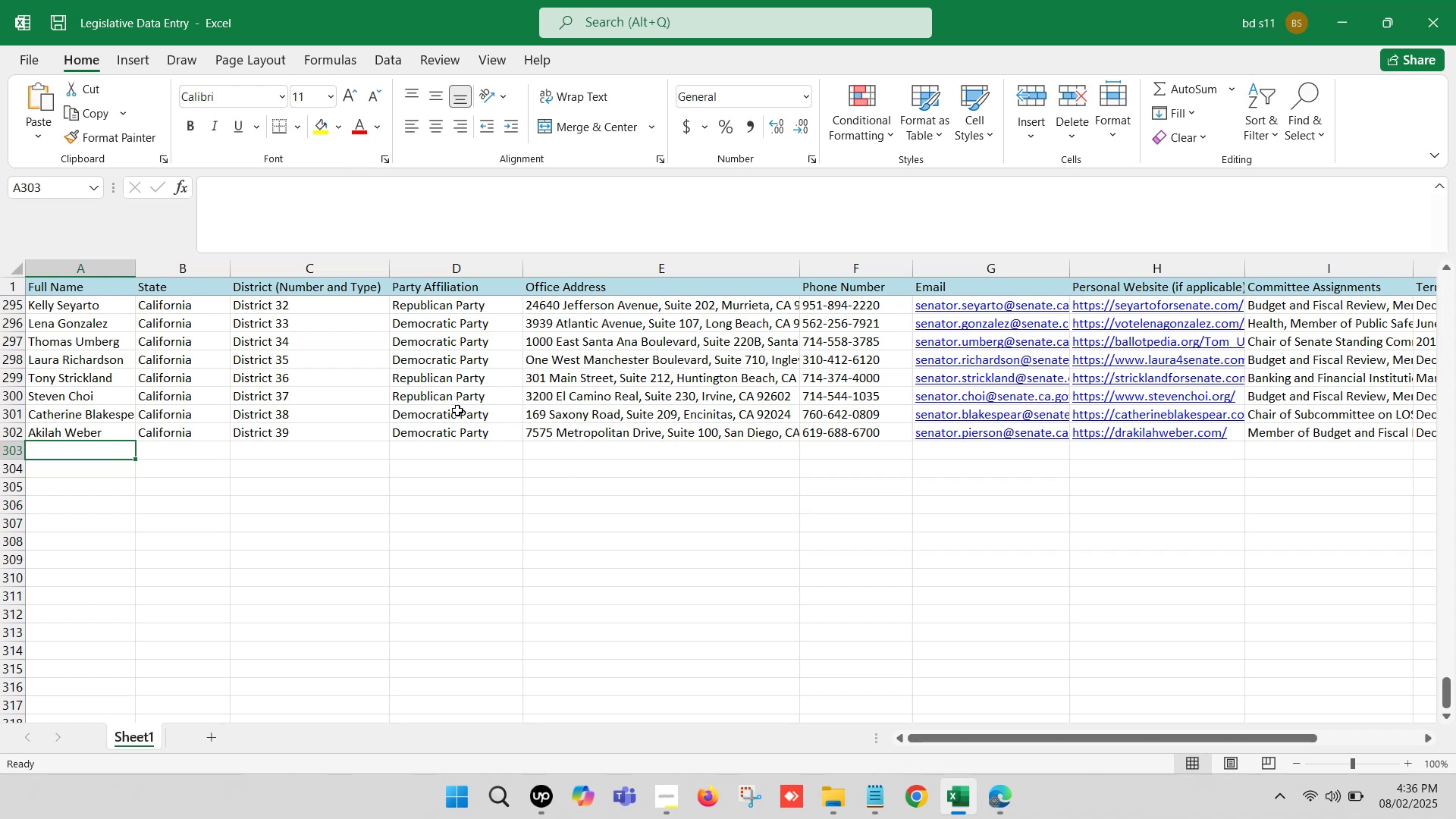 
left_click([460, 398])
 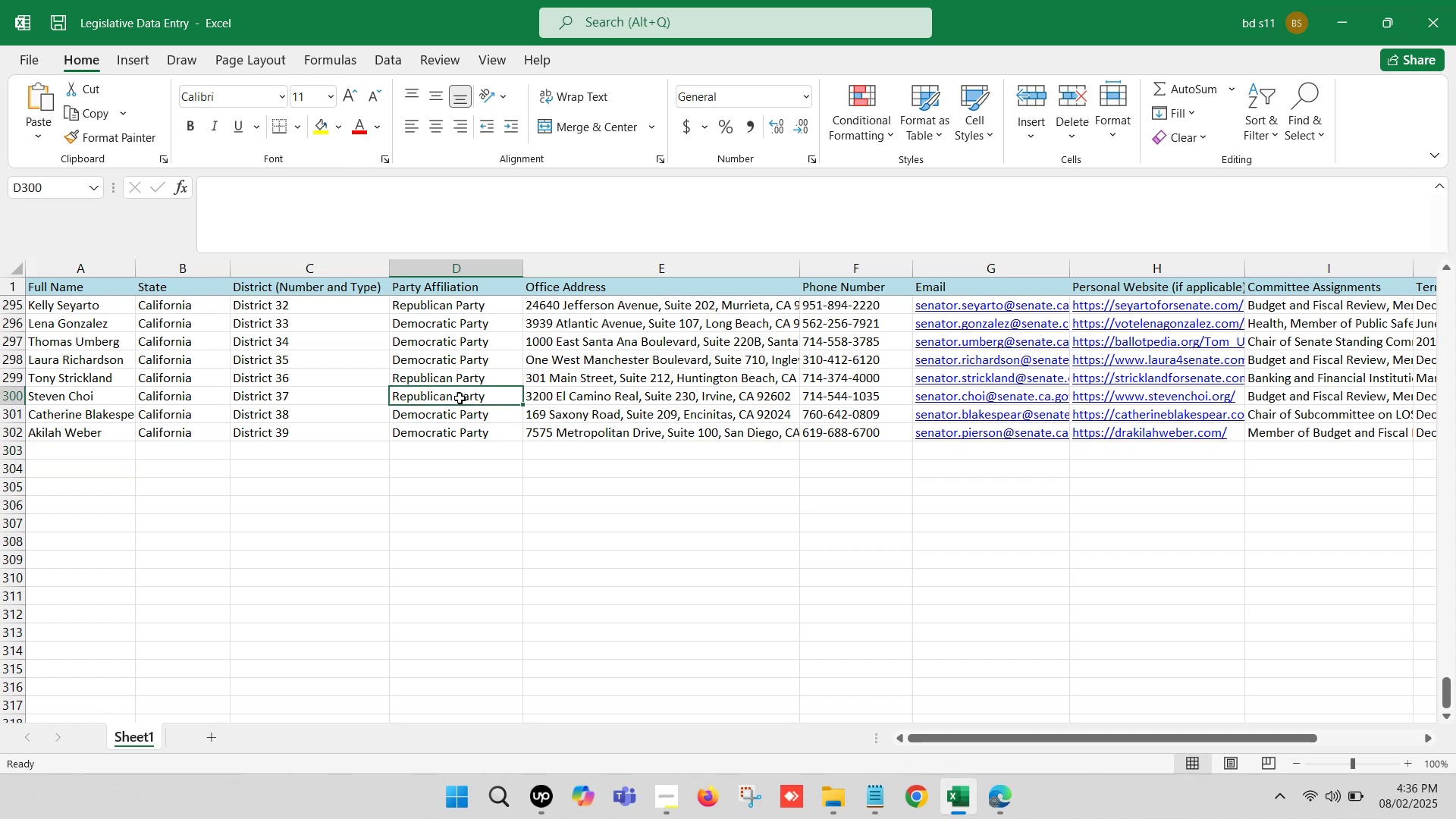 
key(Control+C)
 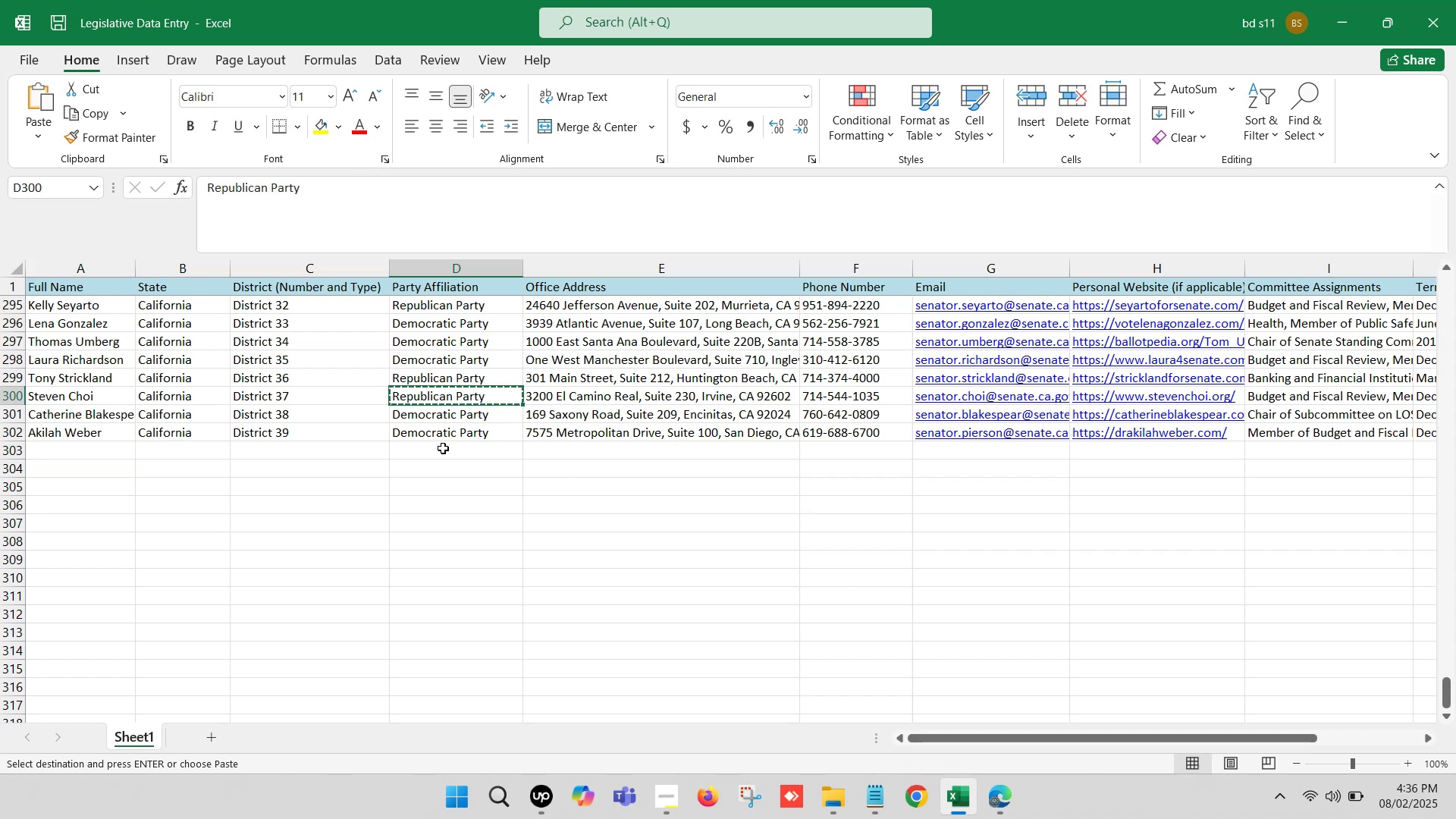 
left_click([443, 452])
 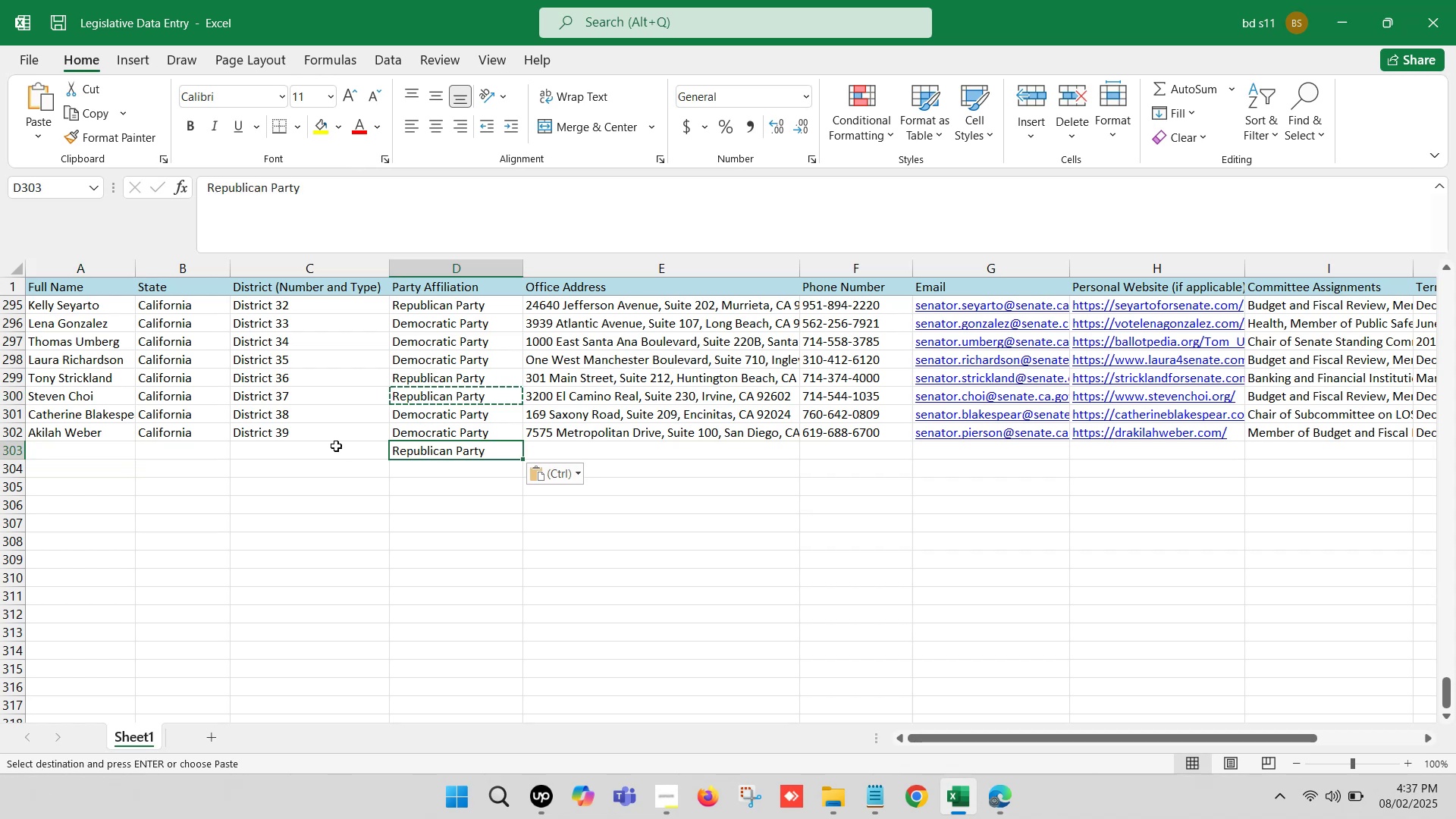 
key(Control+V)
 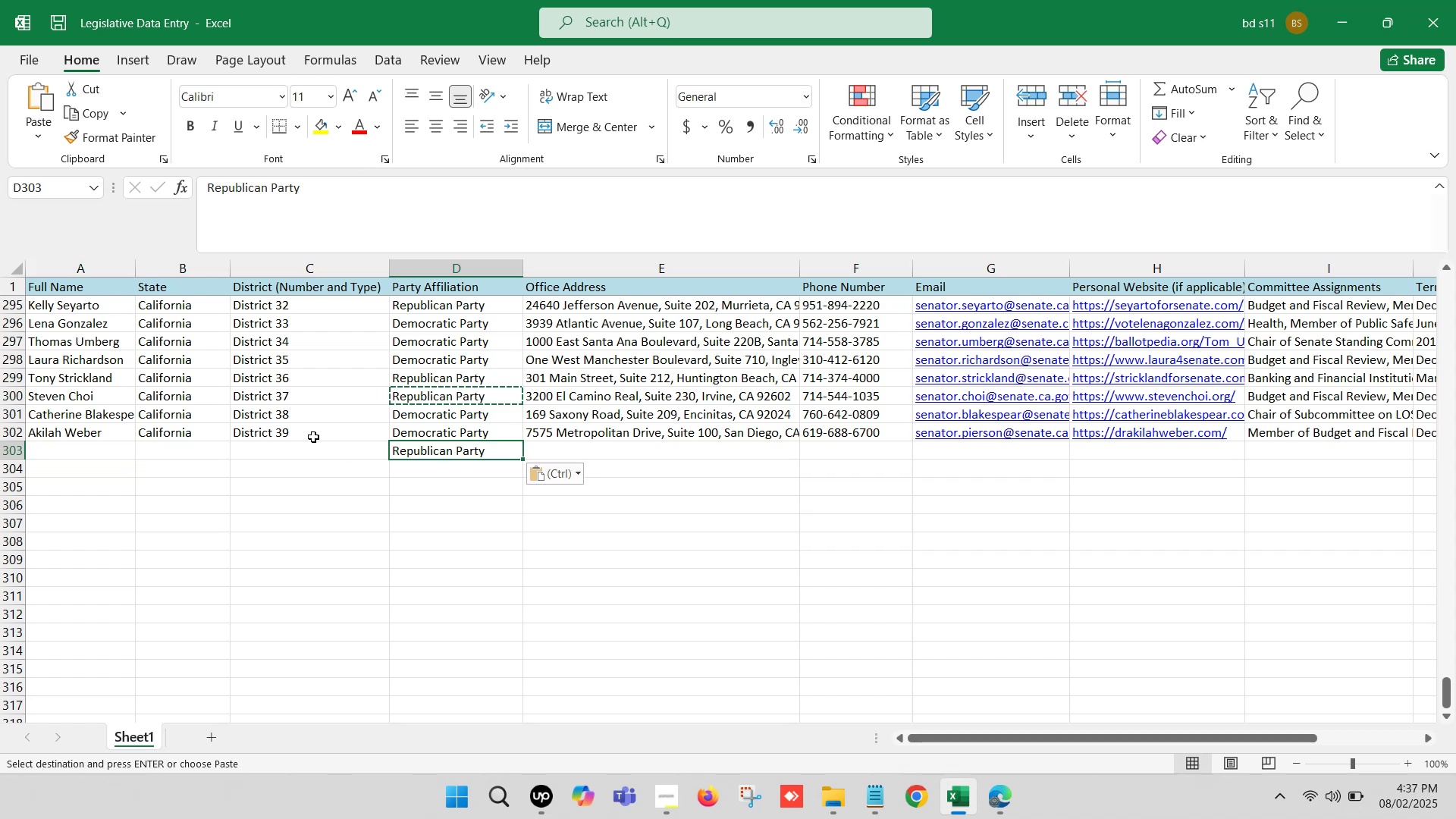 
left_click([302, 428])
 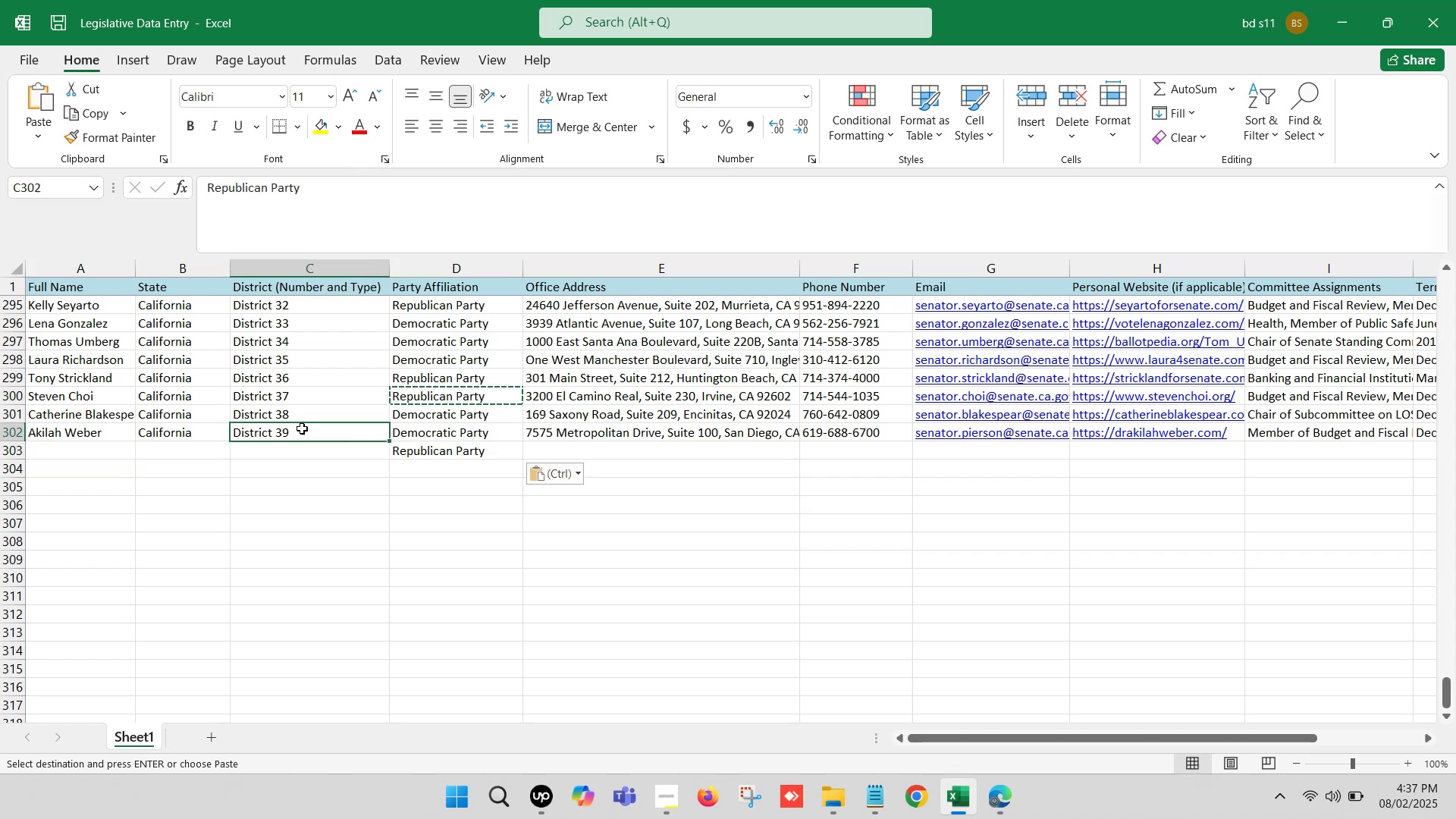 
key(Control+C)
 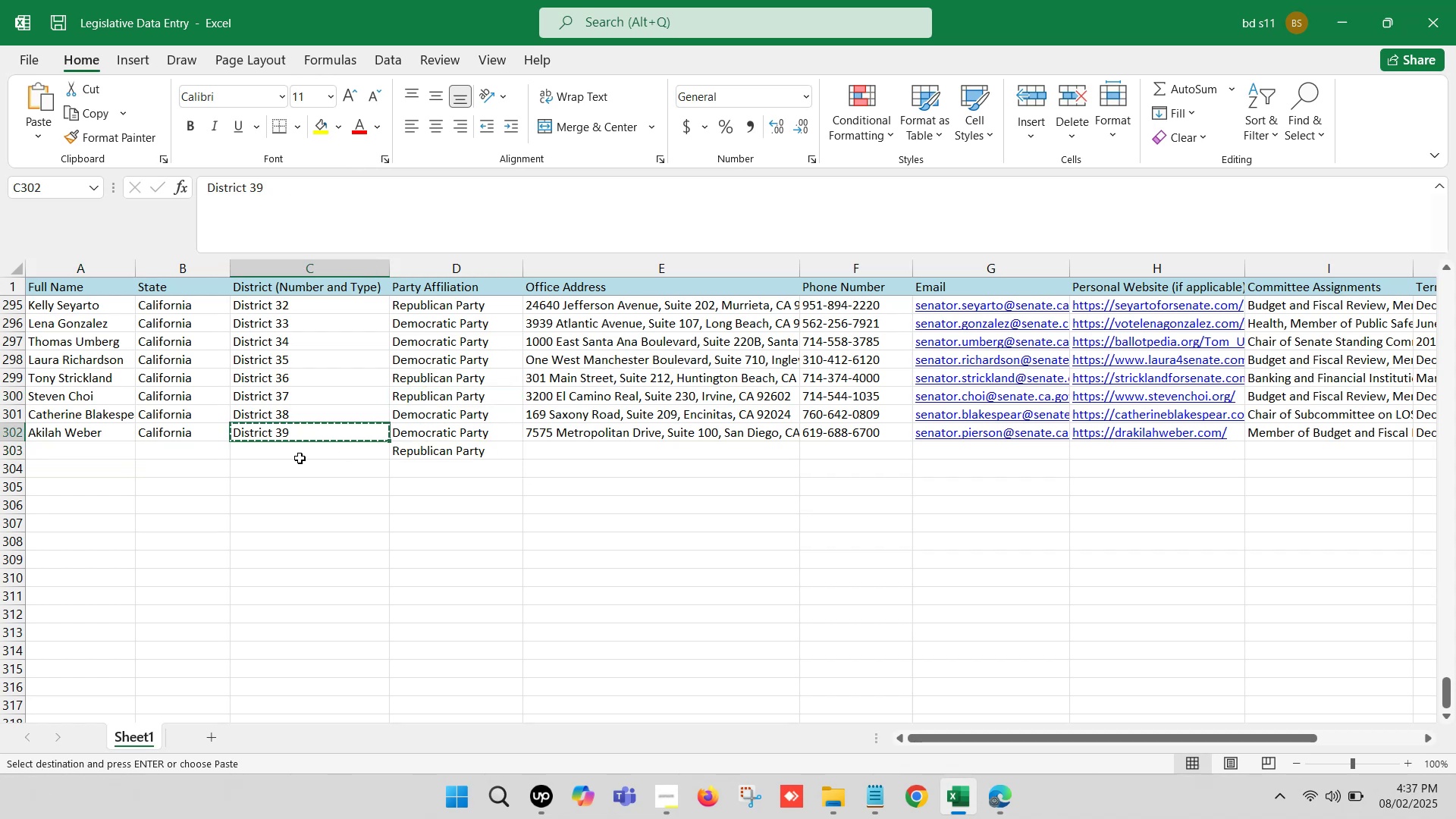 
key(Control+ControlLeft)
 